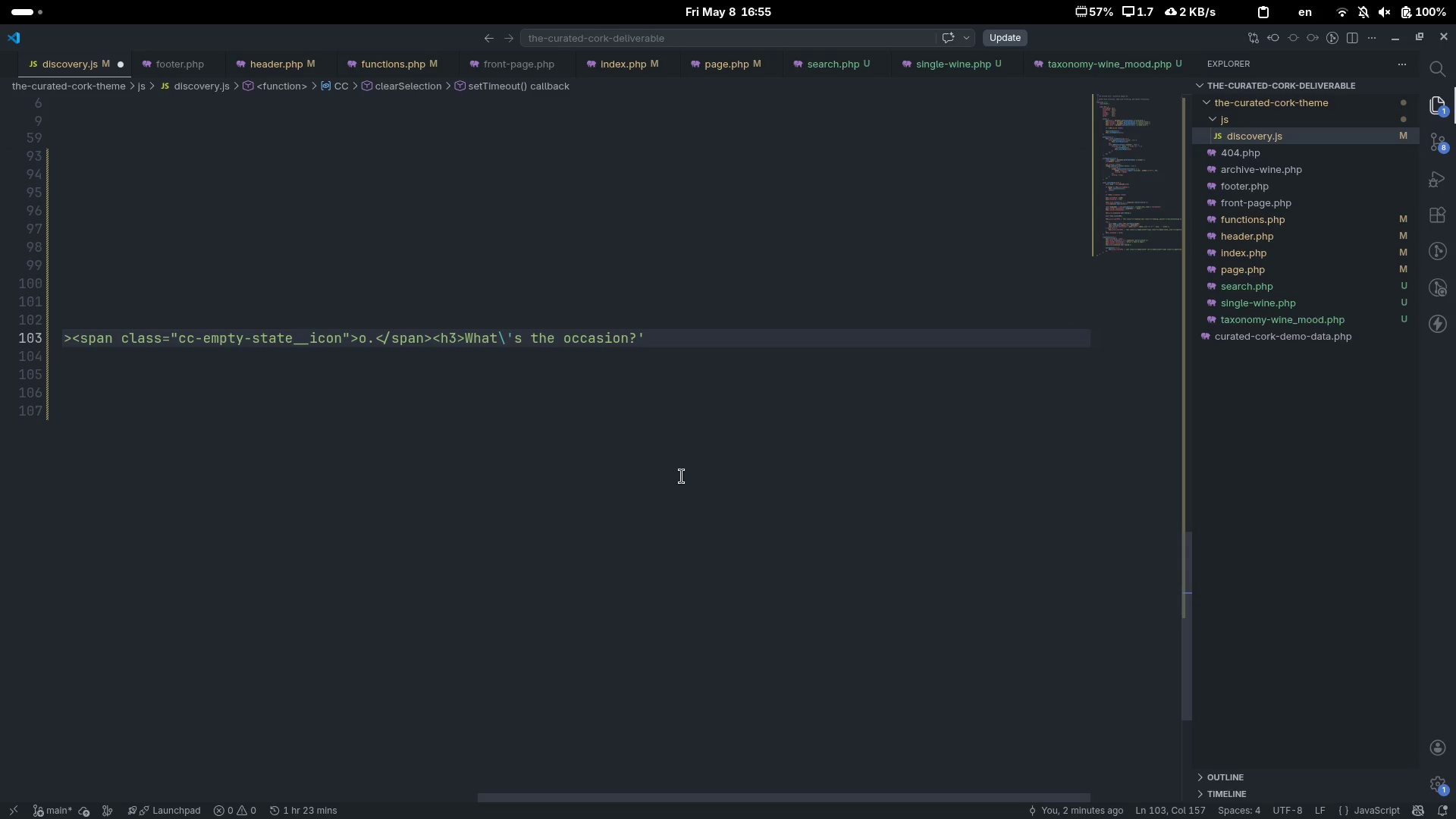 
key(Shift+ShiftLeft)
 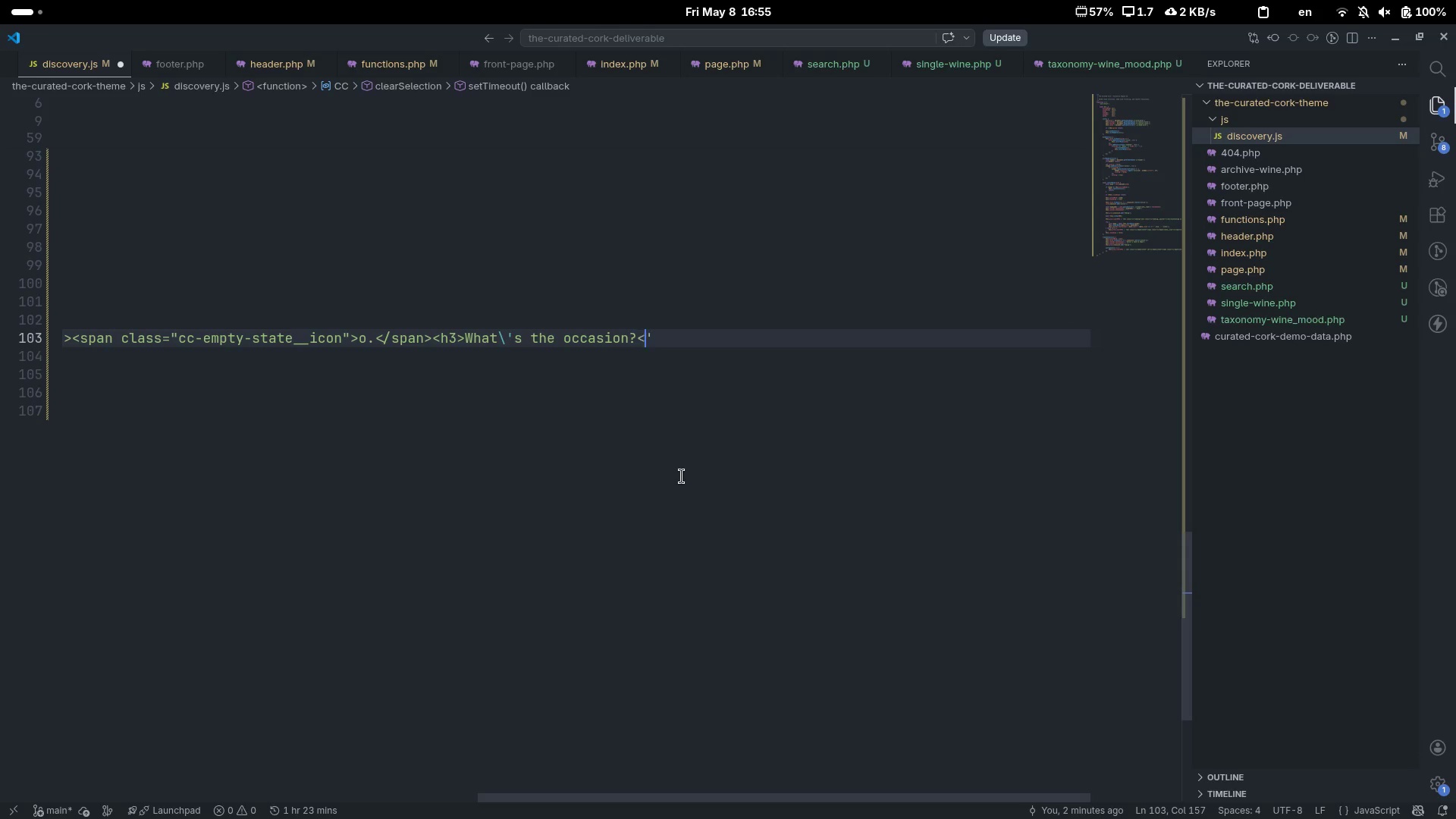 
key(Shift+Comma)
 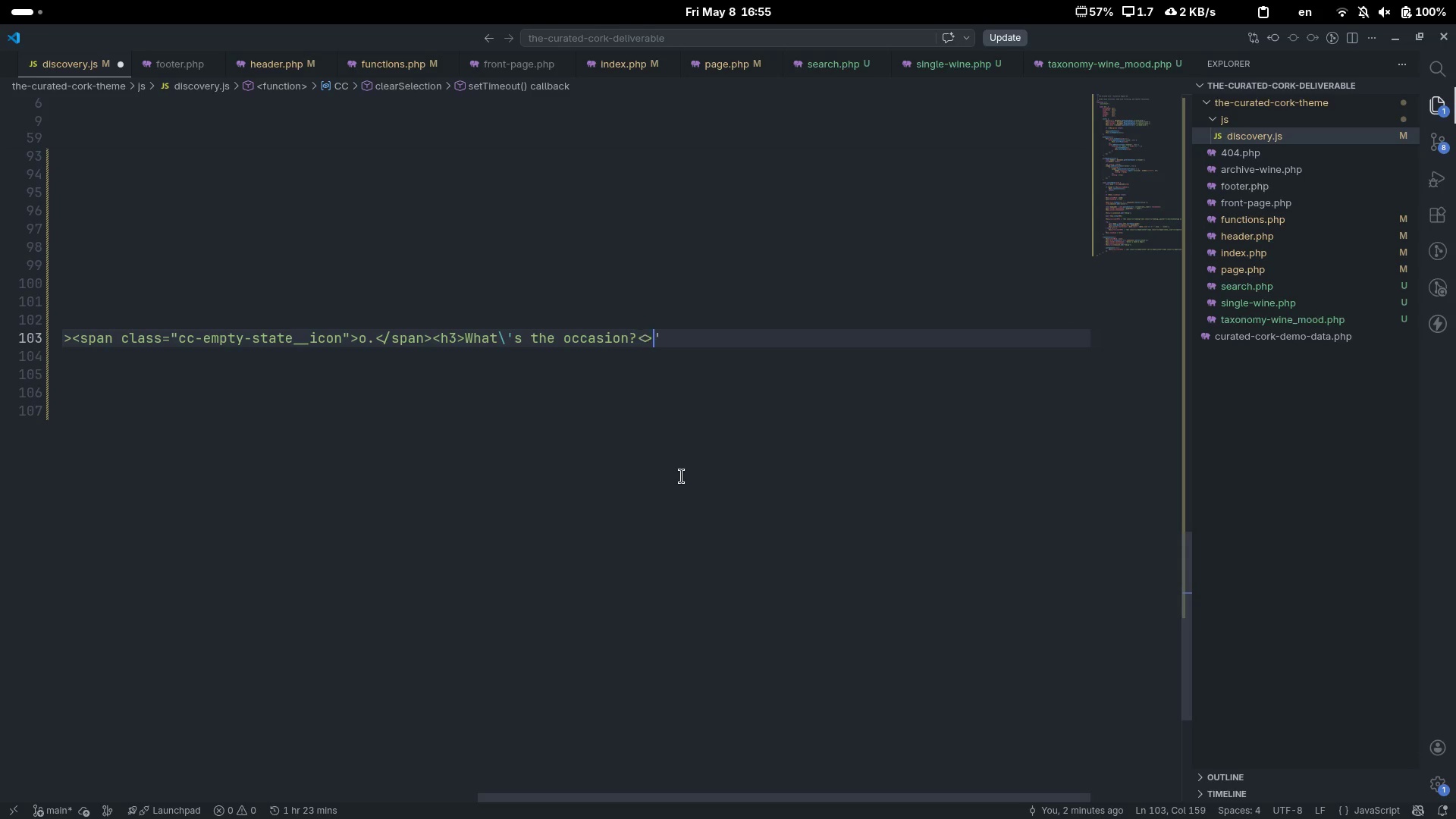 
key(Shift+Period)
 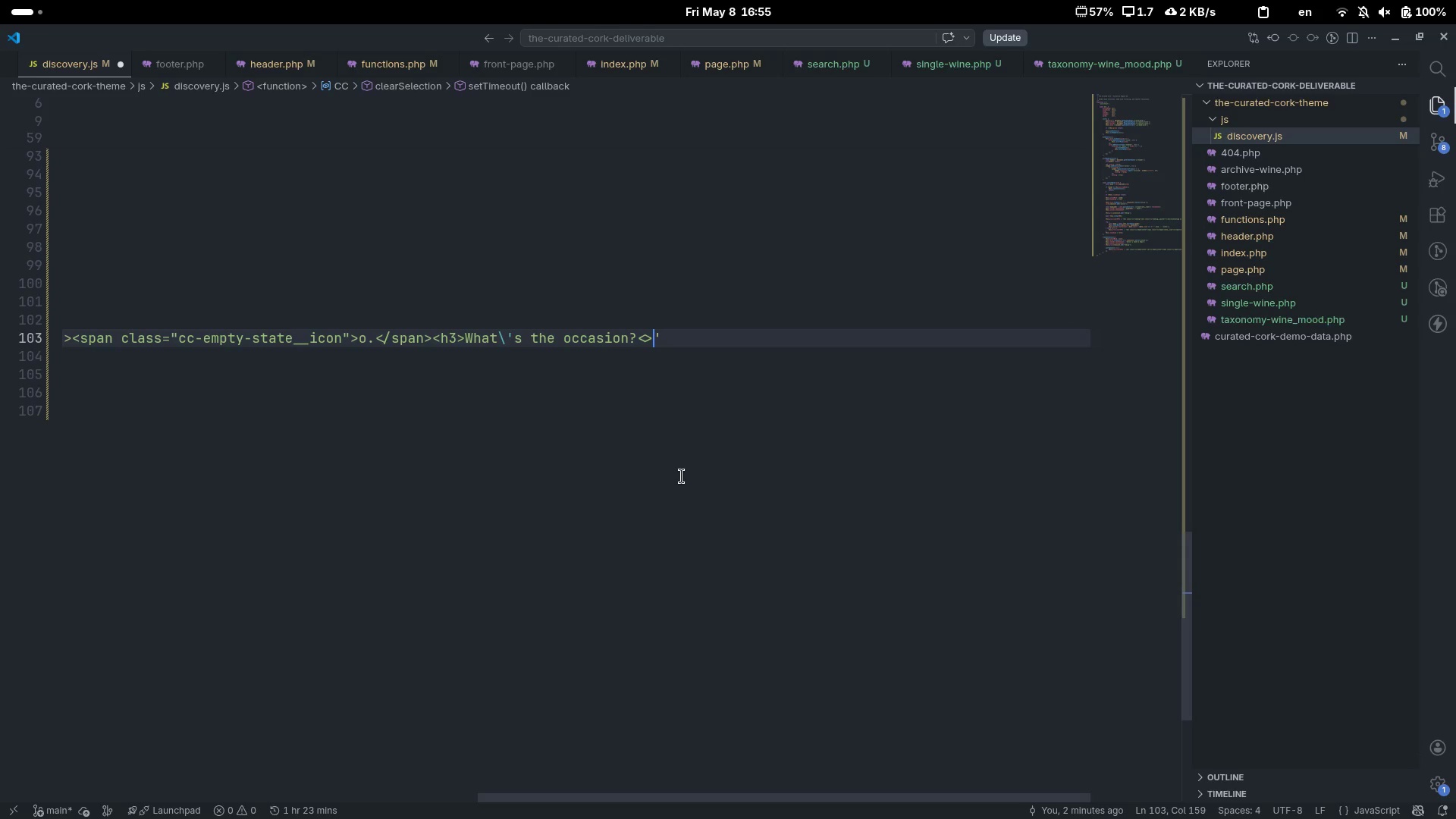 
key(ArrowLeft)
 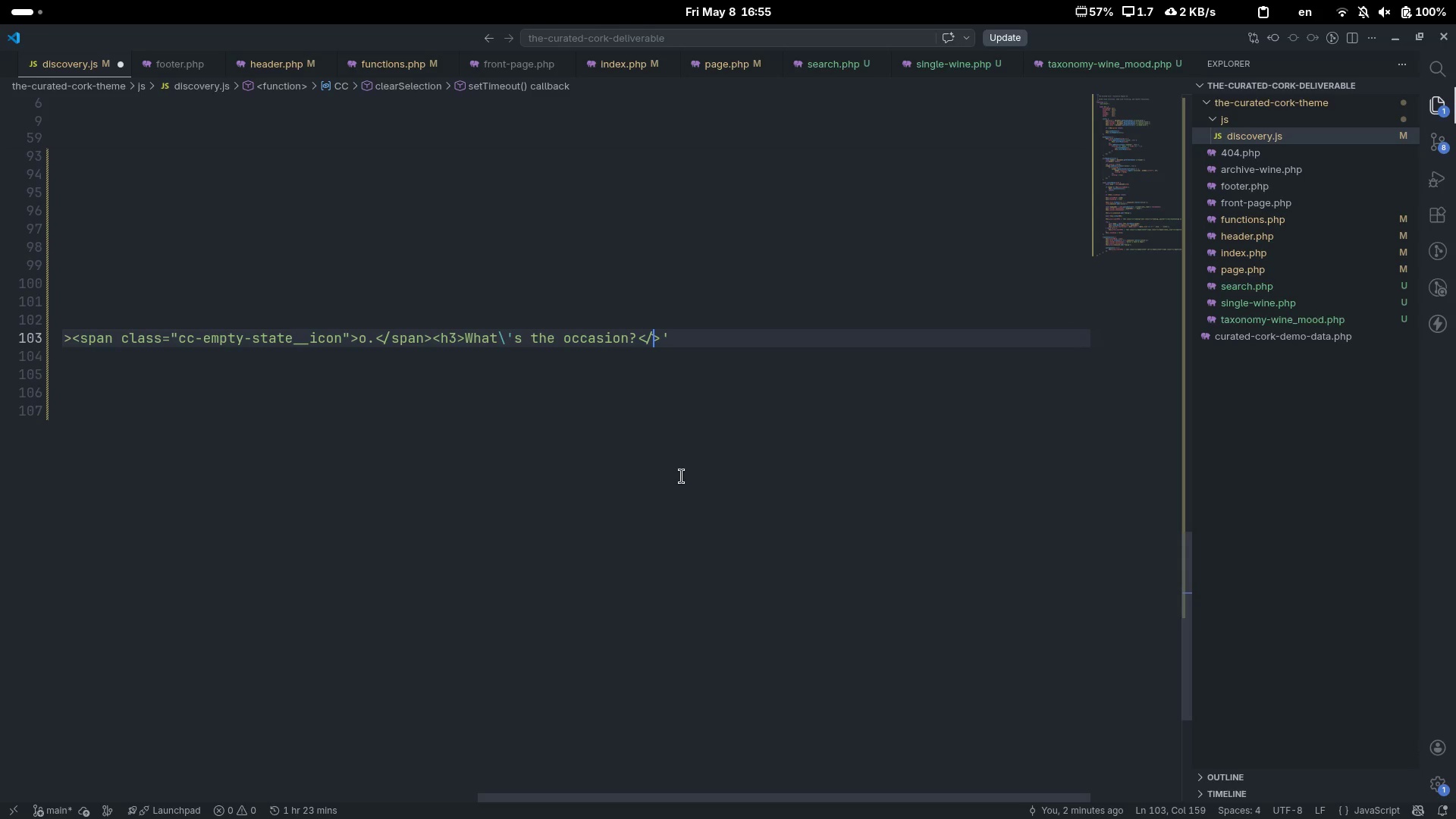 
type(/h3)
 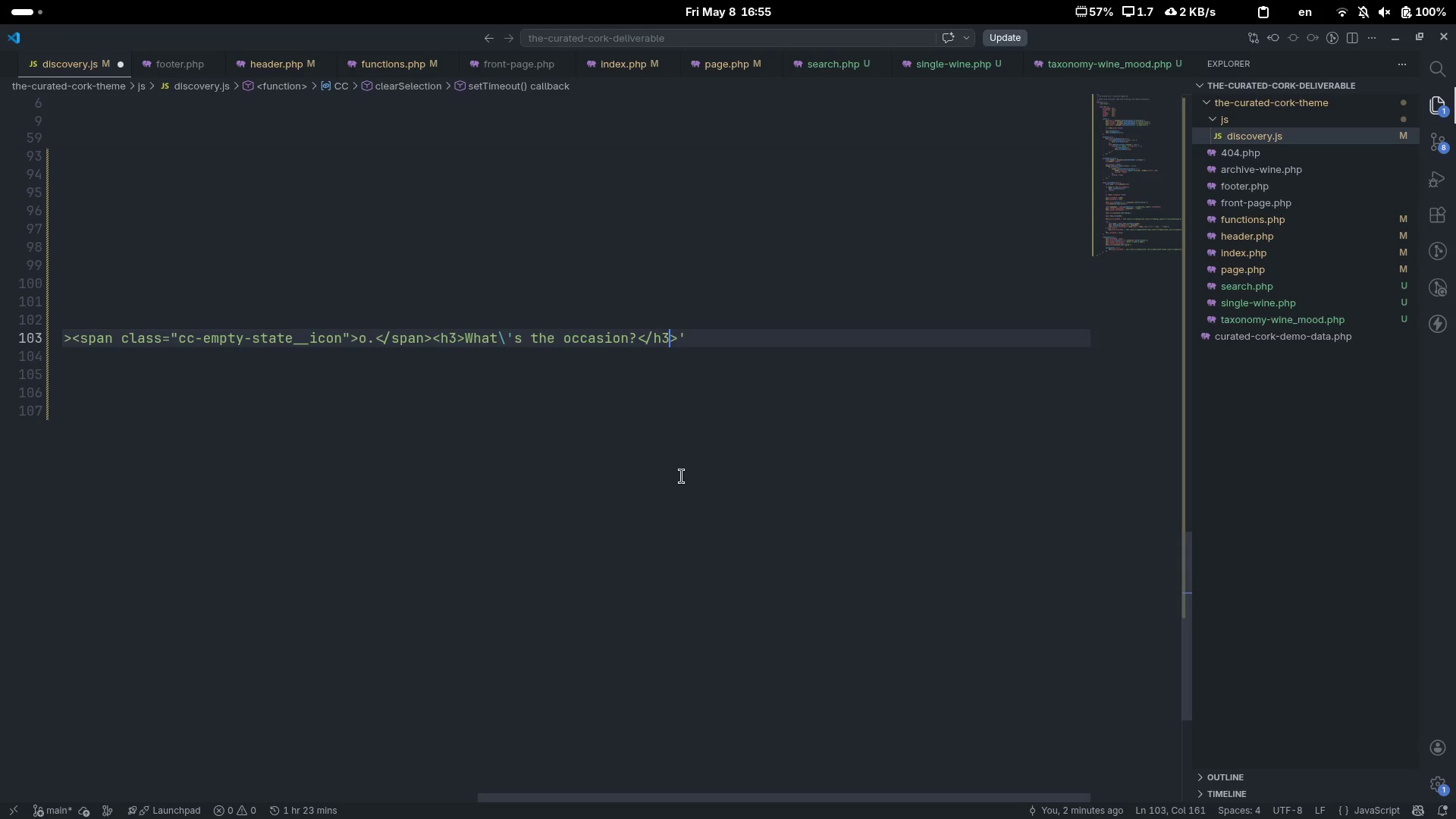 
key(ArrowRight)
 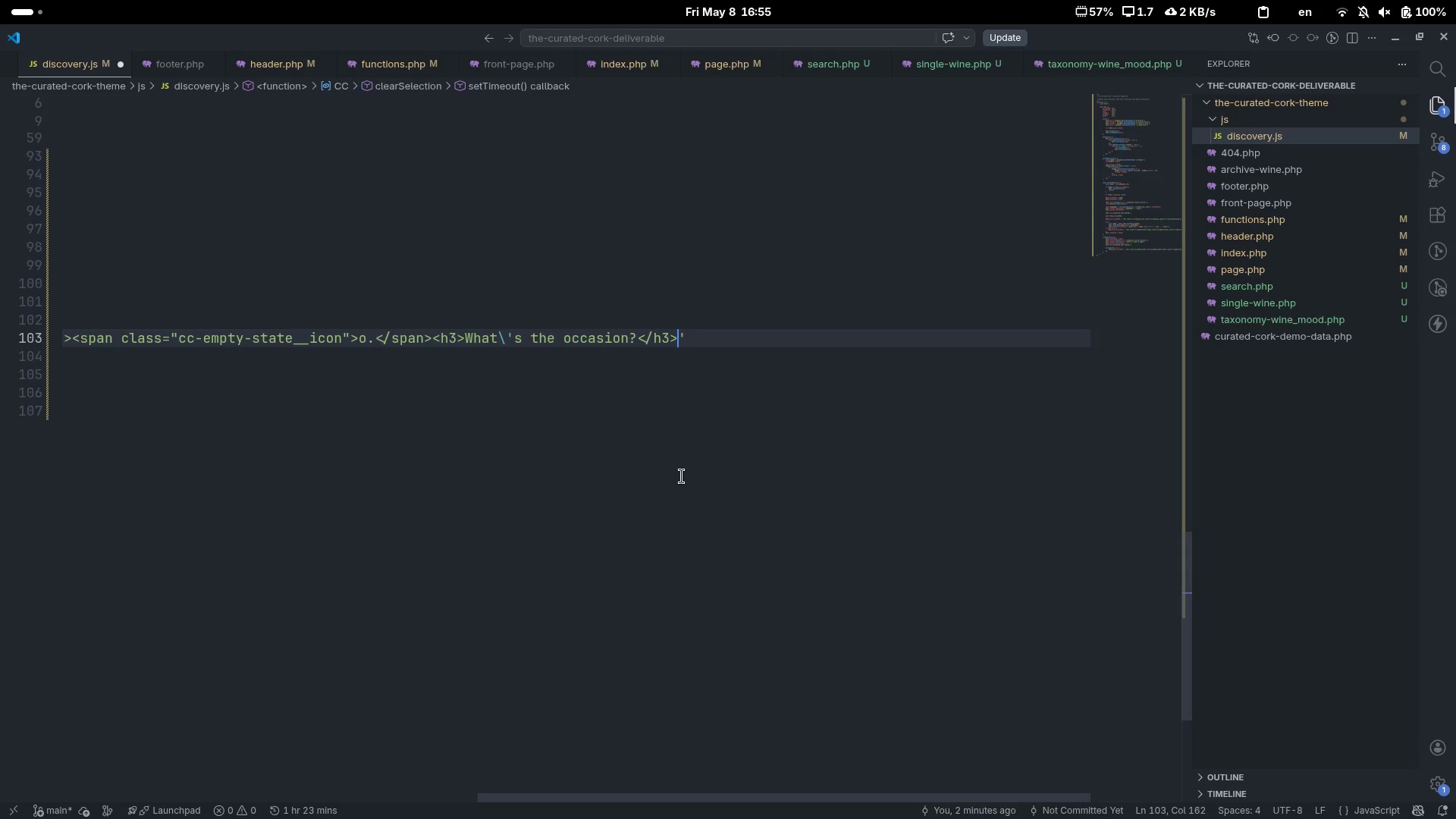 
key(Shift+Comma)
 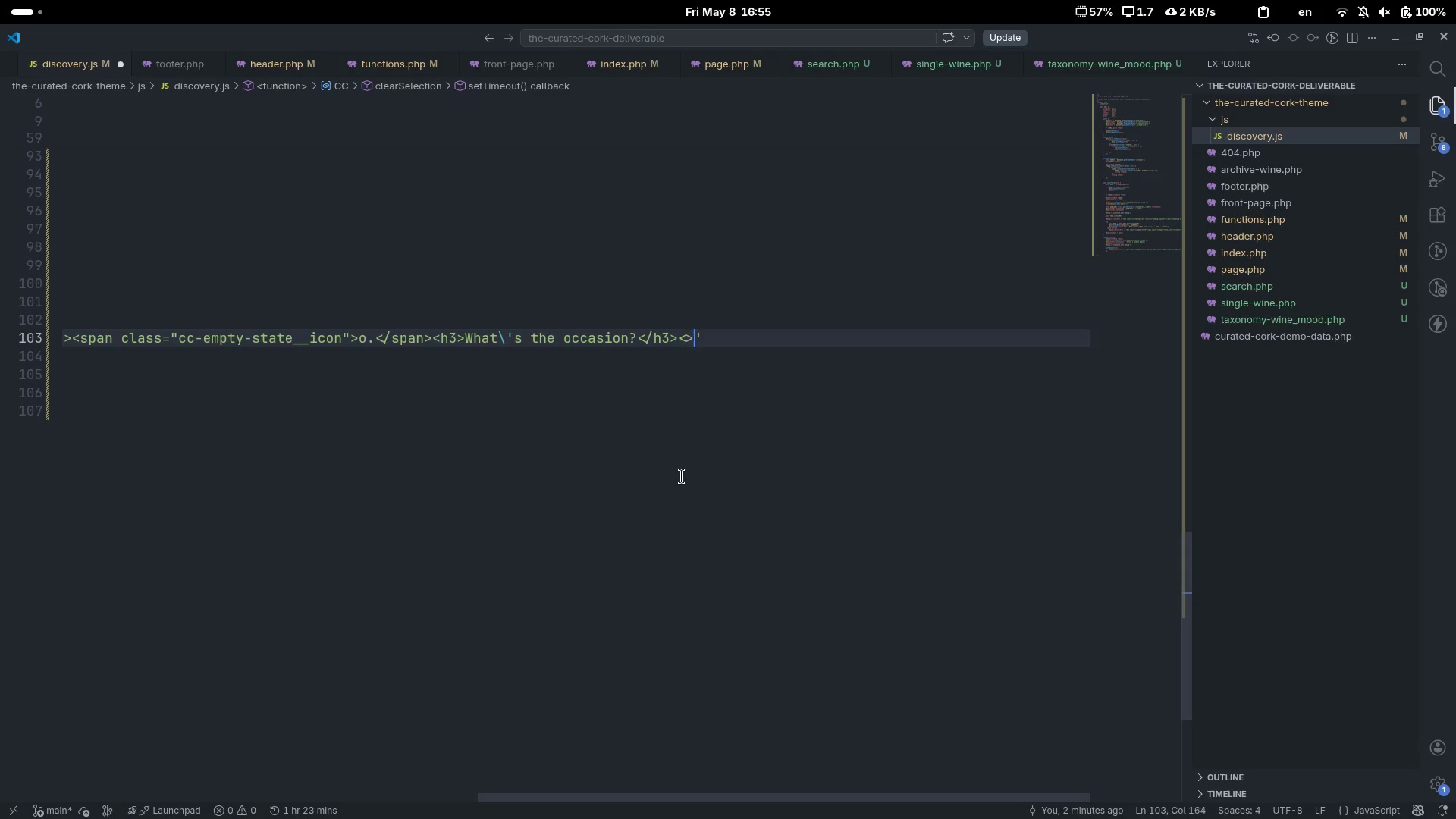 
key(Shift+Period)
 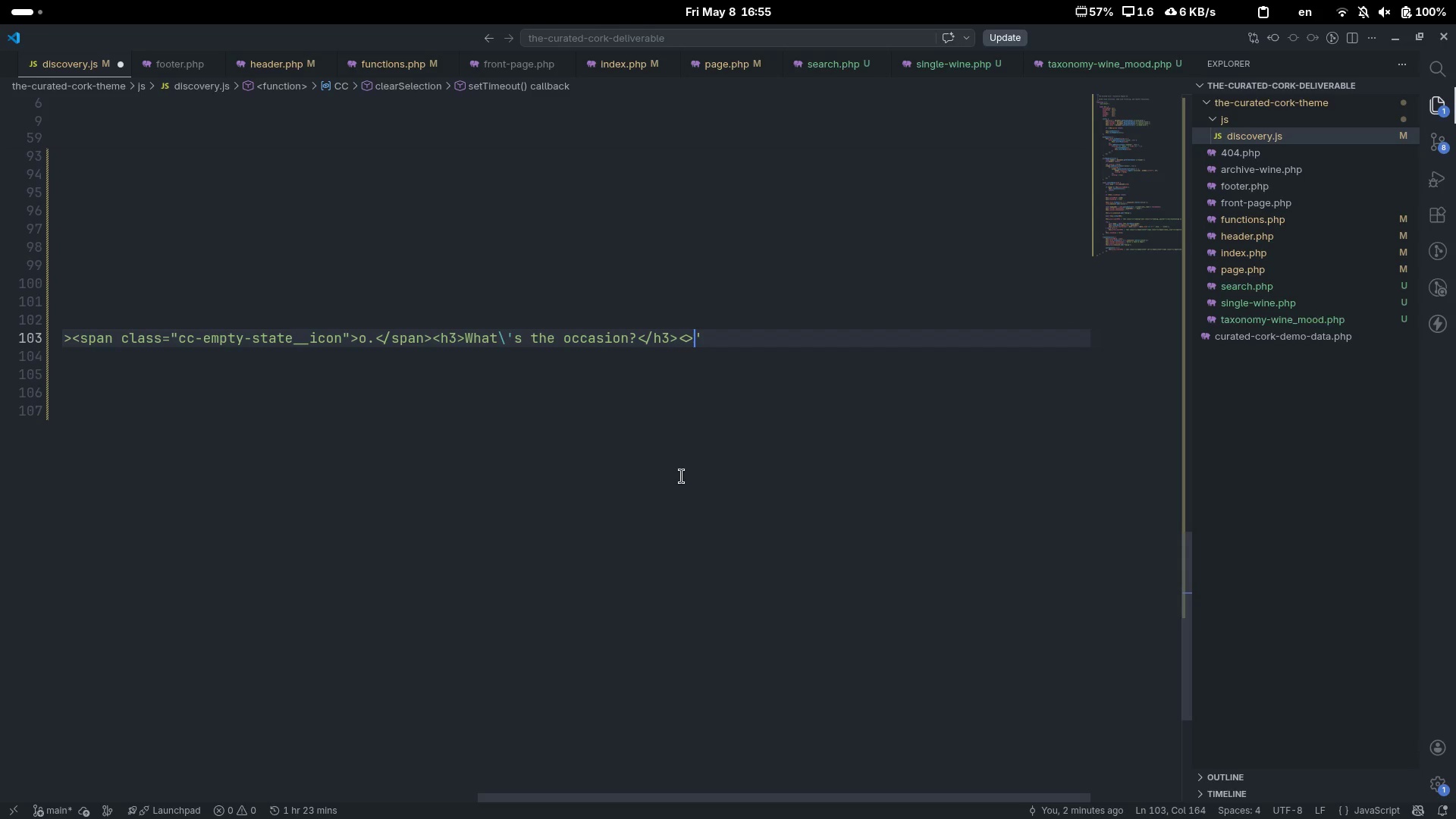 
key(ArrowLeft)
 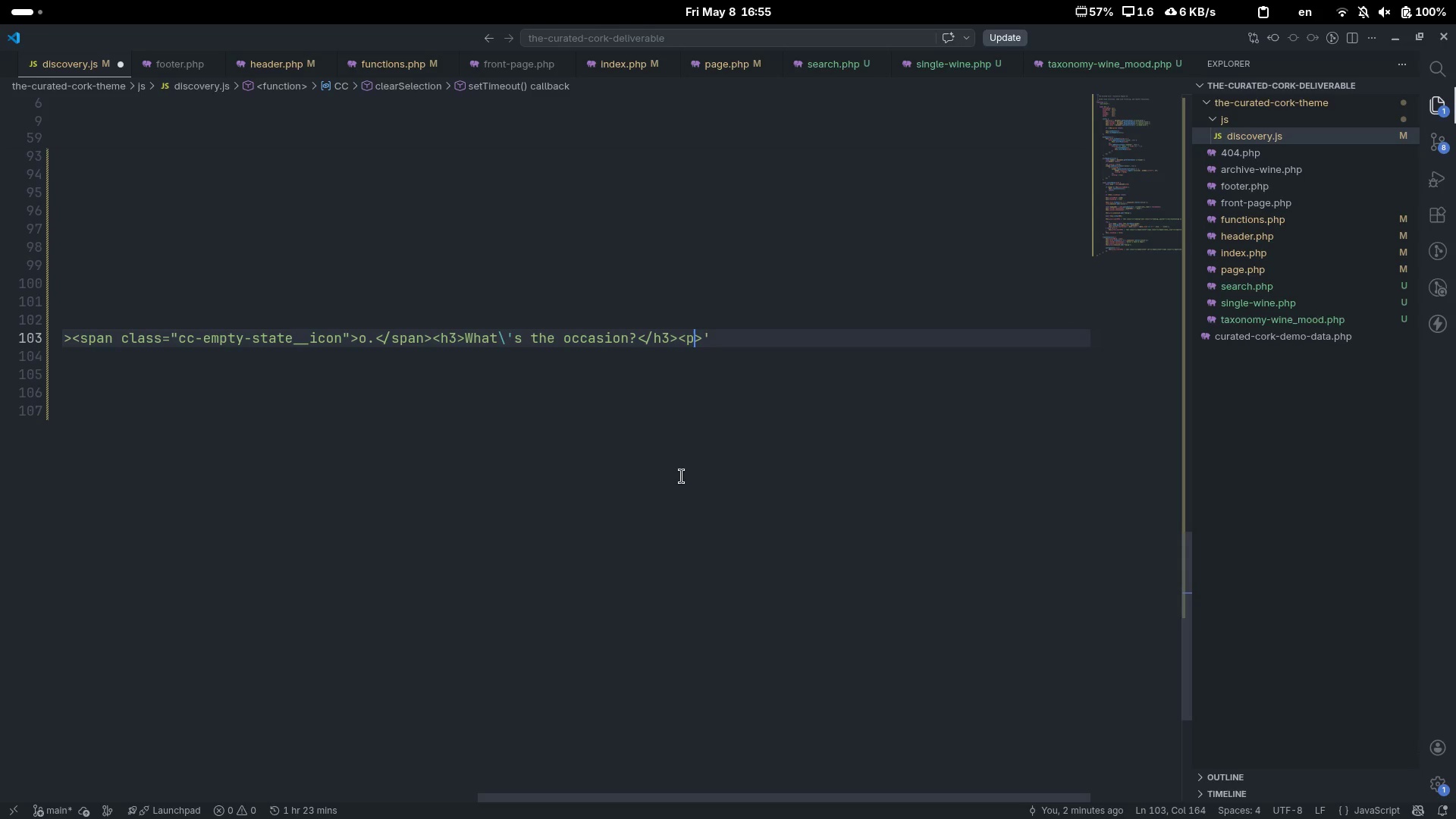 
key(P)
 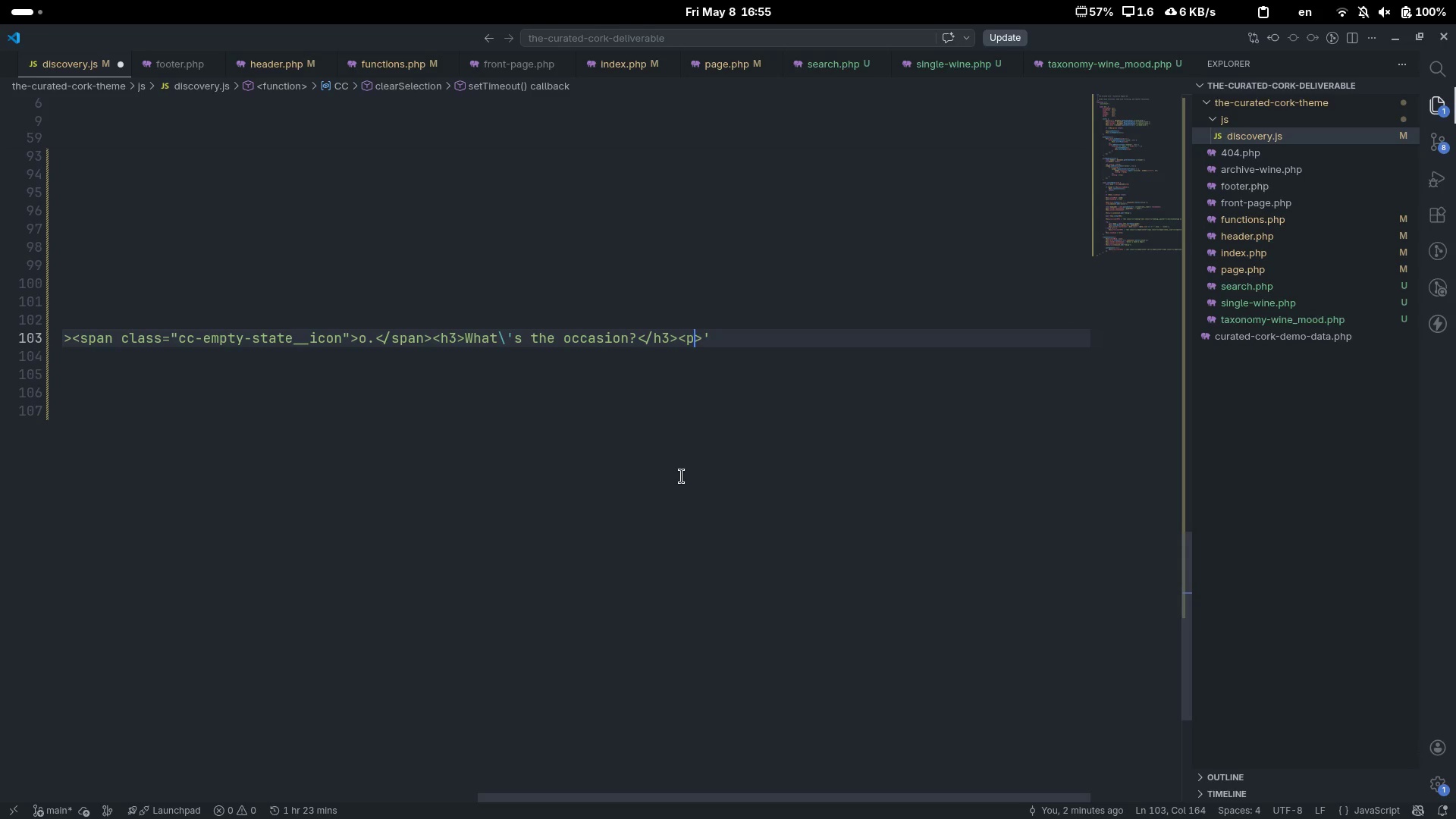 
key(ArrowRight)
 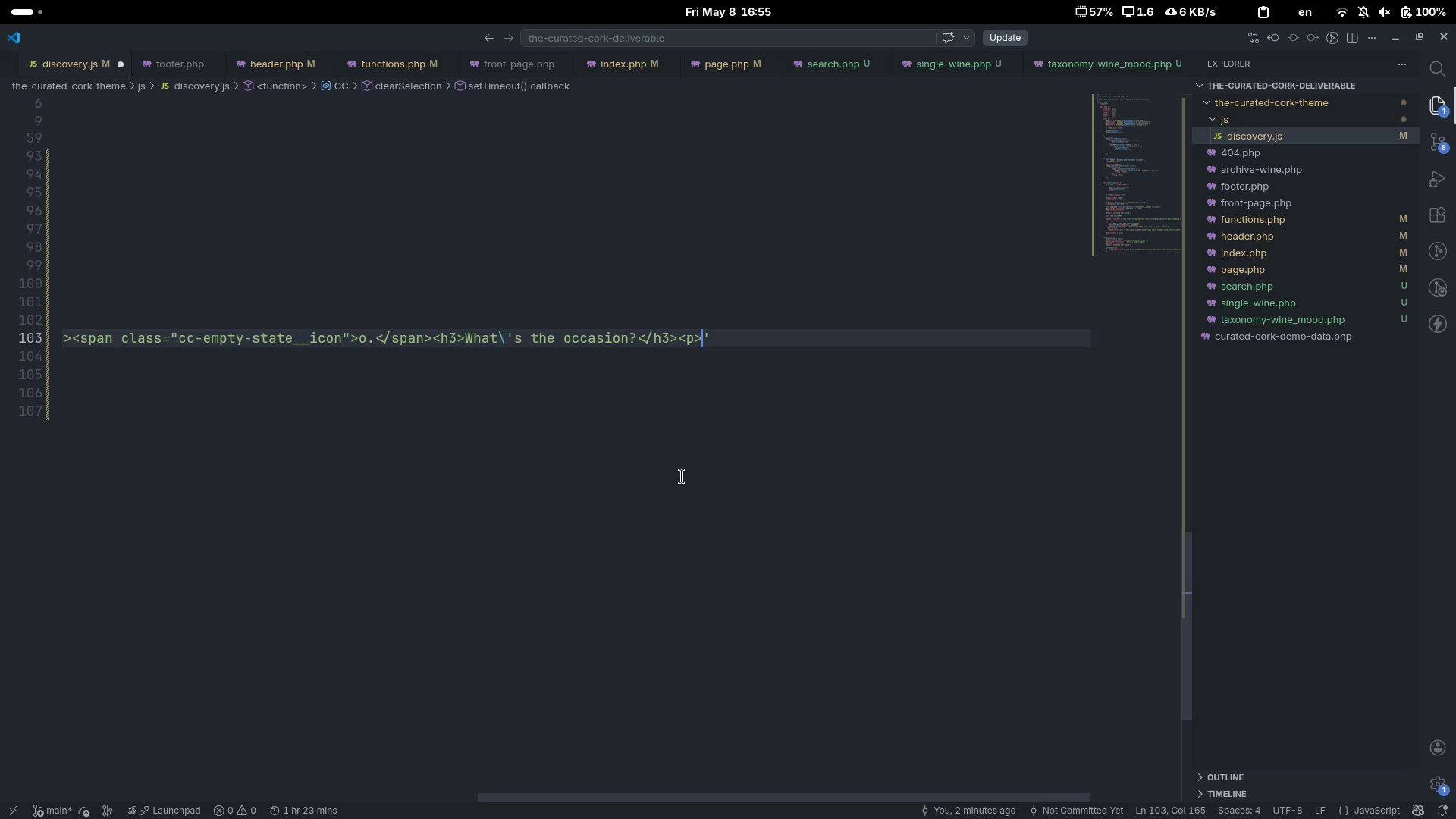 
type(Pick a mood above and we')
key(Backspace)
type(\'ll)
 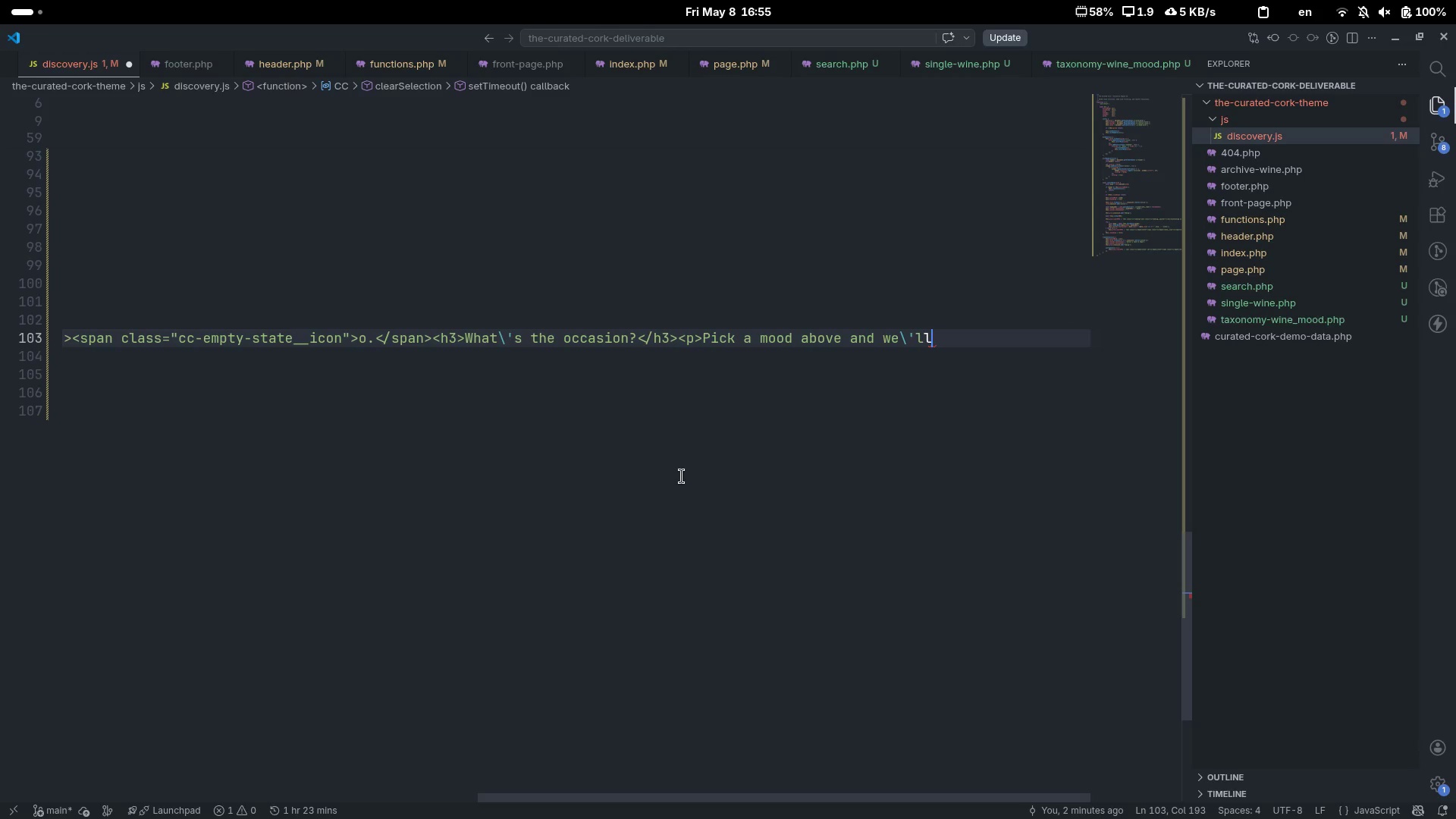 
scroll: coordinate [682, 476], scroll_direction: up, amount: 19.0
 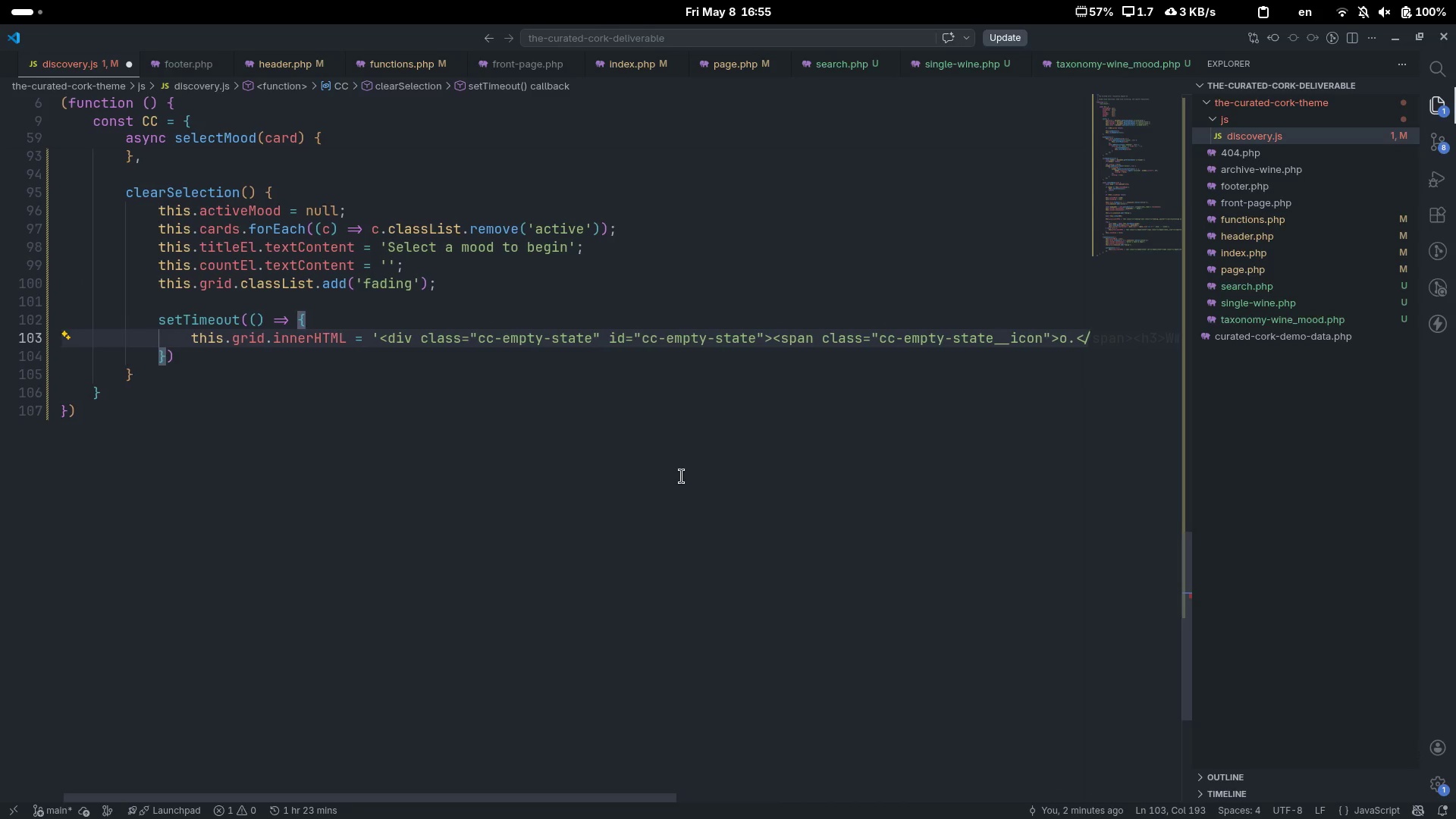 
scroll: coordinate [682, 476], scroll_direction: down, amount: 22.0
 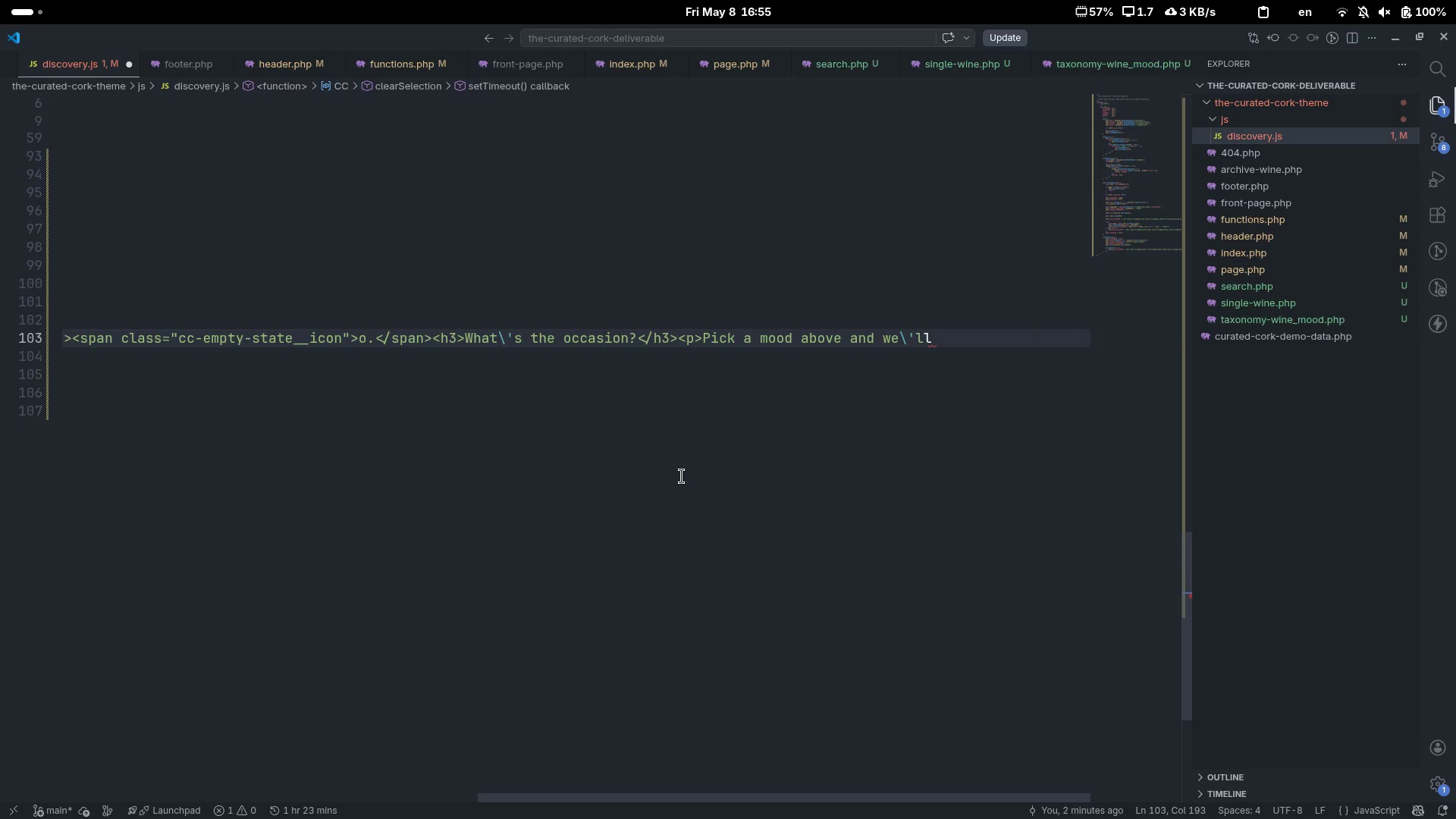 
key(Quote)
 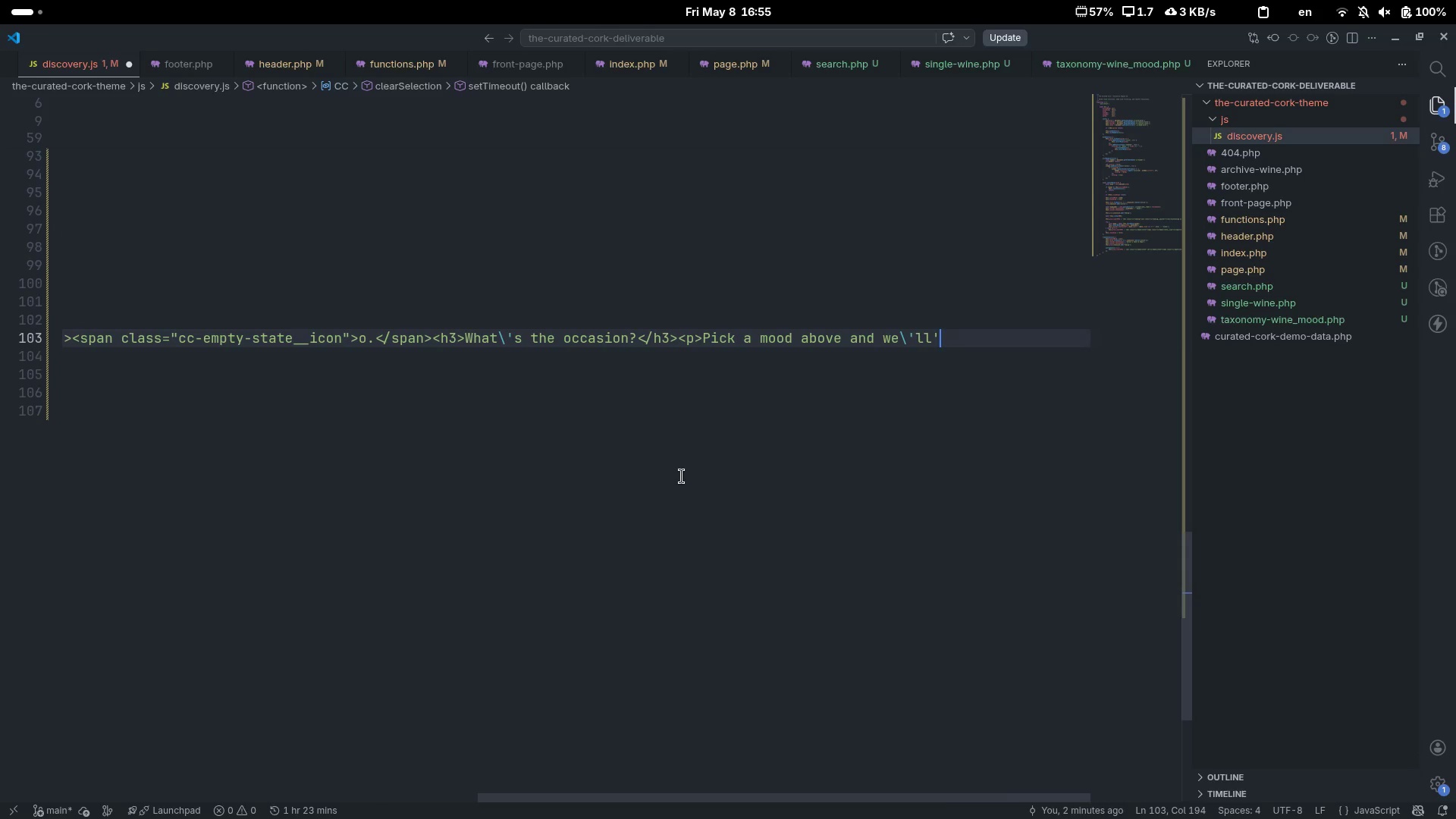 
key(ArrowLeft)
 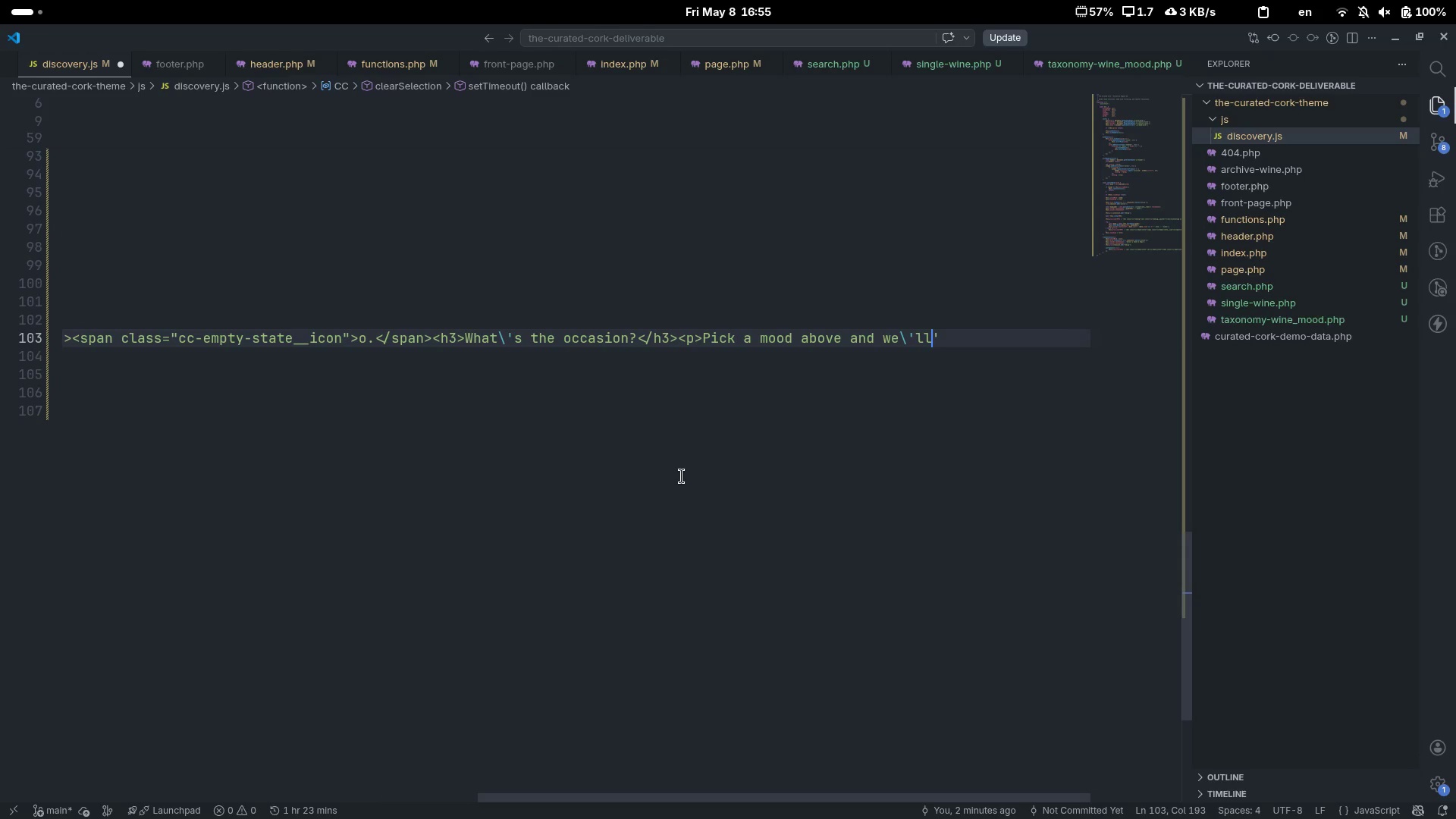 
type( reveal wines that perfectly)
 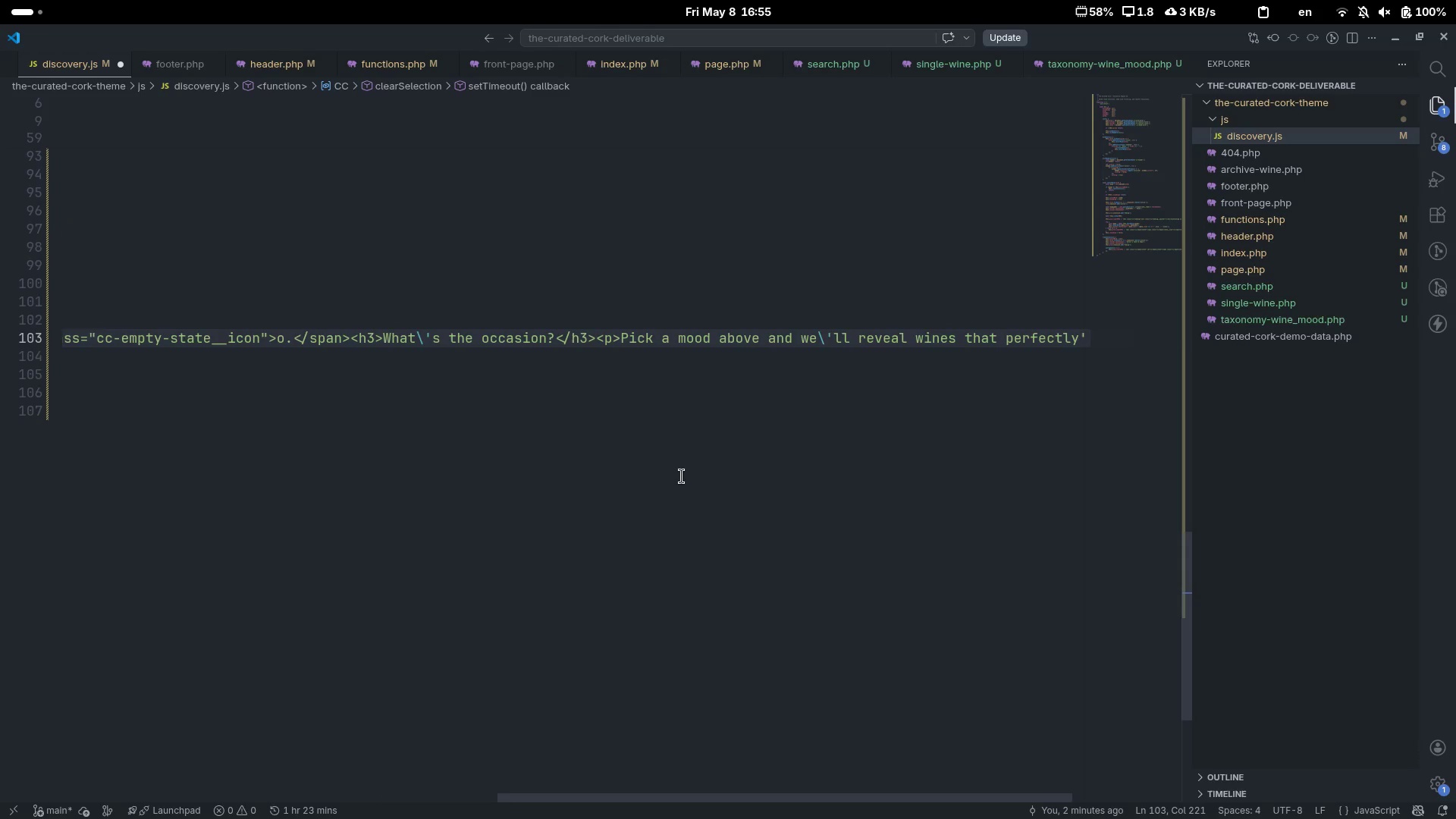 
scroll: coordinate [682, 476], scroll_direction: down, amount: 11.0
 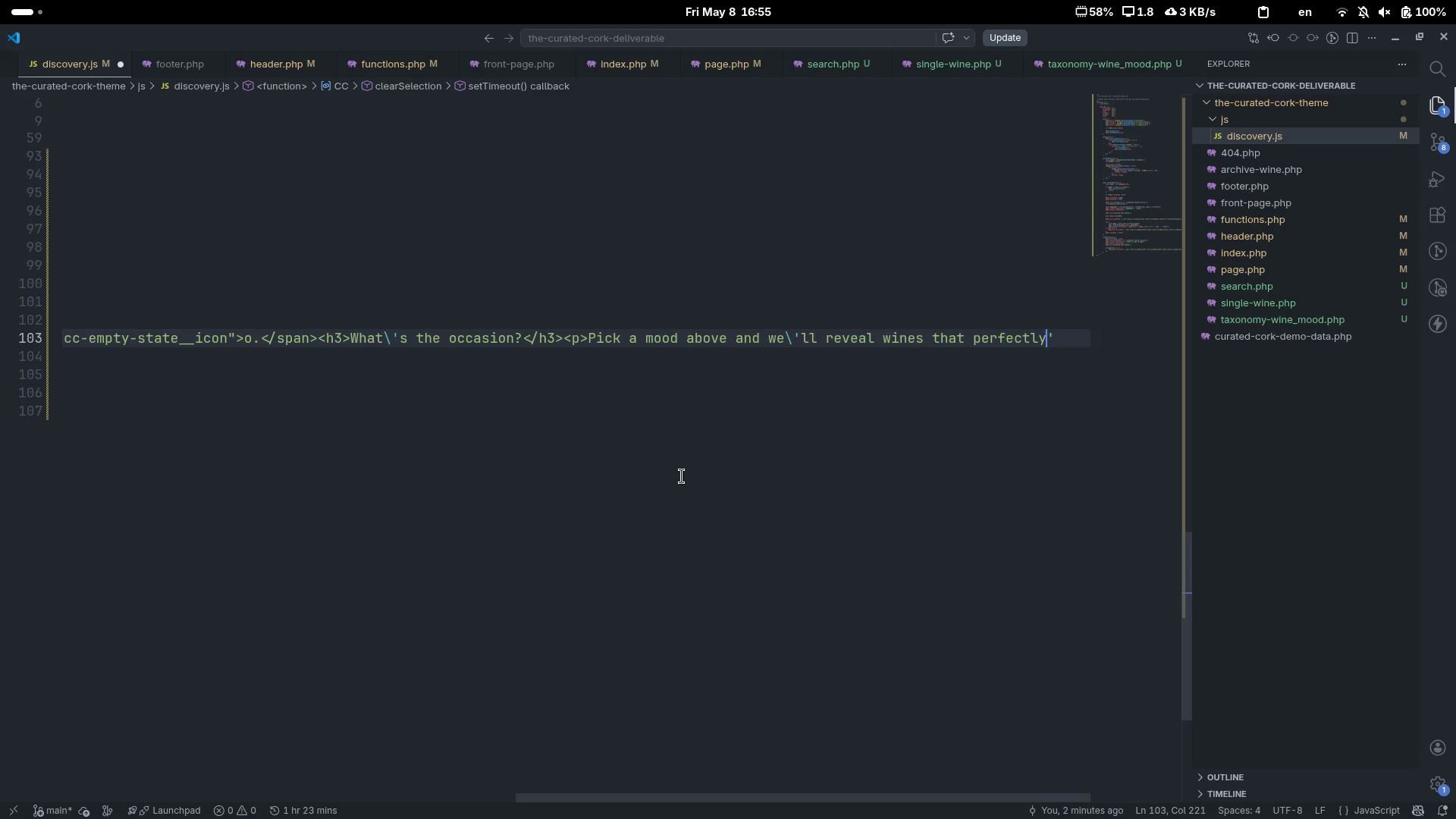 
type( match your vibe.<>)
 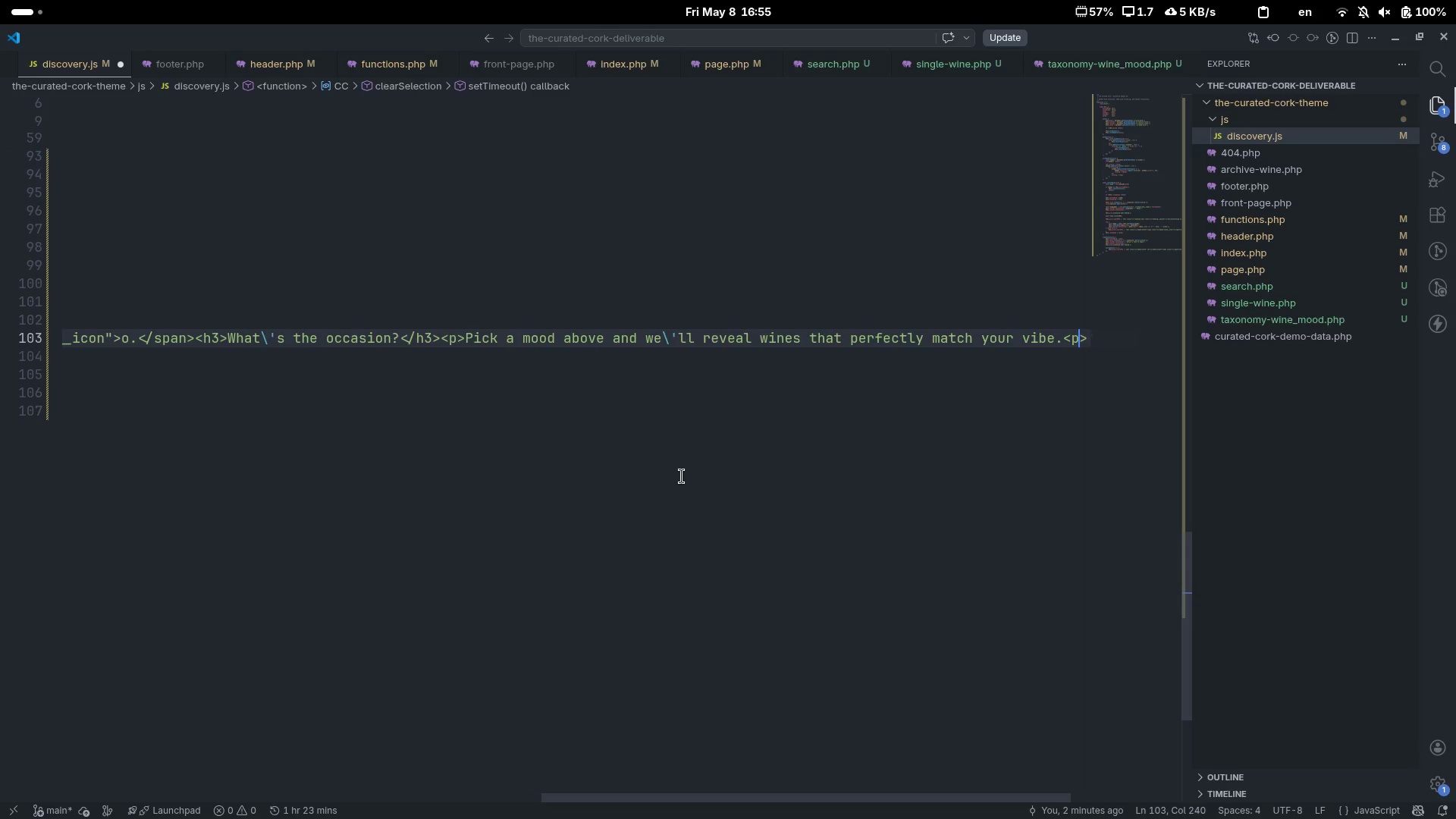 
 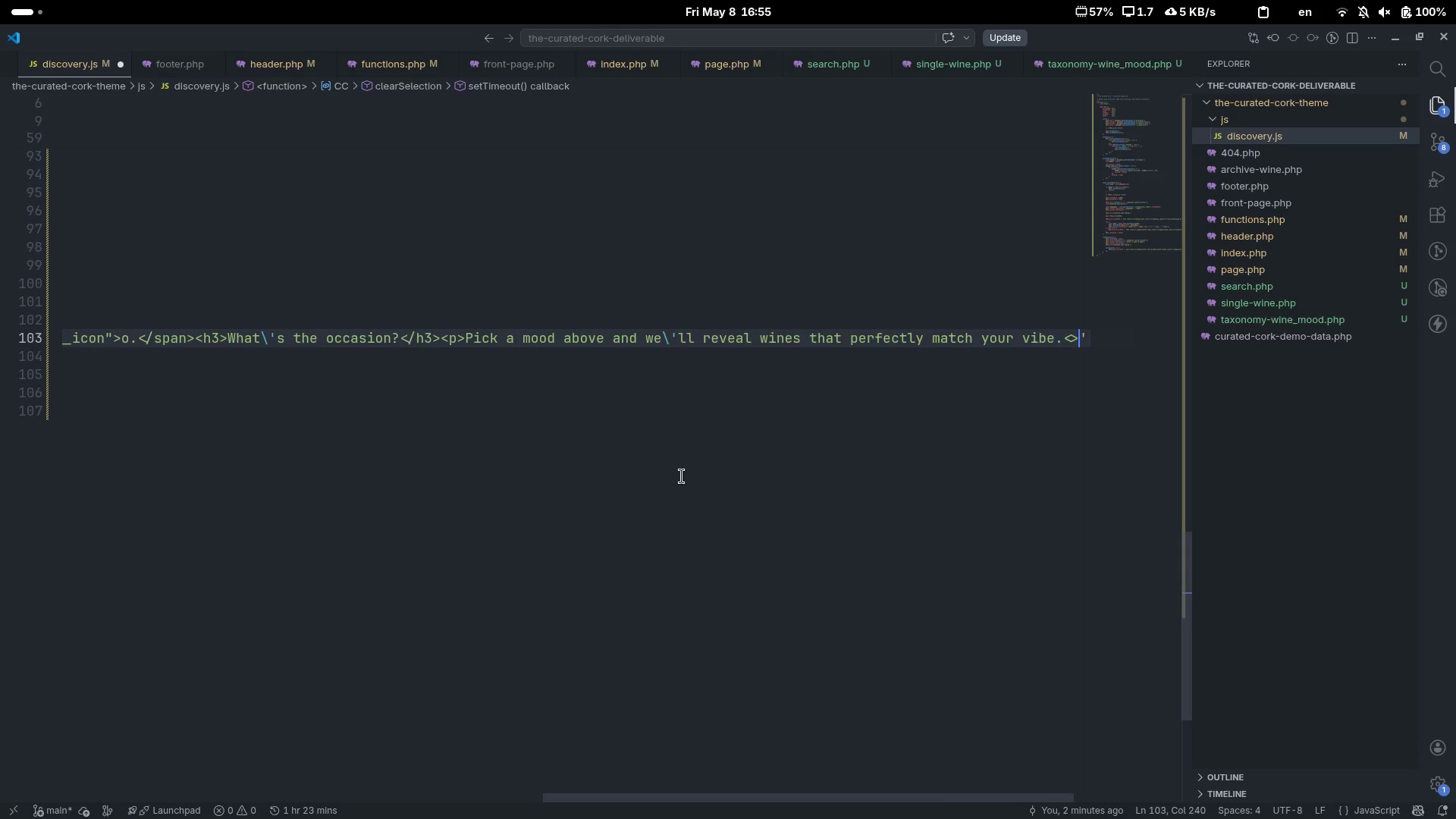 
key(ArrowLeft)
 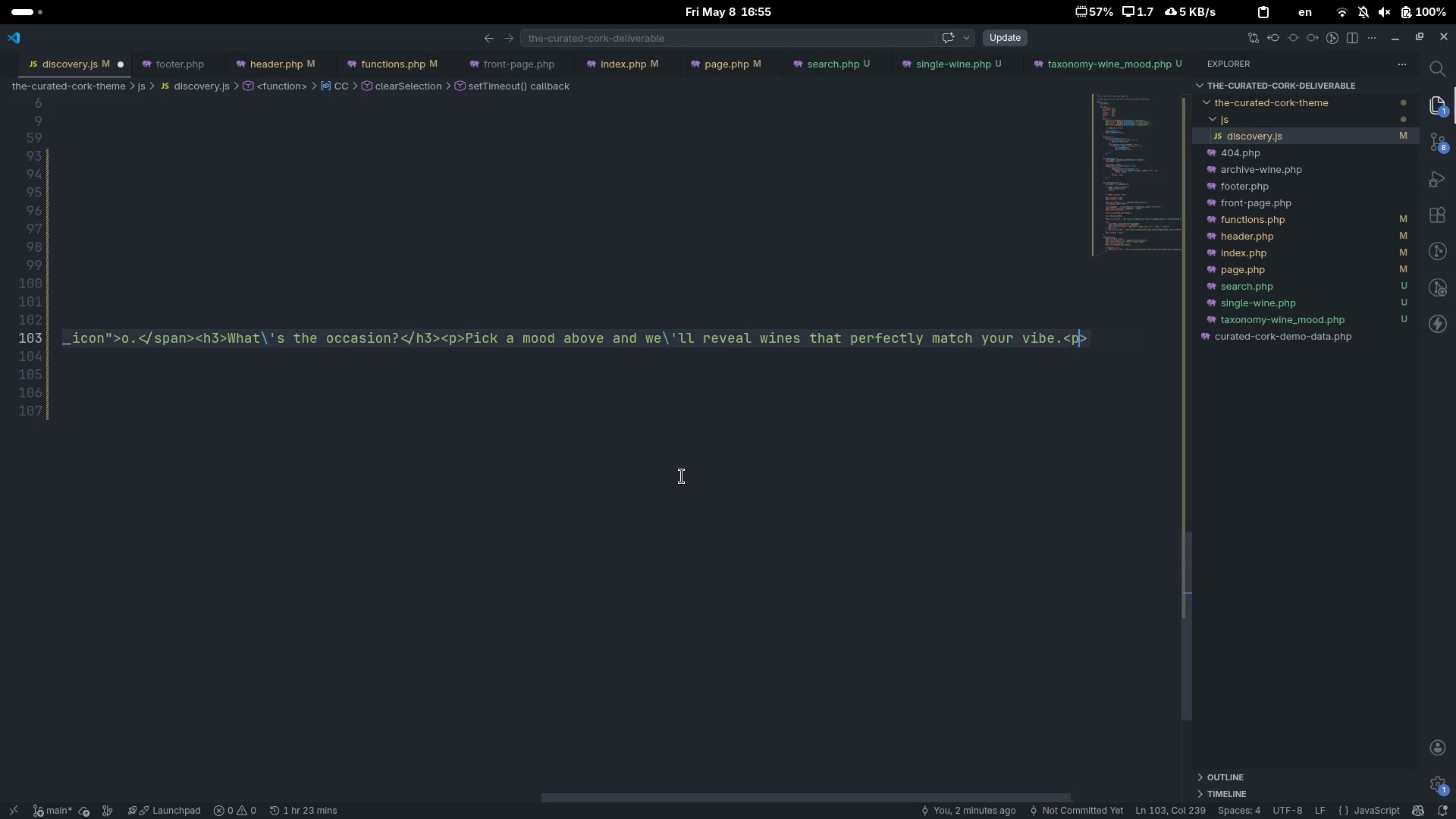 
key(P)
 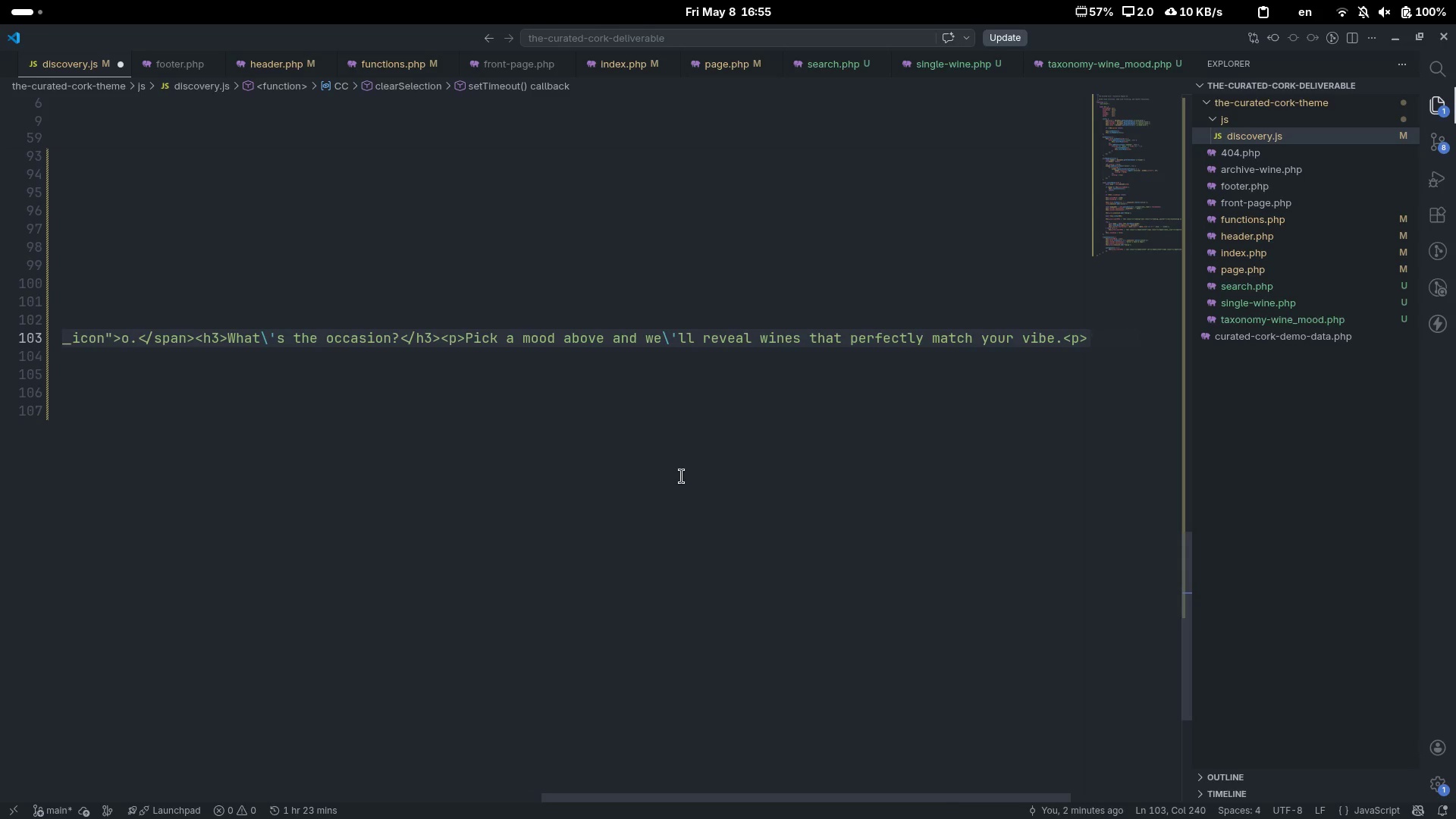 
key(ArrowRight)
 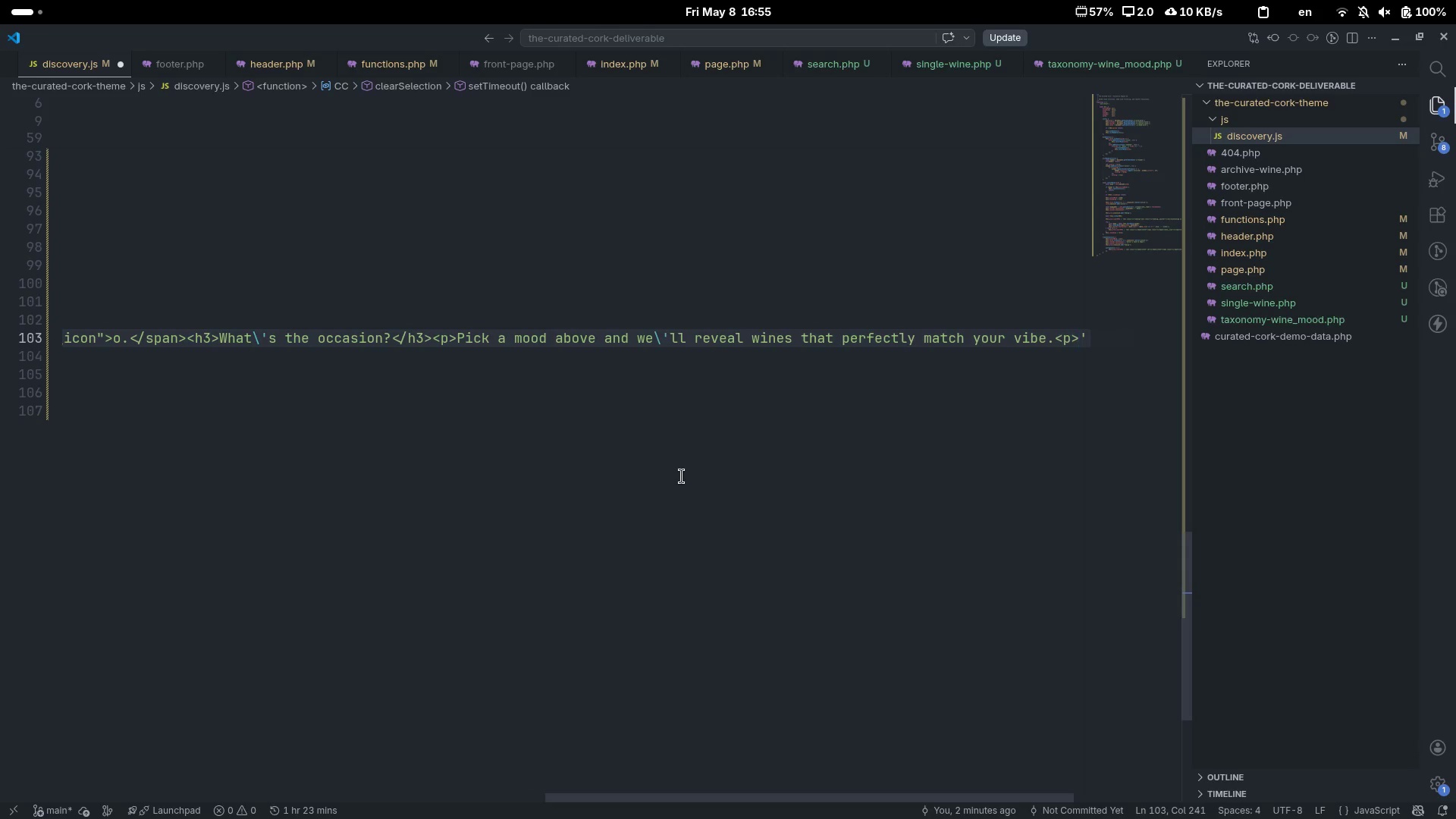 
key(ArrowLeft)
 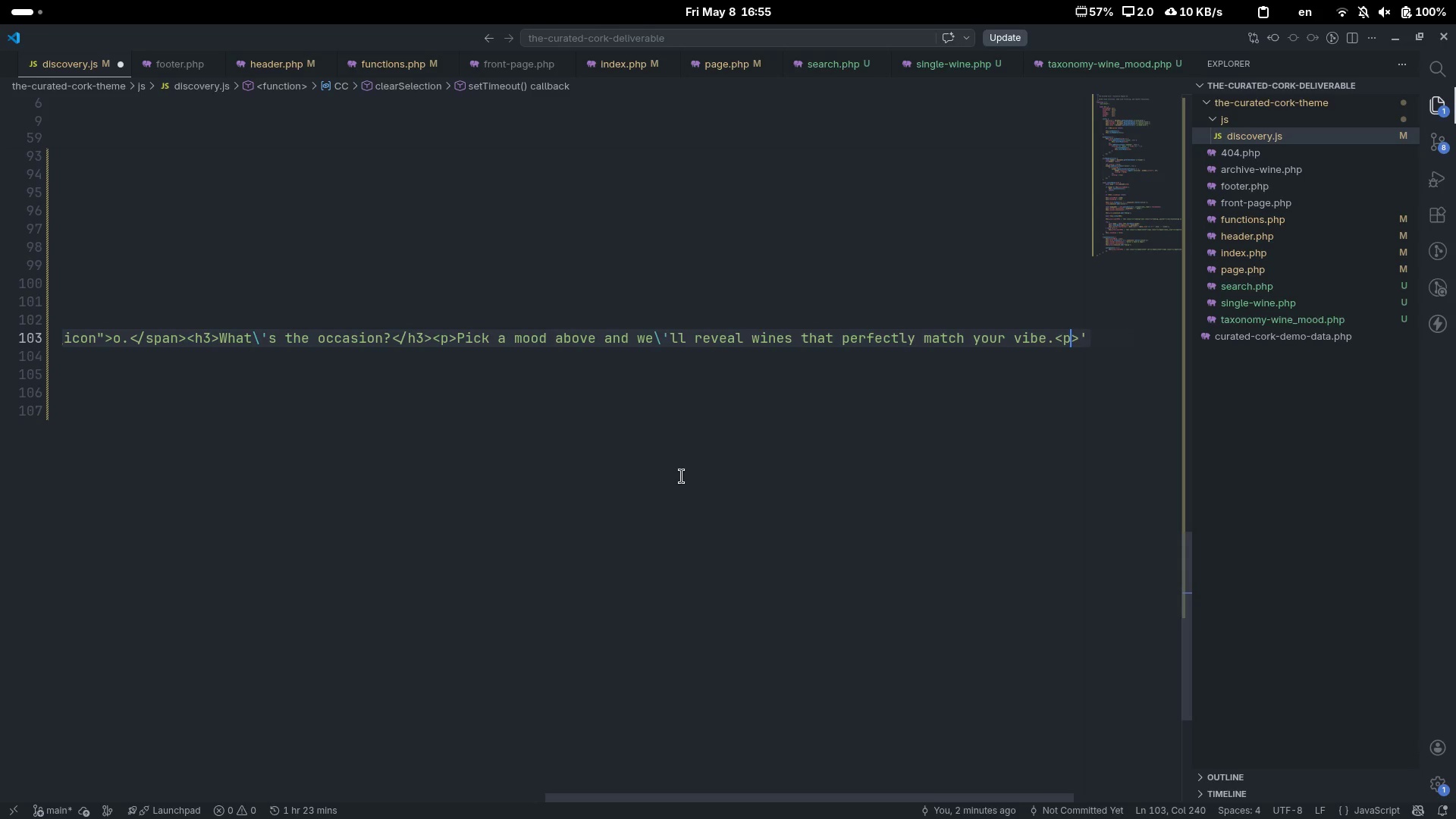 
key(Slash)
 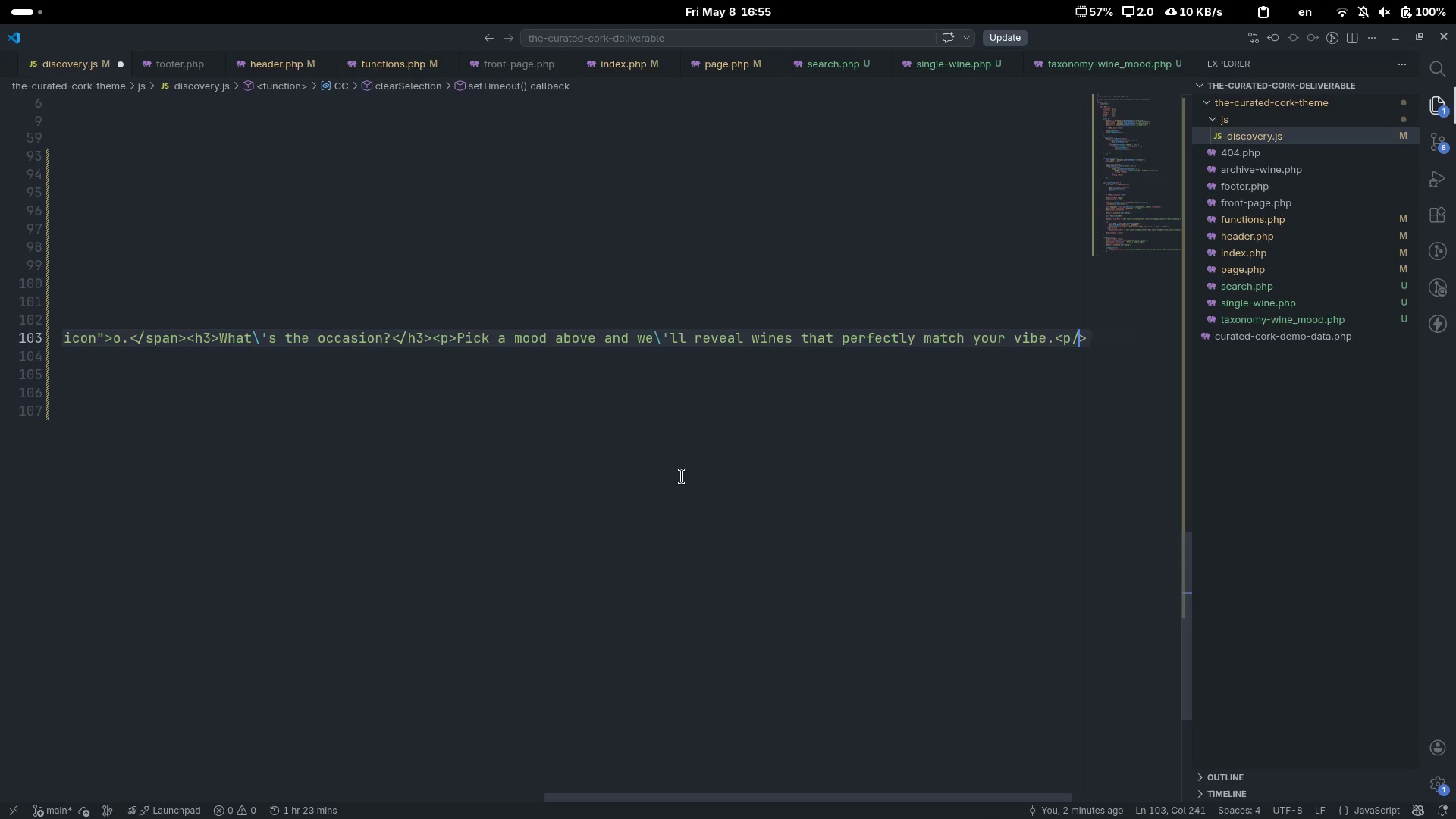 
key(Backspace)
 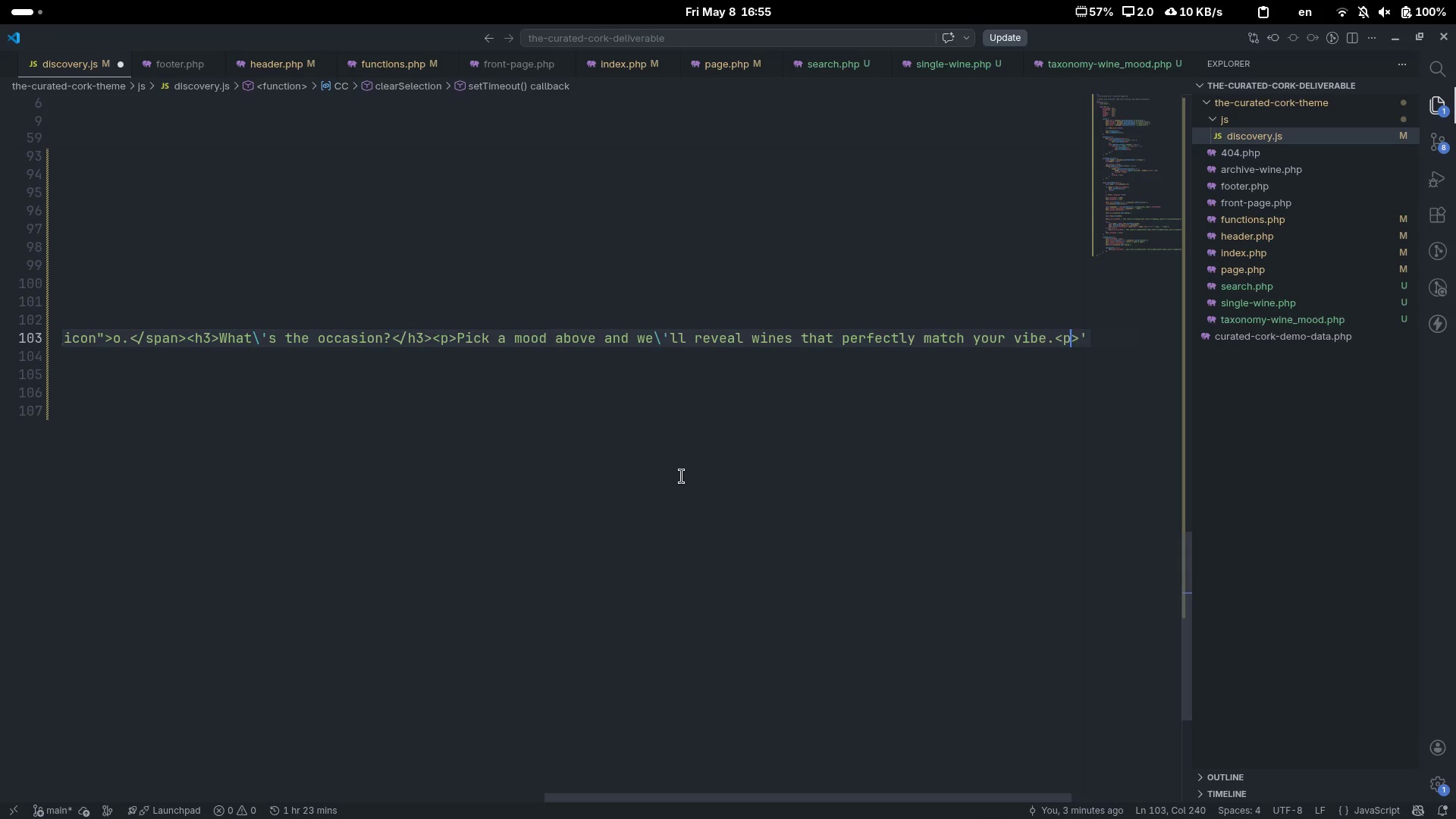 
key(ArrowLeft)
 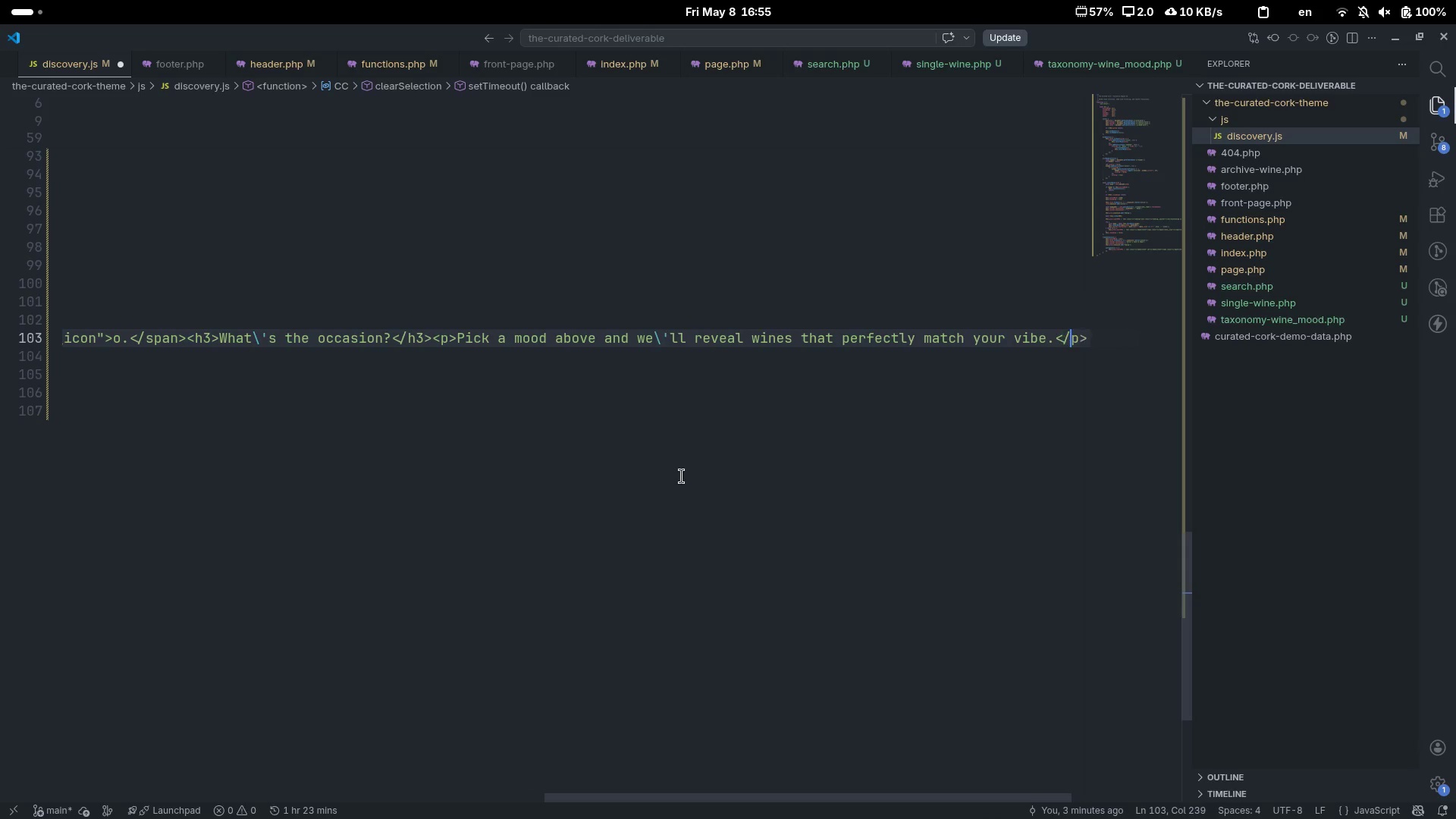 
key(Slash)
 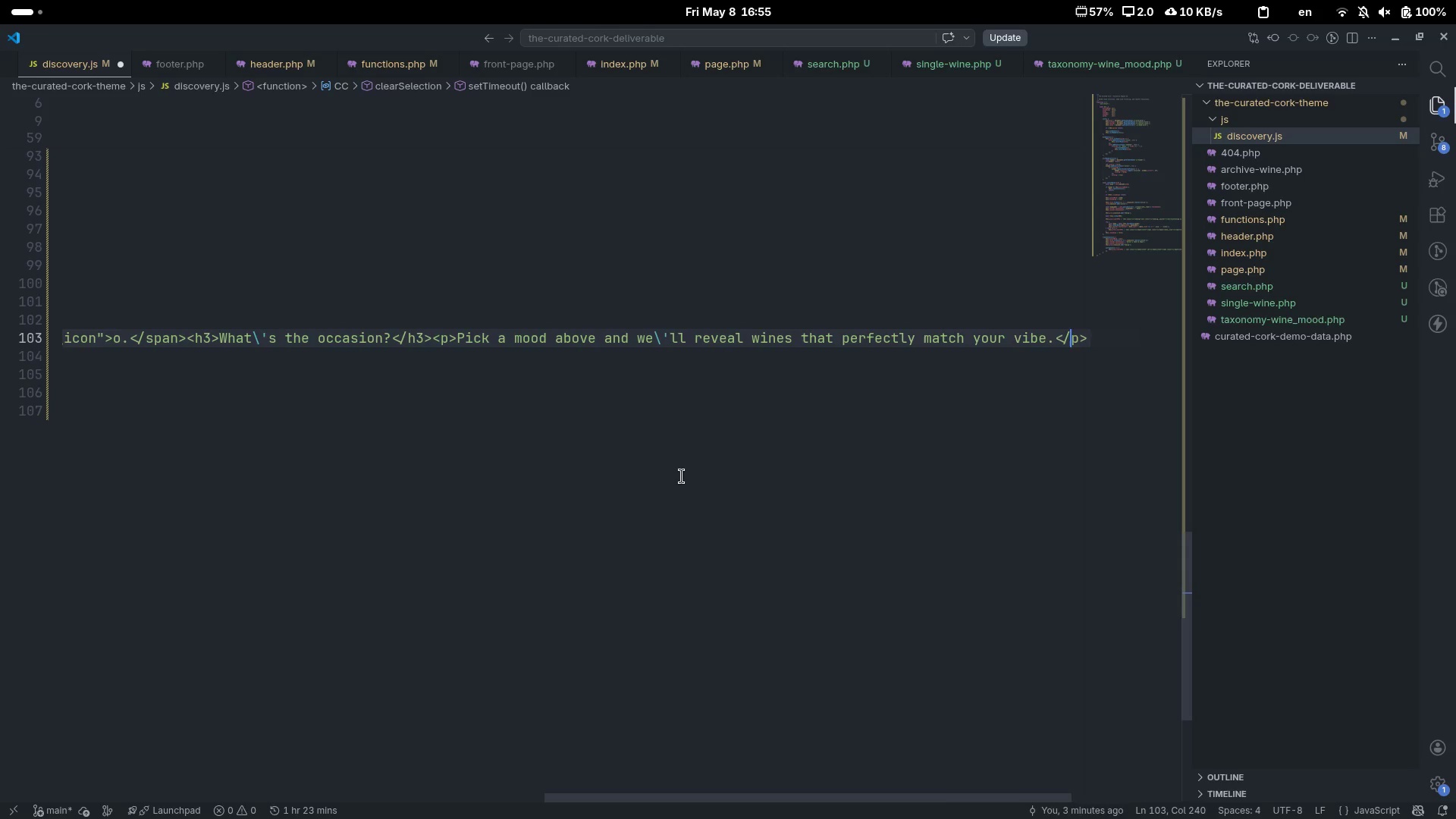 
key(ArrowRight)
 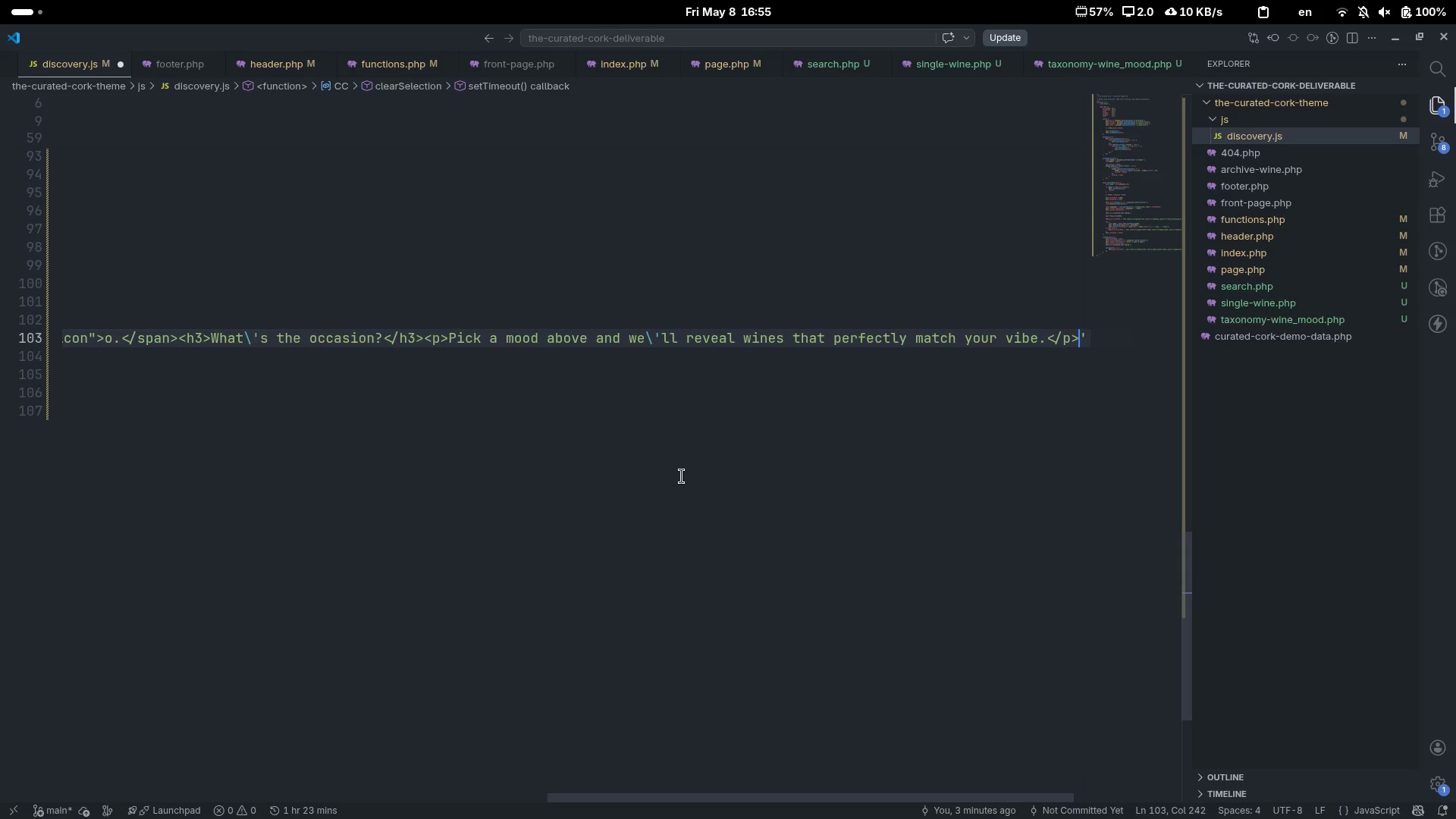 
key(ArrowRight)
 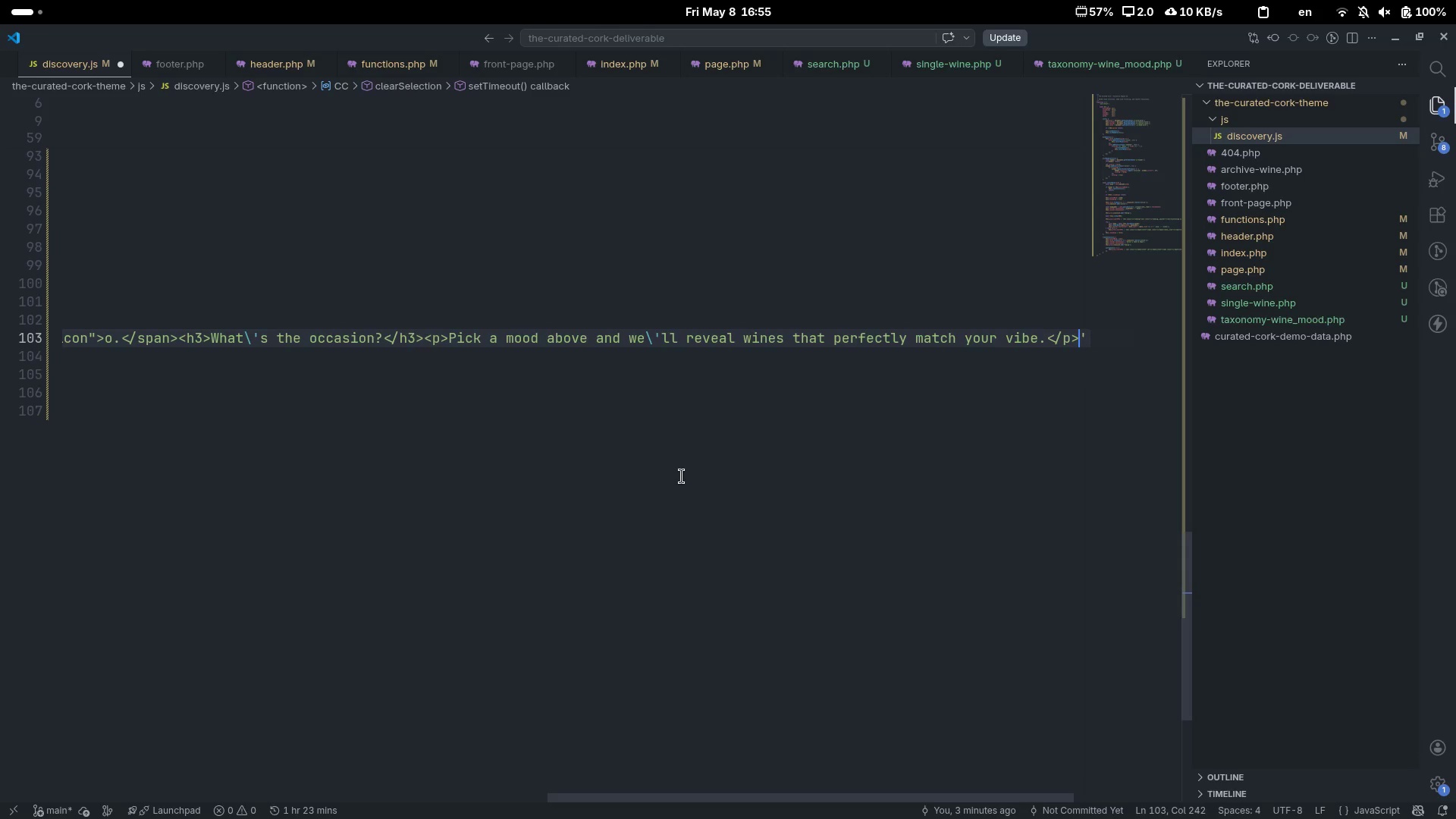 
key(Shift+Comma)
 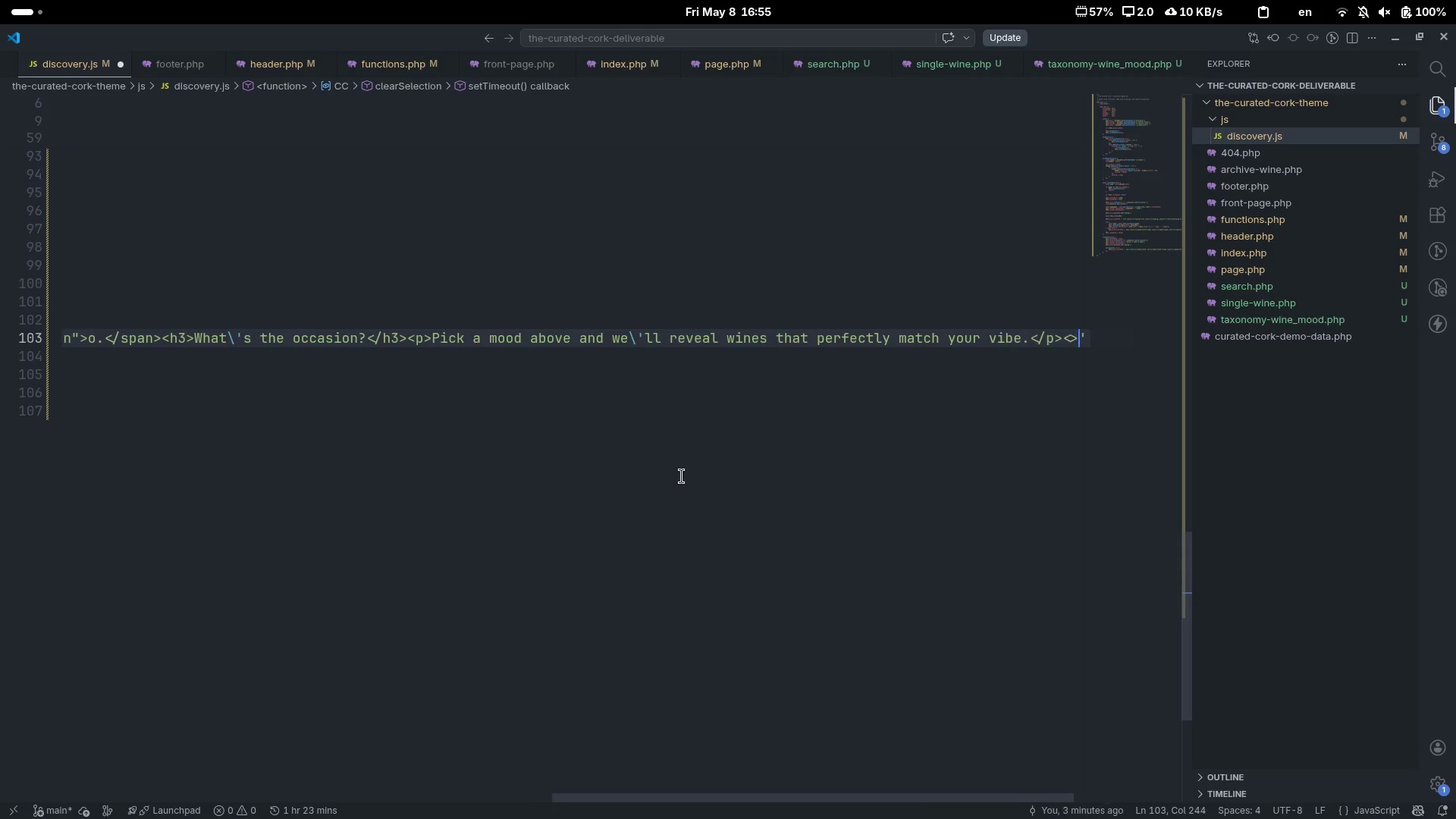 
key(Shift+Period)
 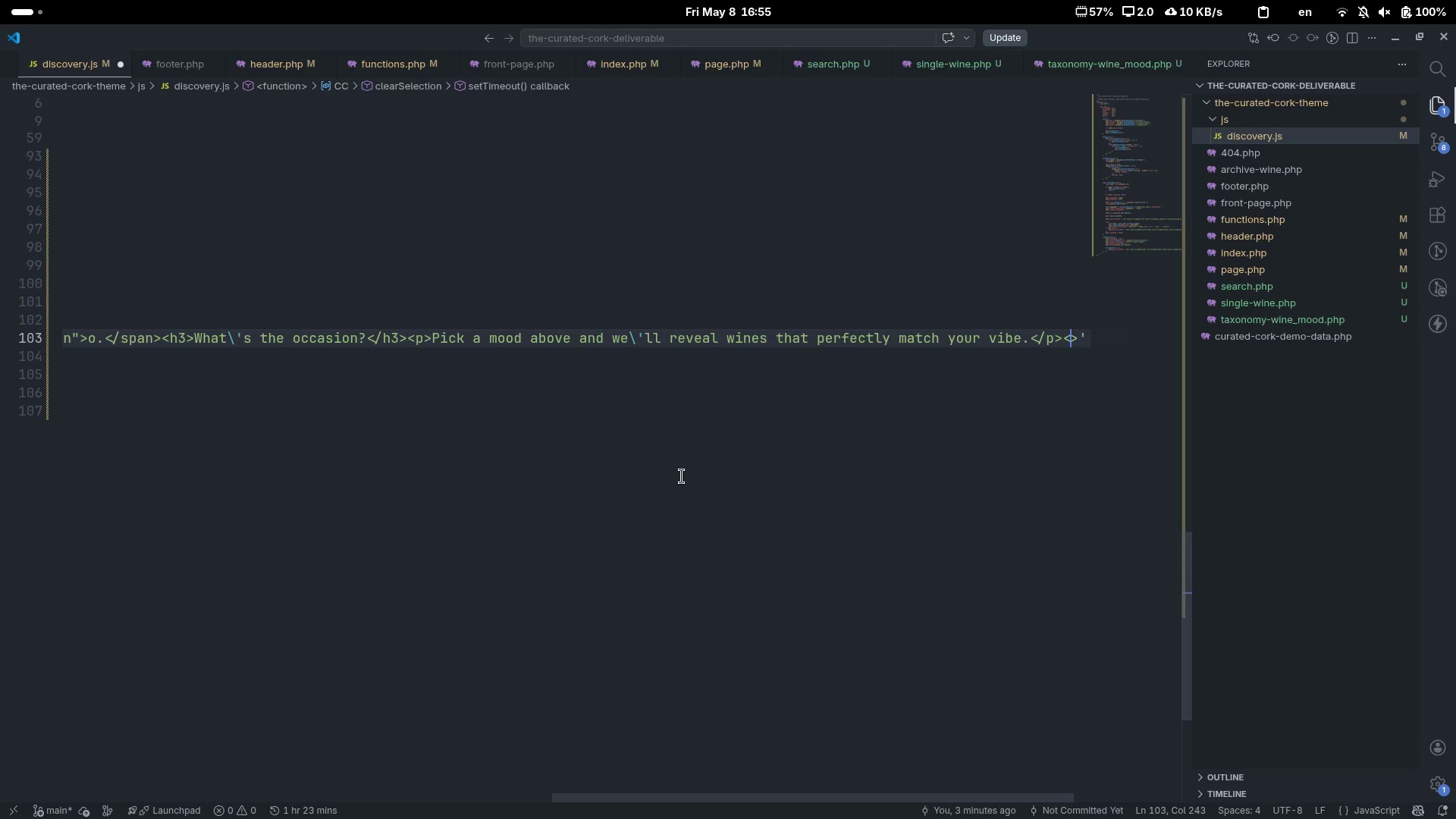 
key(ArrowLeft)
 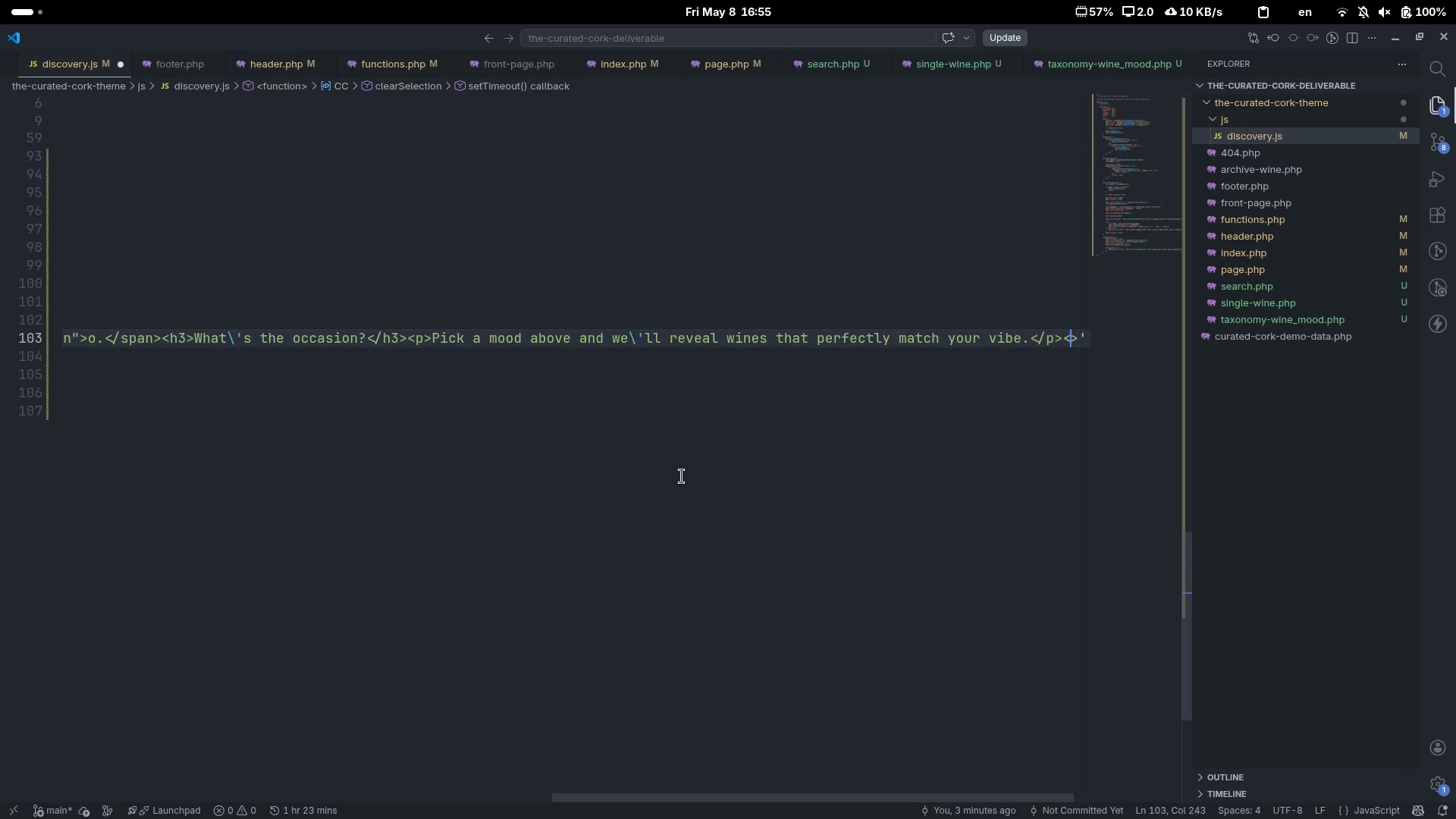 
type(/div)
 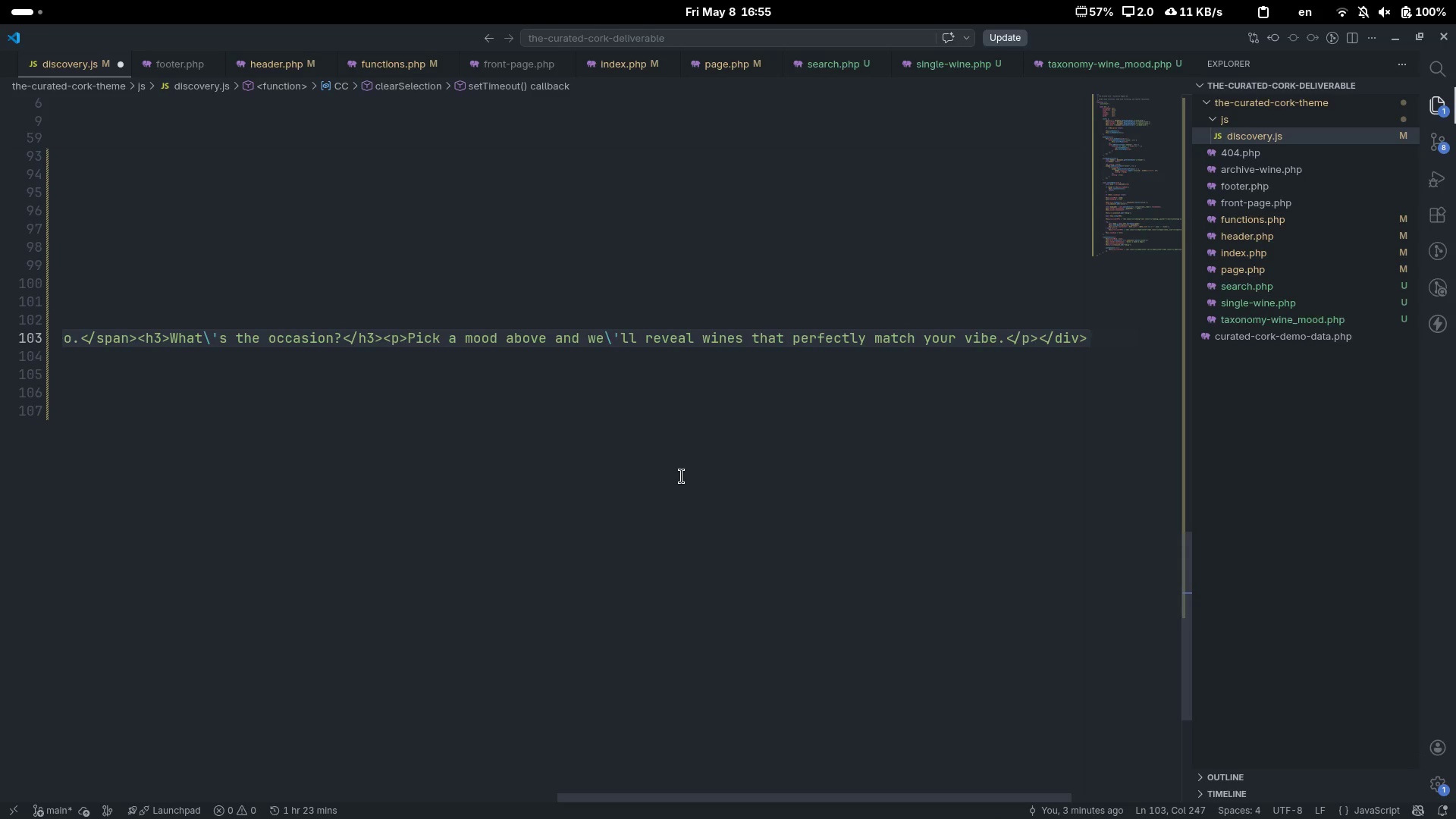 
key(ArrowRight)
 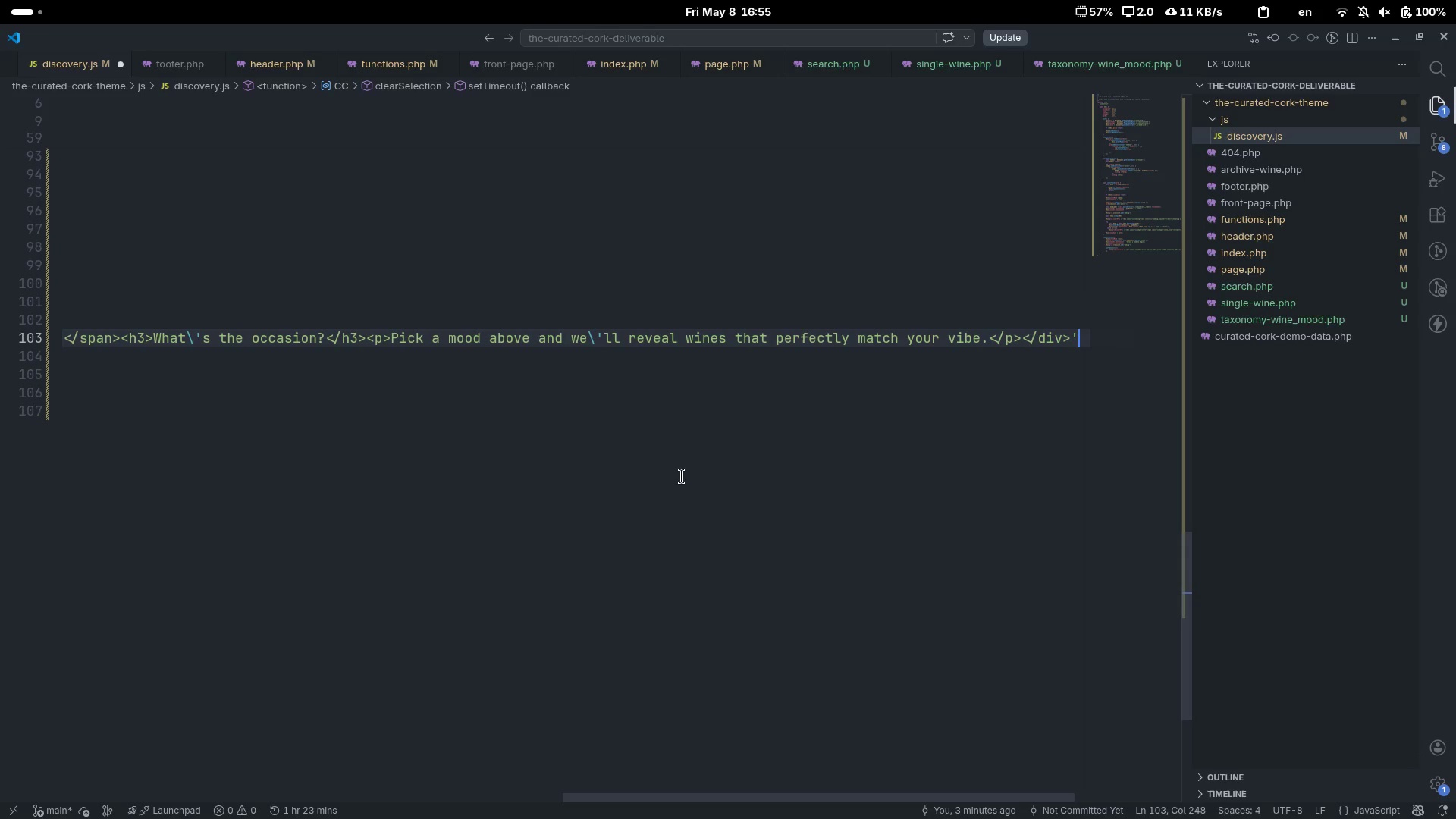 
key(ArrowRight)
 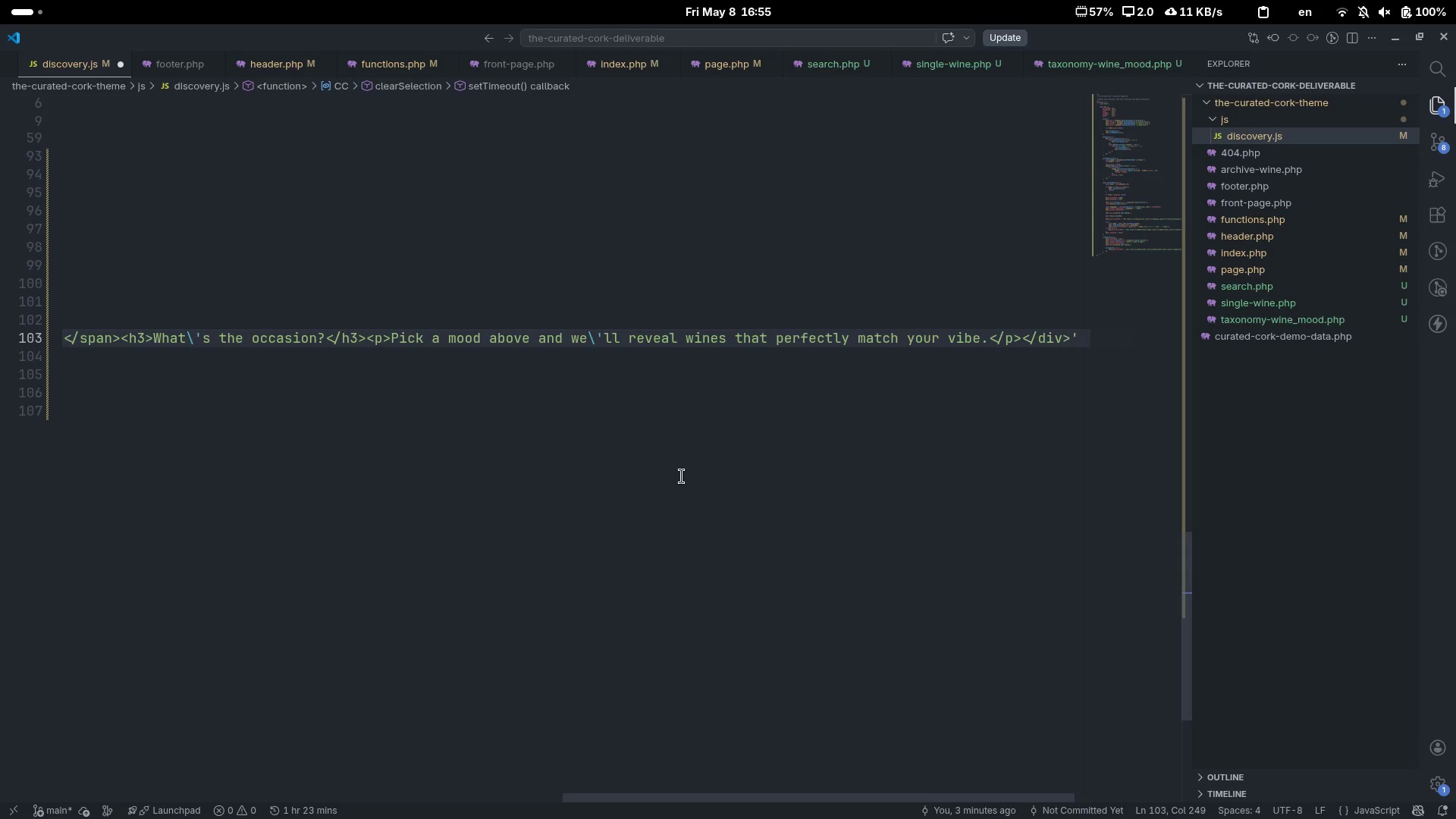 
key(Semicolon)
 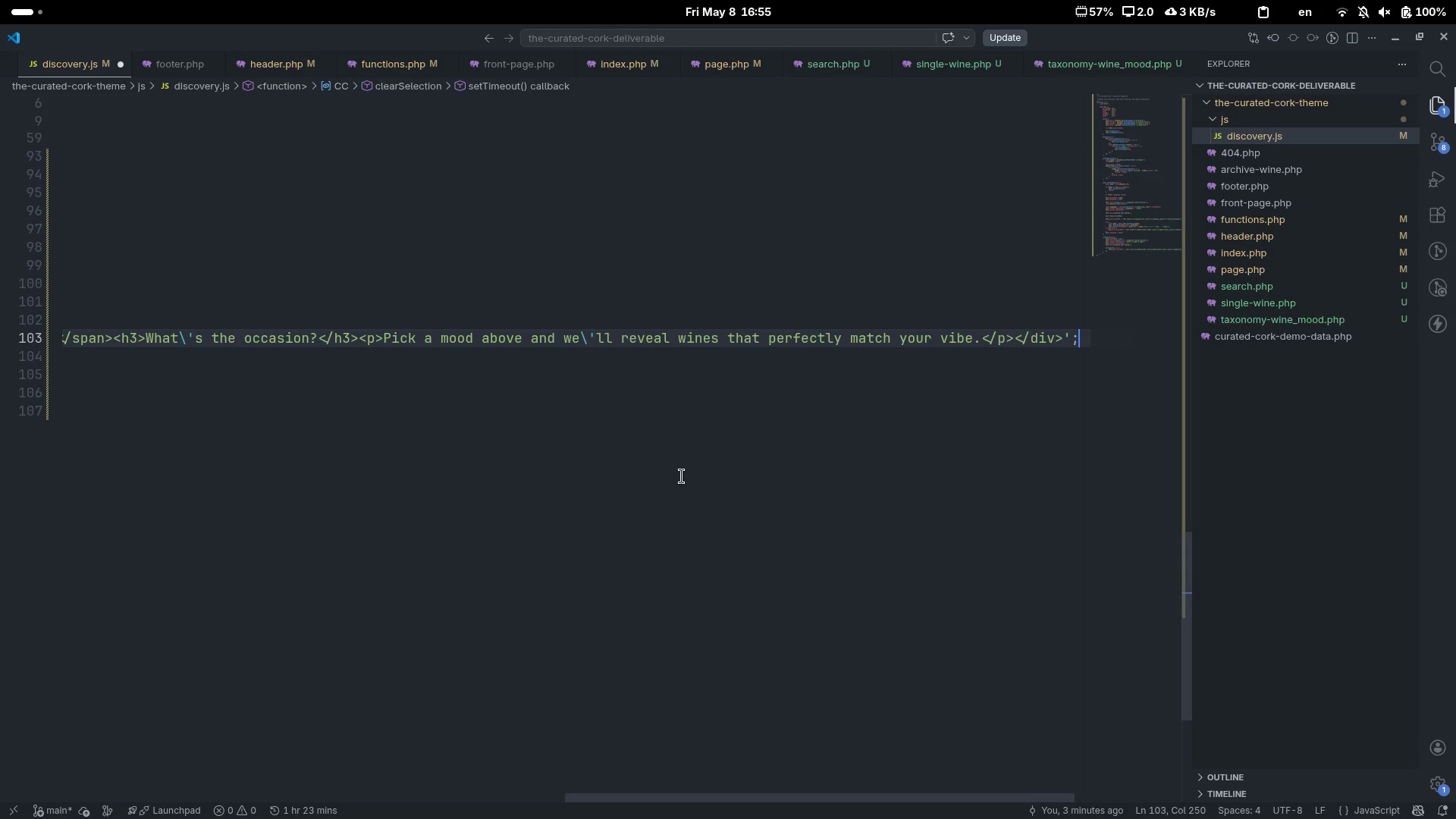 
key(Enter)
 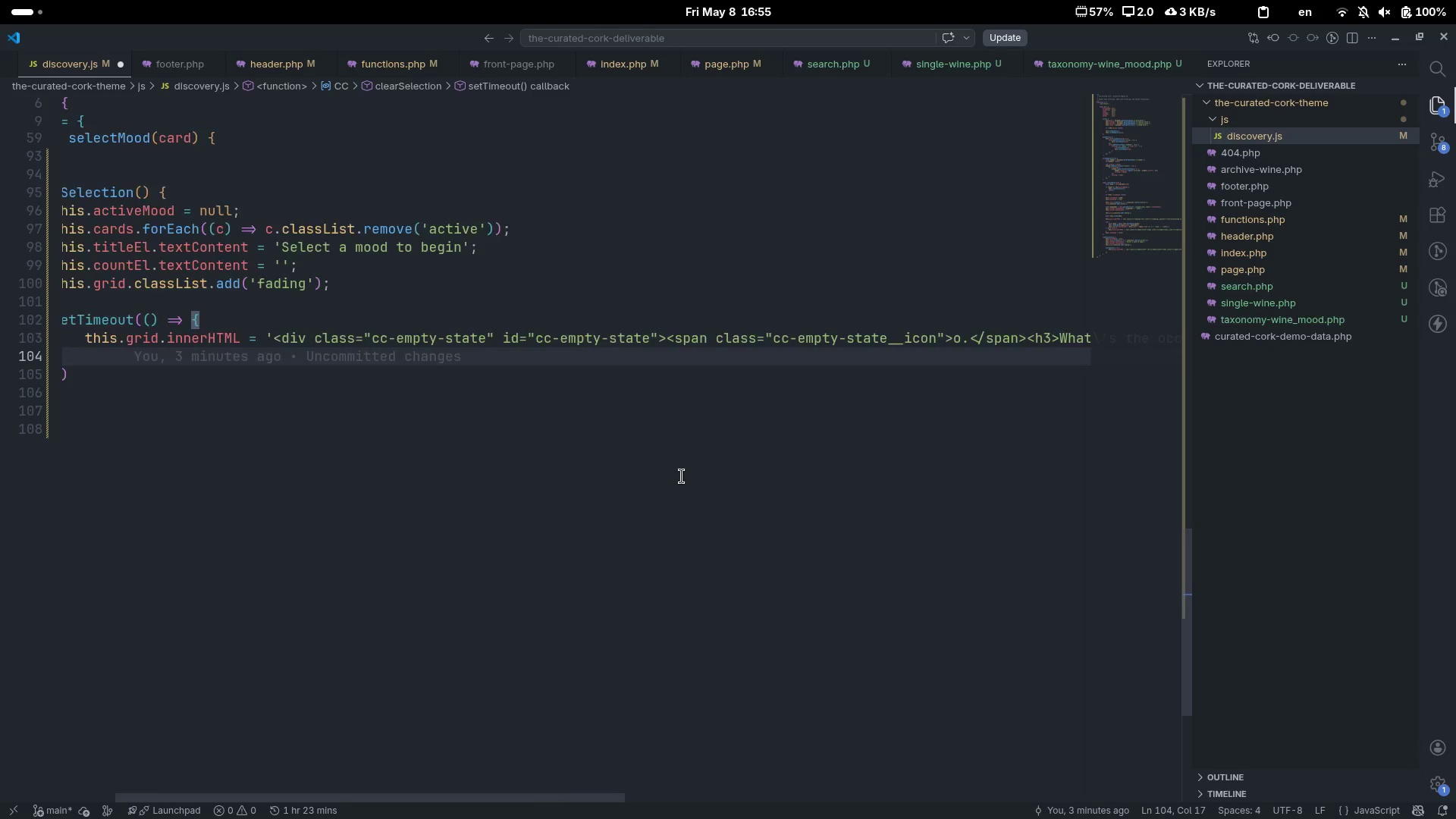 
scroll: coordinate [682, 476], scroll_direction: up, amount: 17.0
 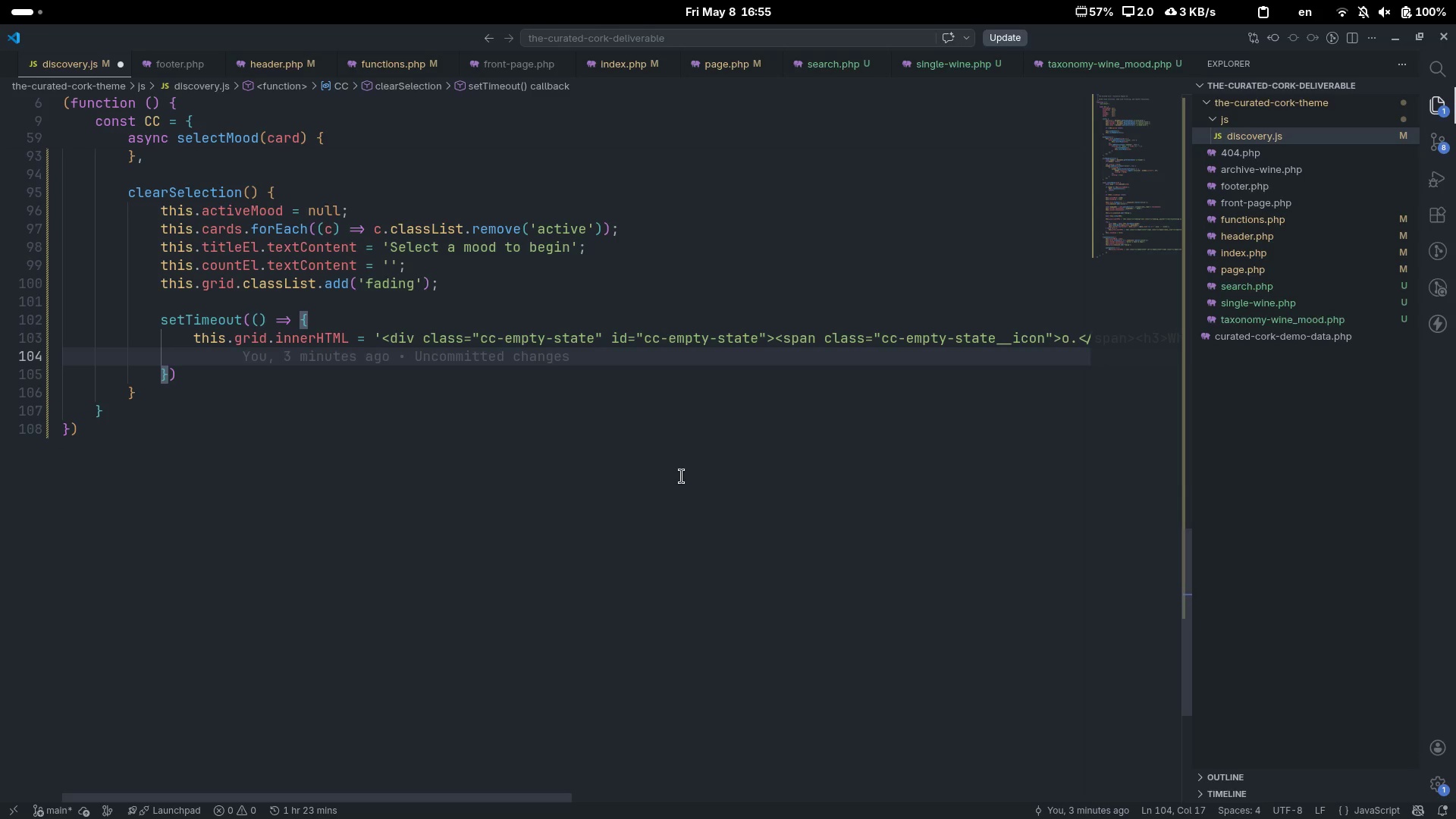 
type(thos)
key(Backspace)
key(Backspace)
type(is.grid.class)
key(Tab)
type(.remove('fas)
key(Backspace)
type(ding)
 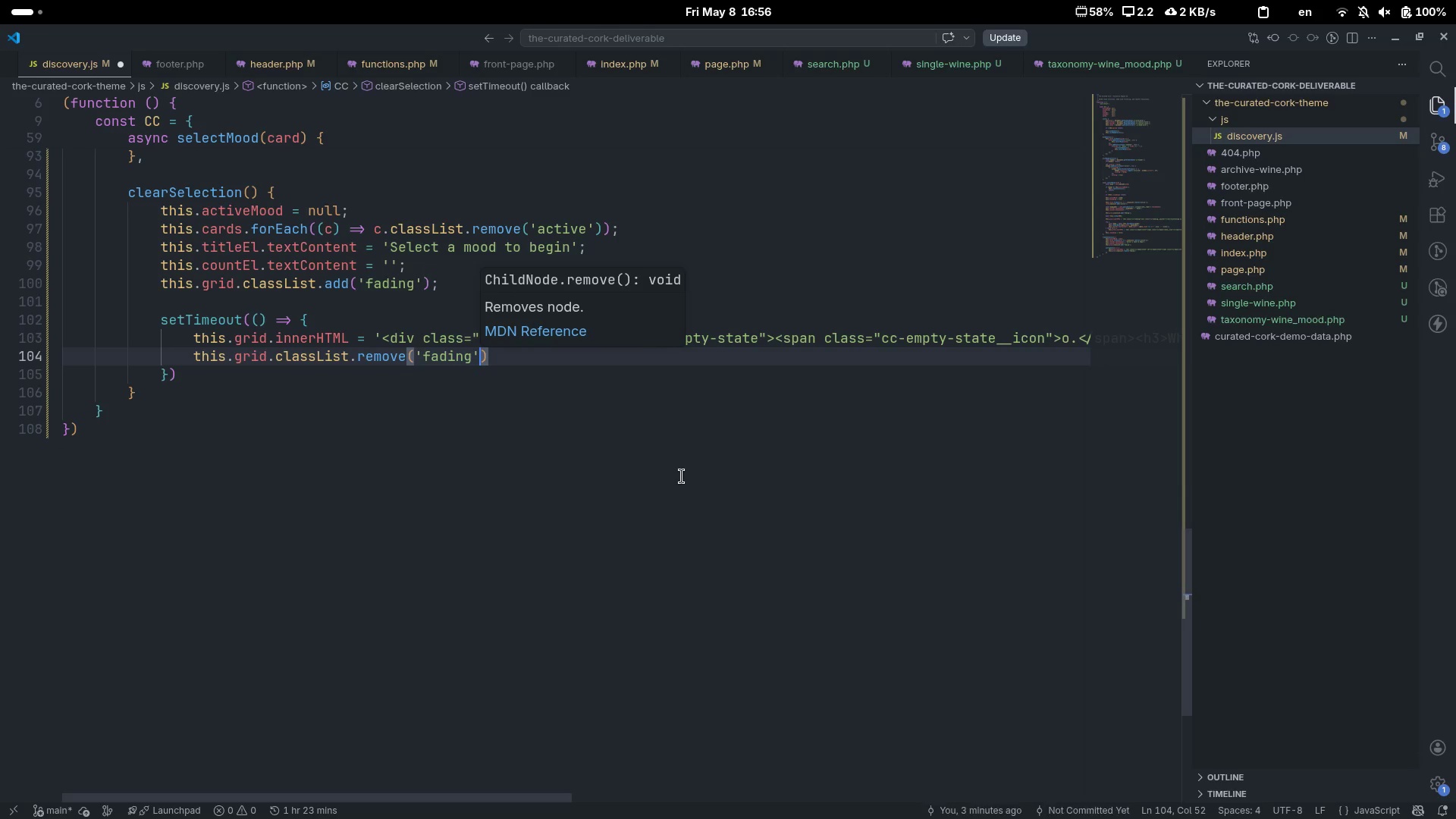 
 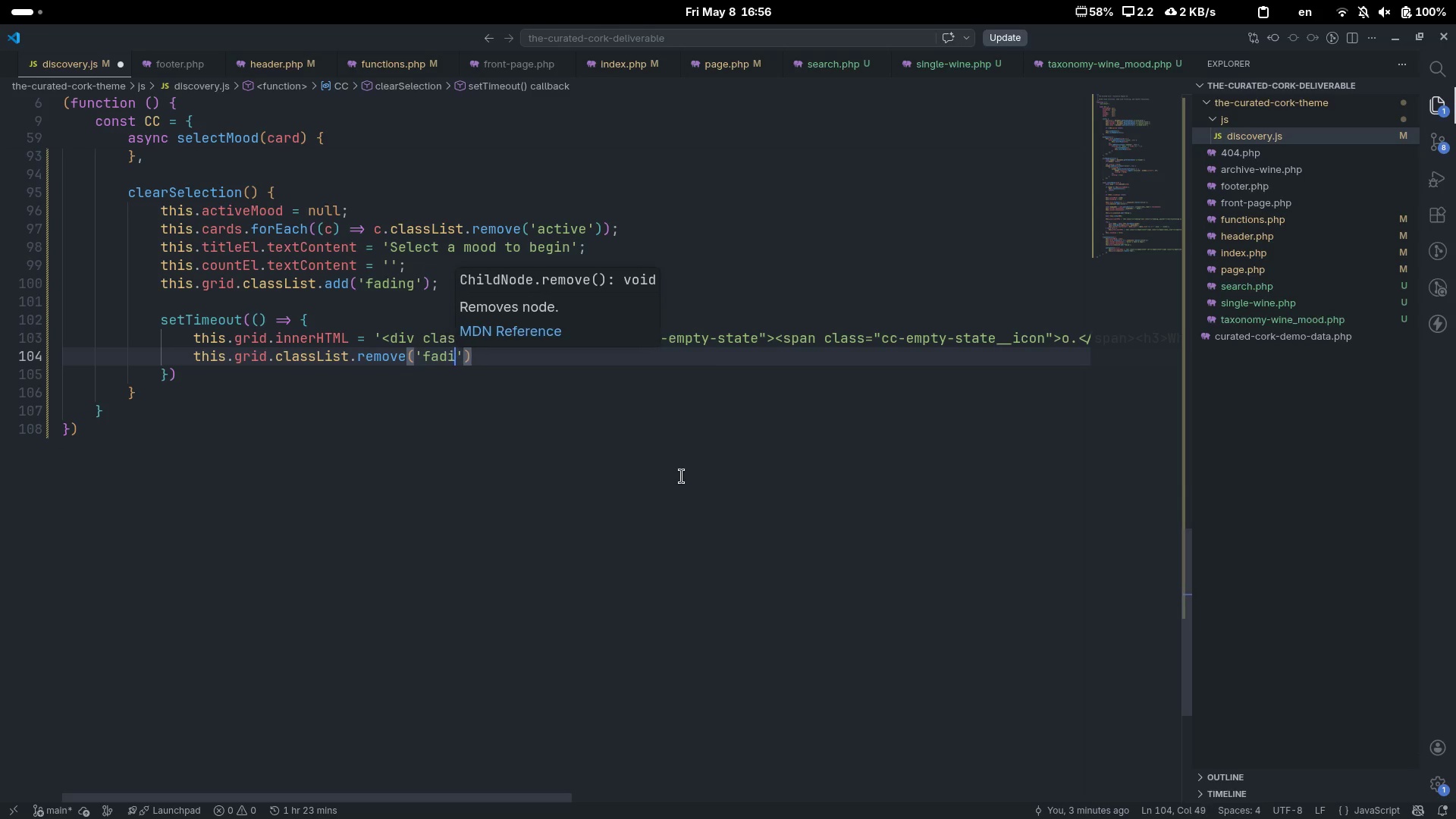 
key(ArrowRight)
 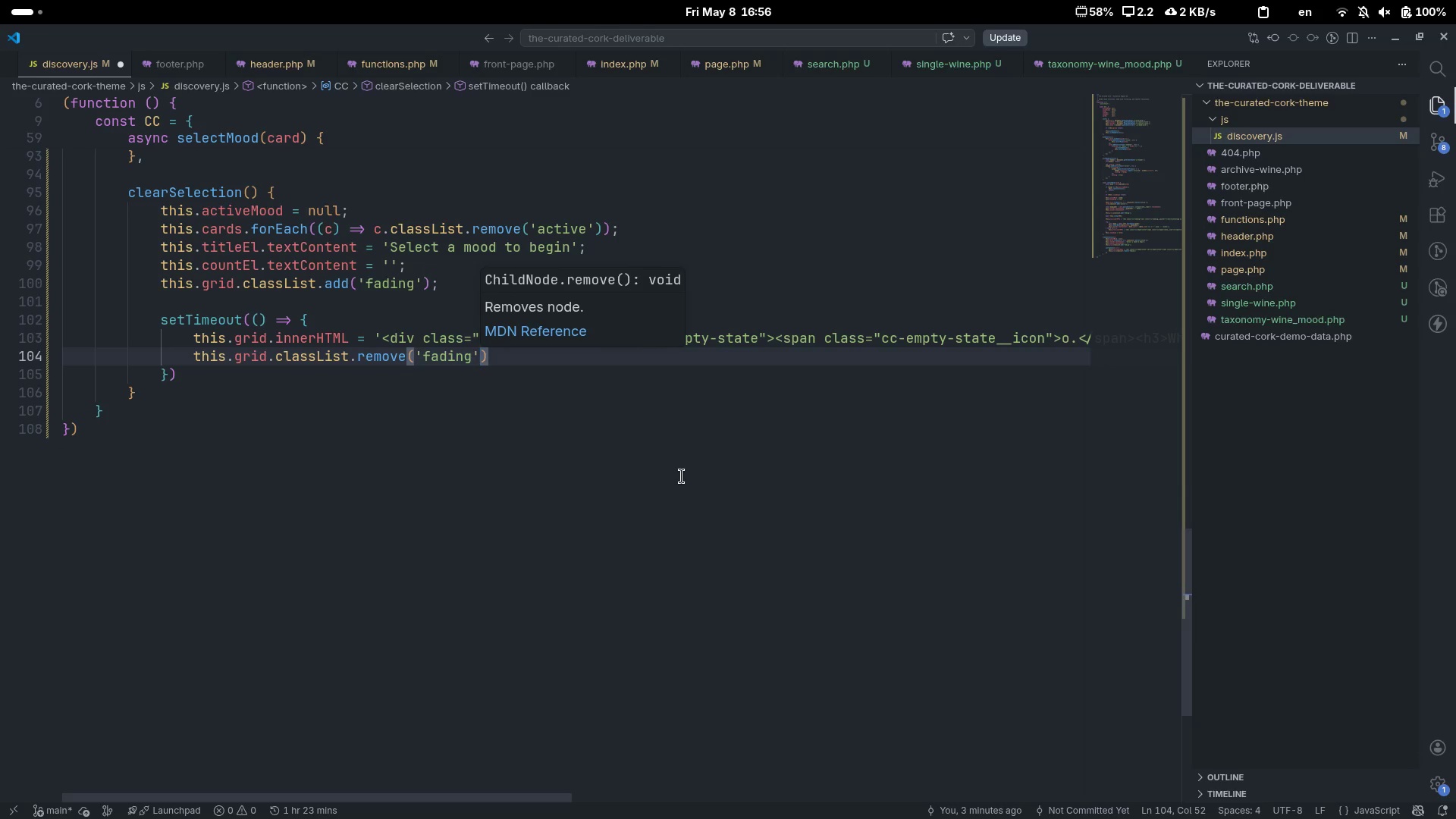 
key(ArrowRight)
 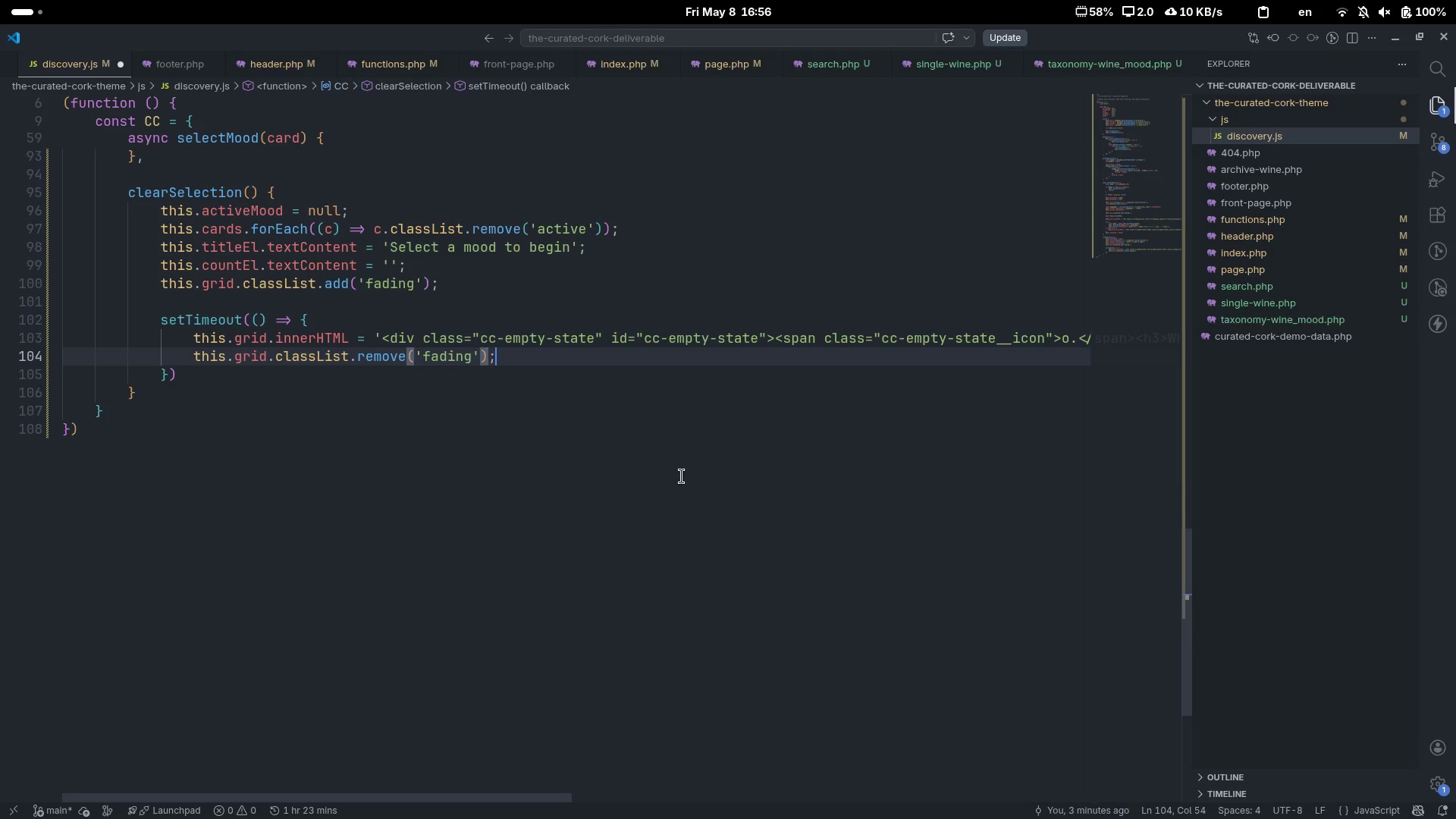 
key(Semicolon)
 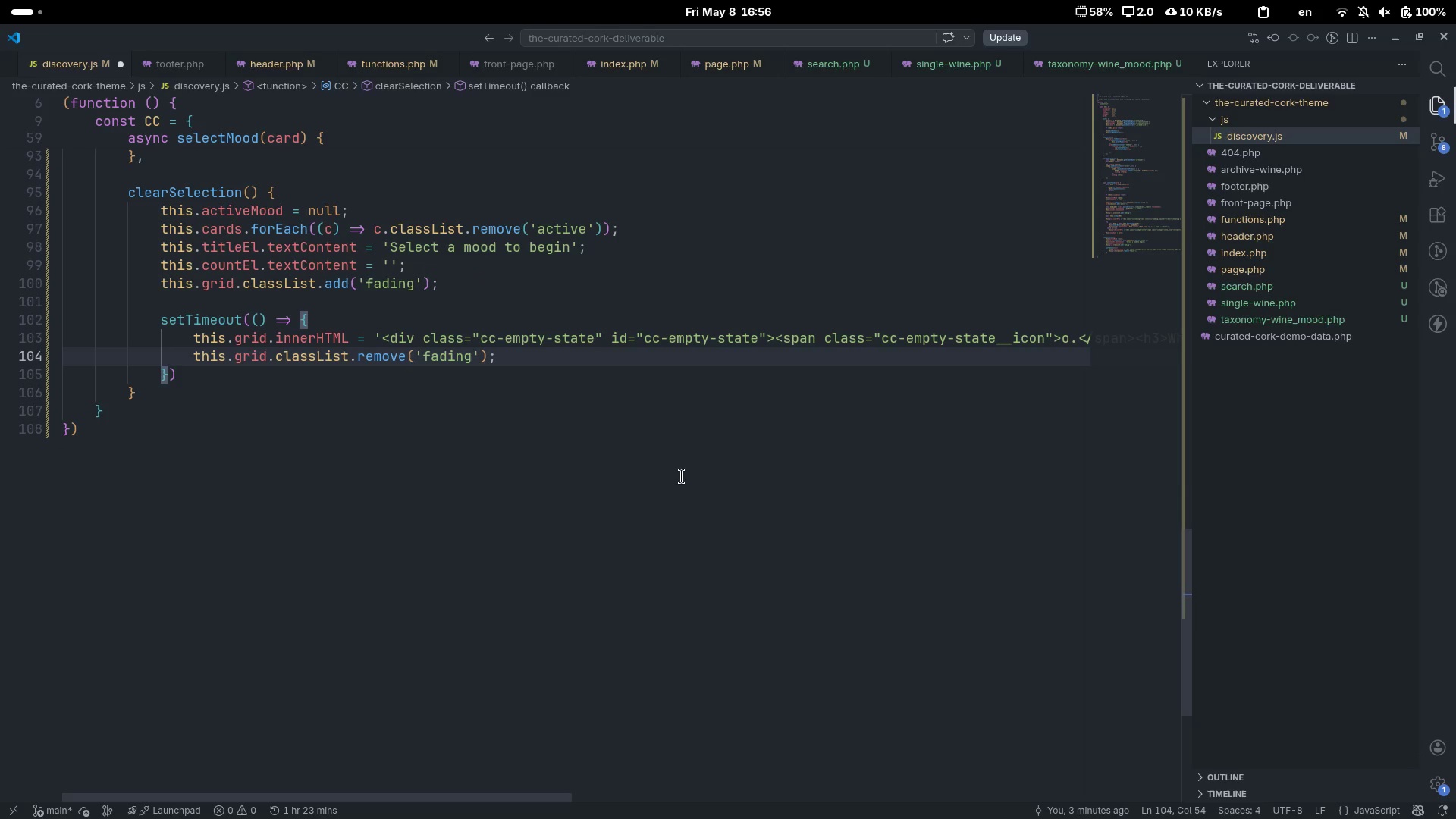 
key(ArrowDown)
 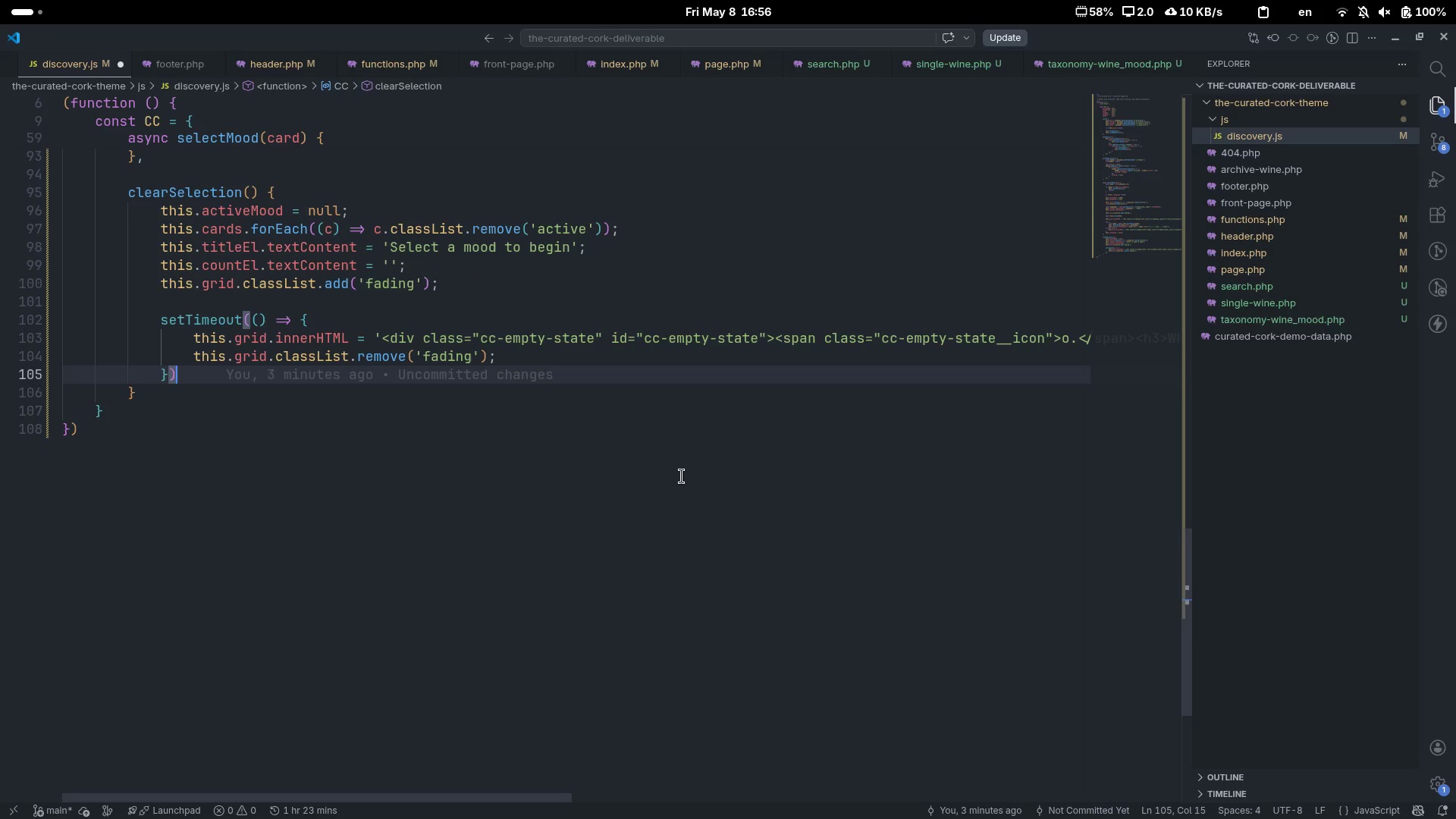 
key(ArrowLeft)
 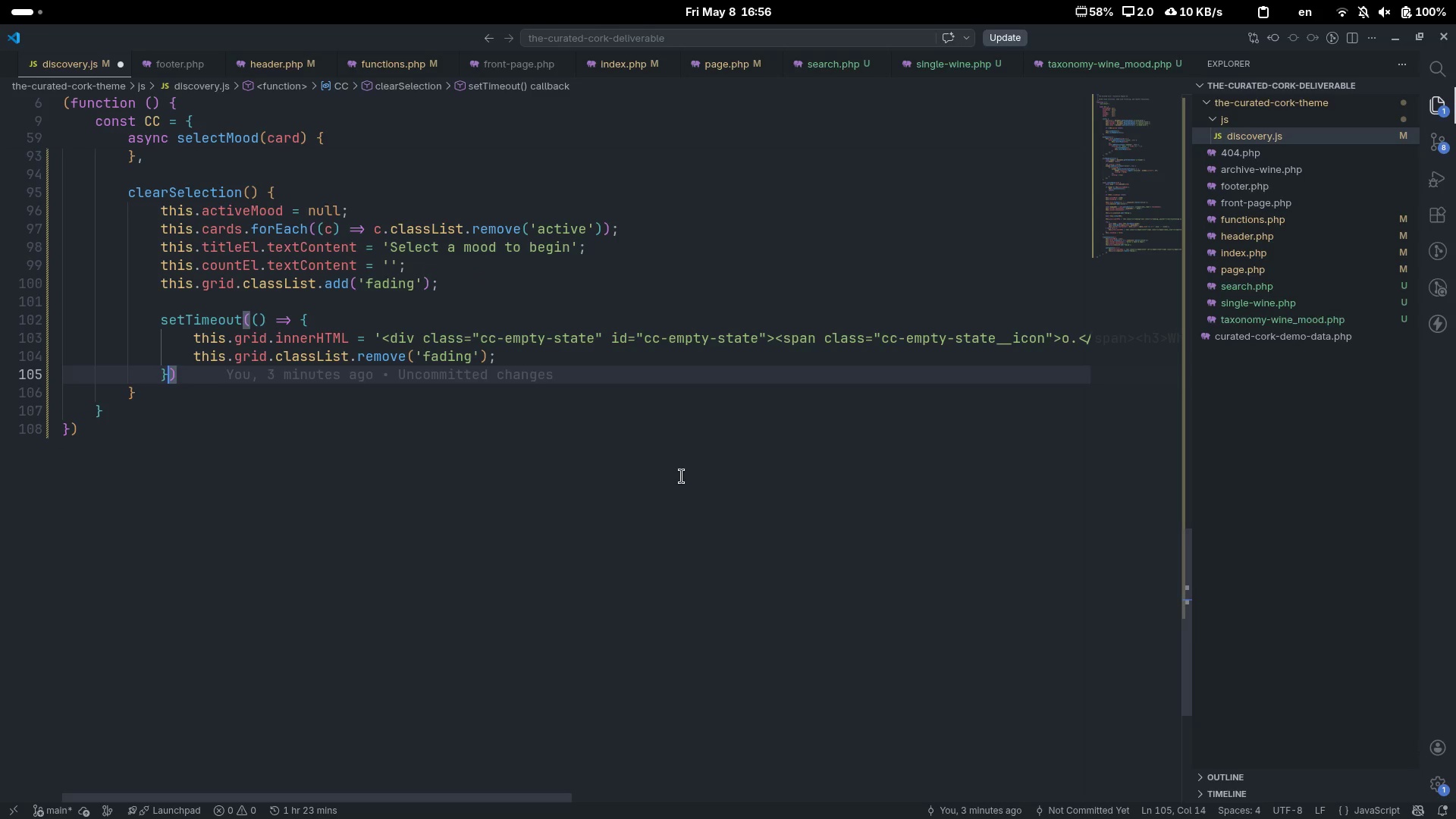 
type(, 350)
 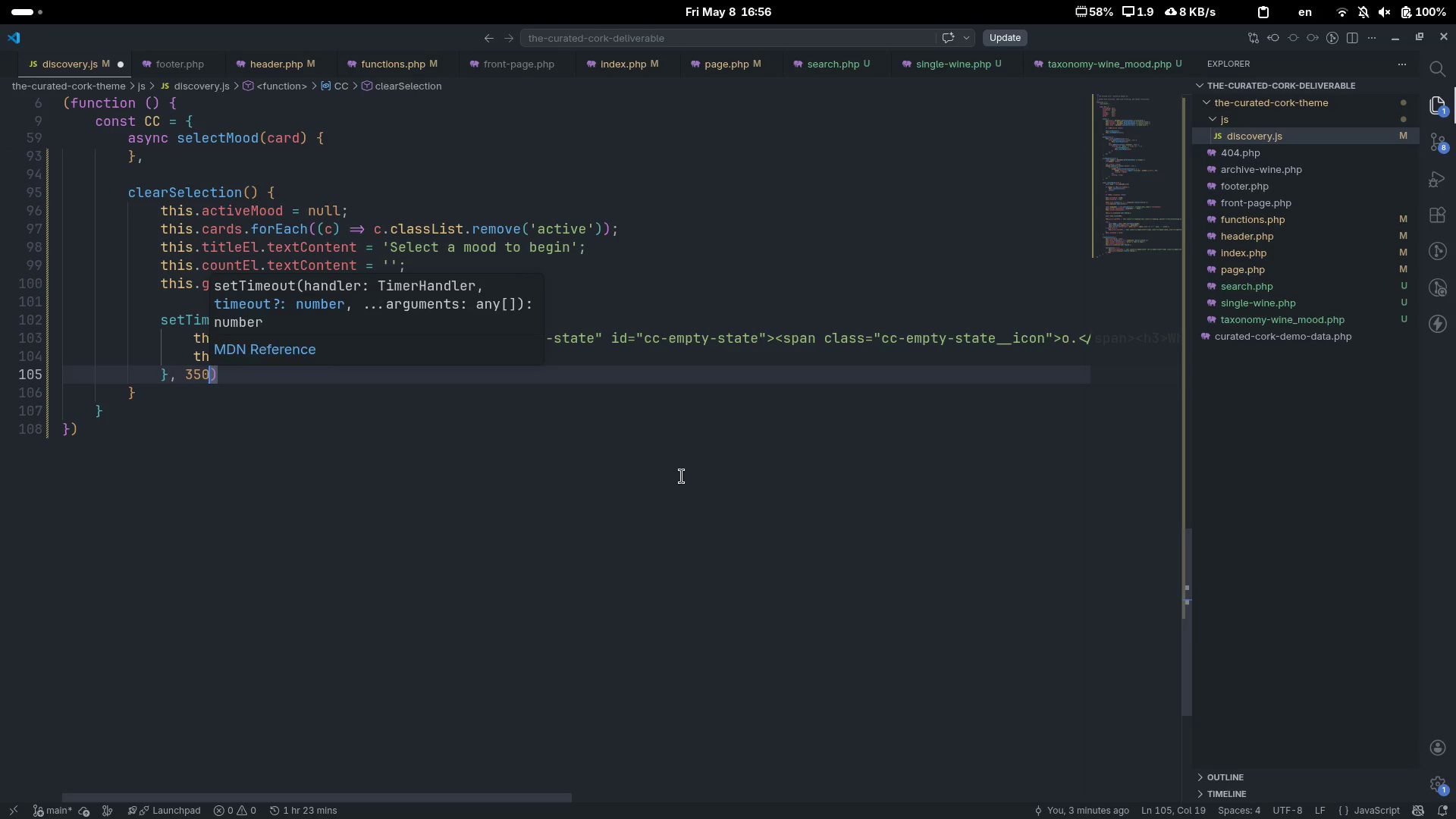 
key(ArrowRight)
 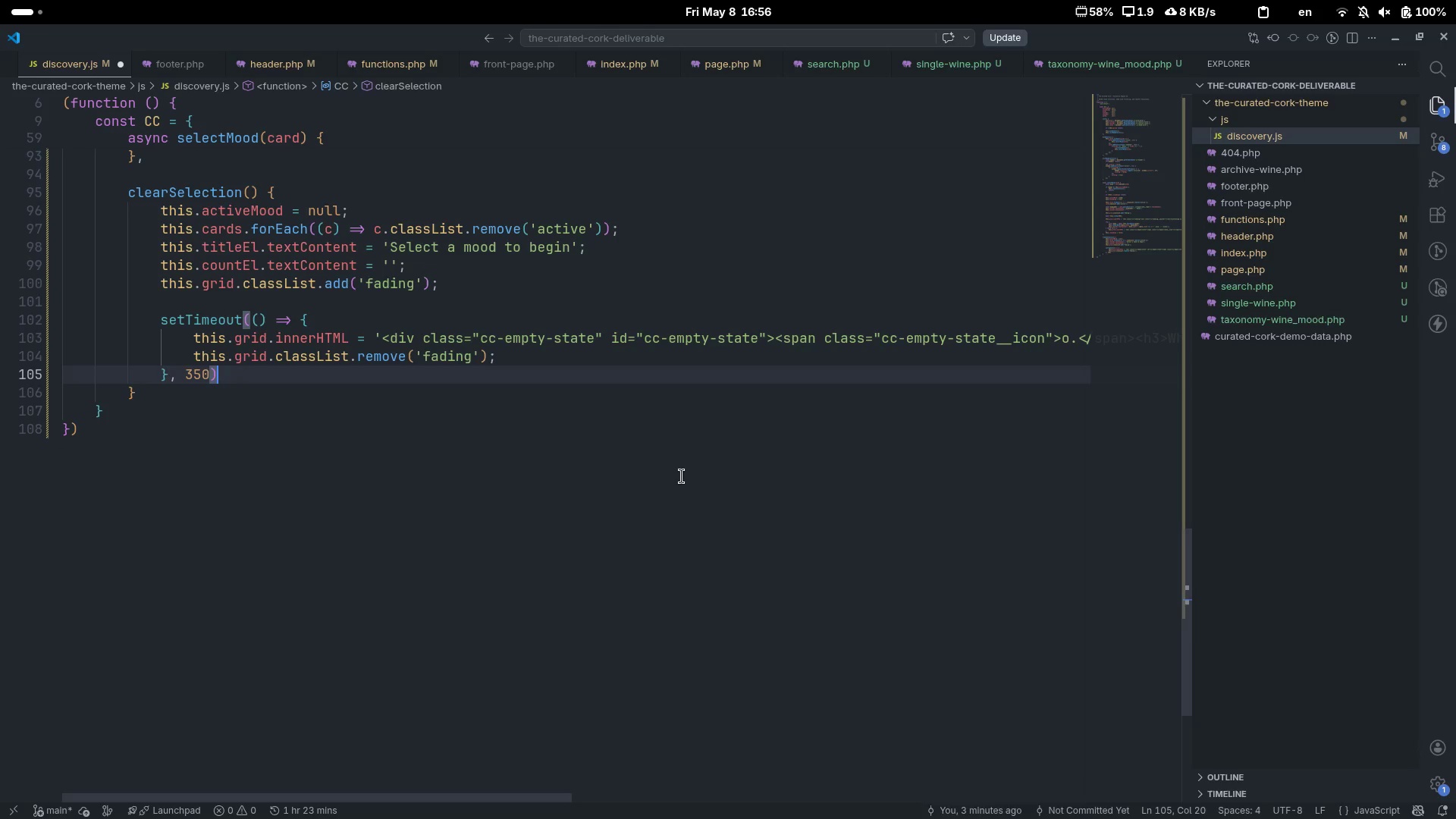 
key(Semicolon)
 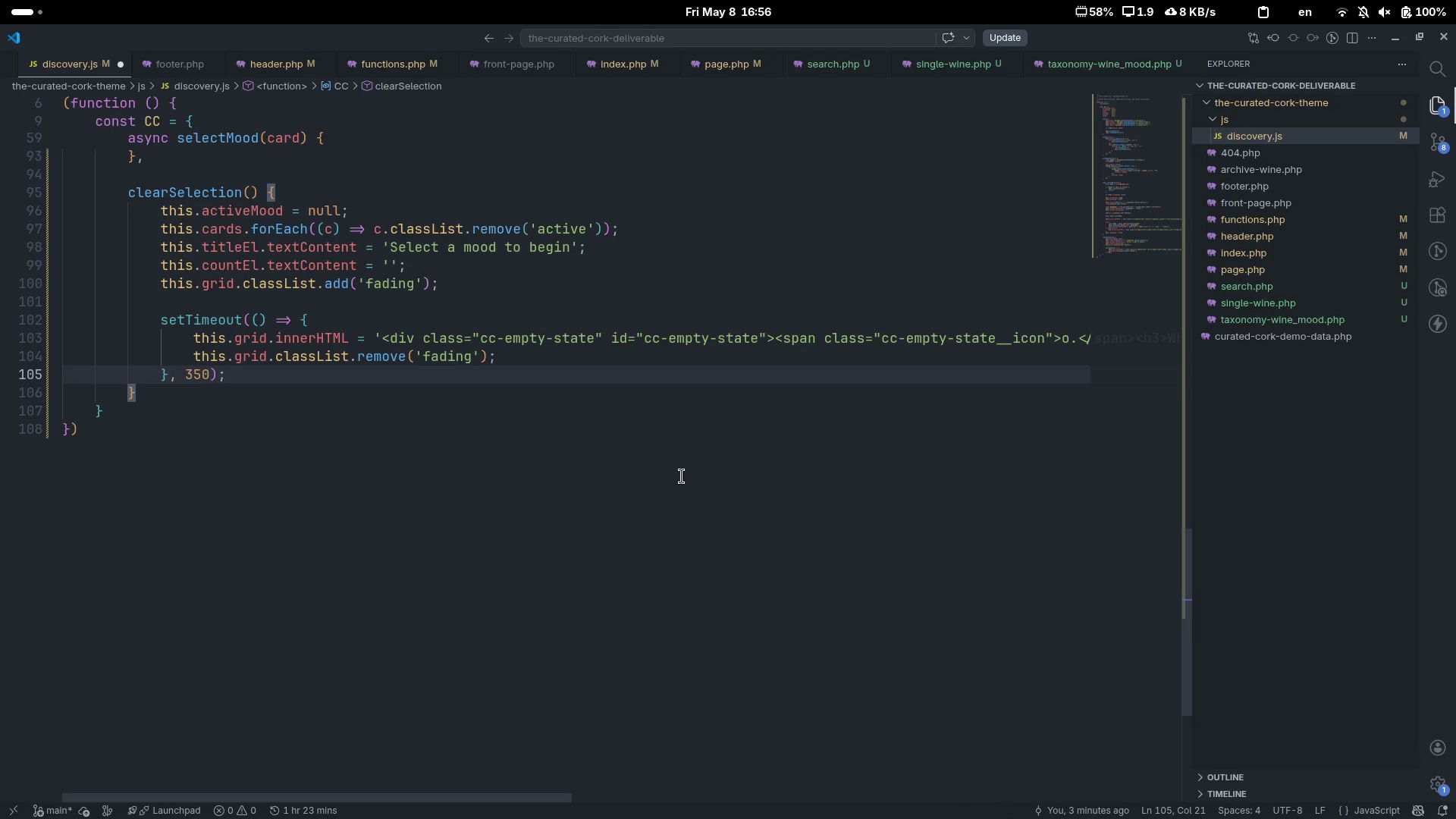 
key(ArrowDown)
 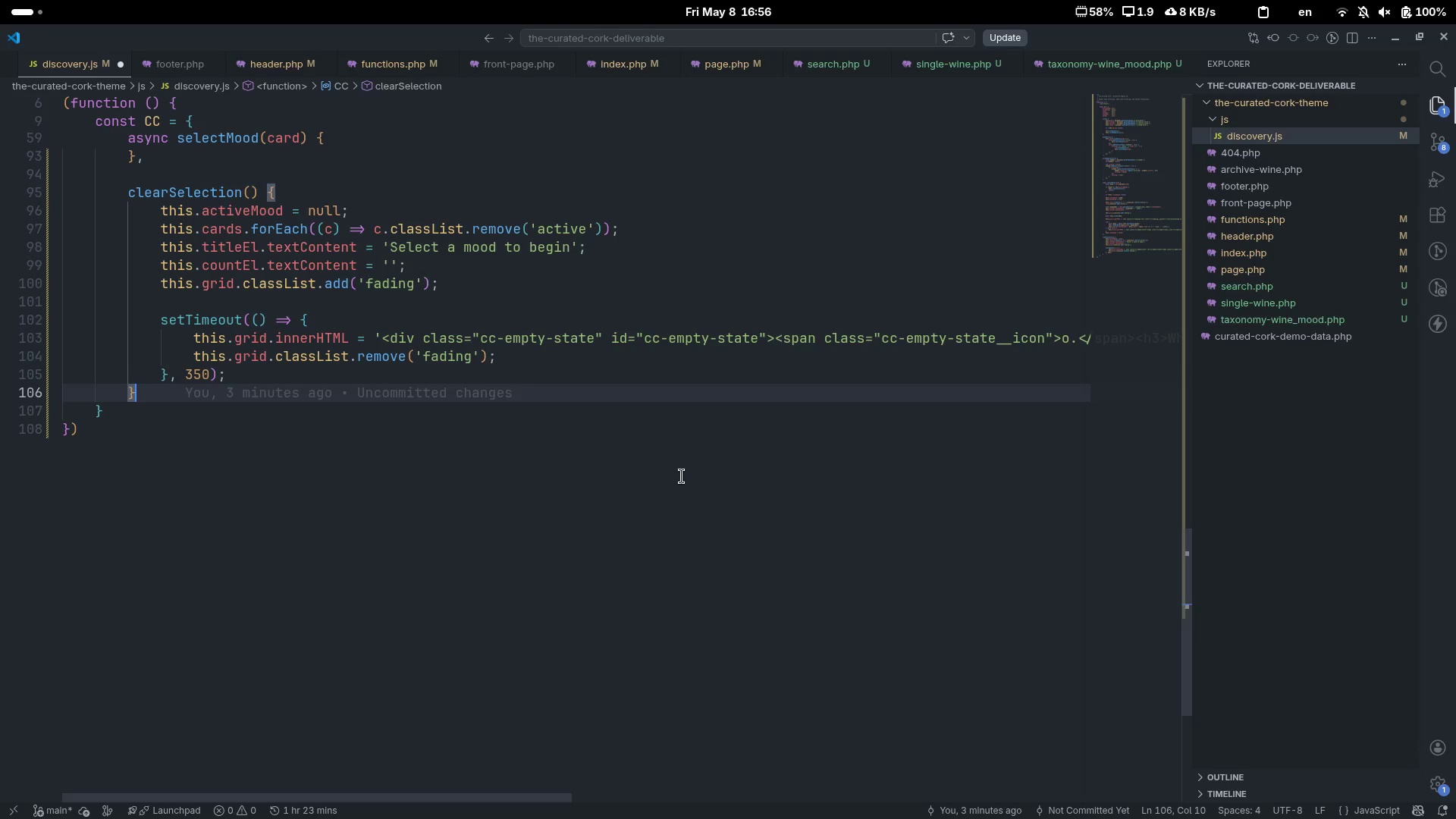 
key(Comma)
 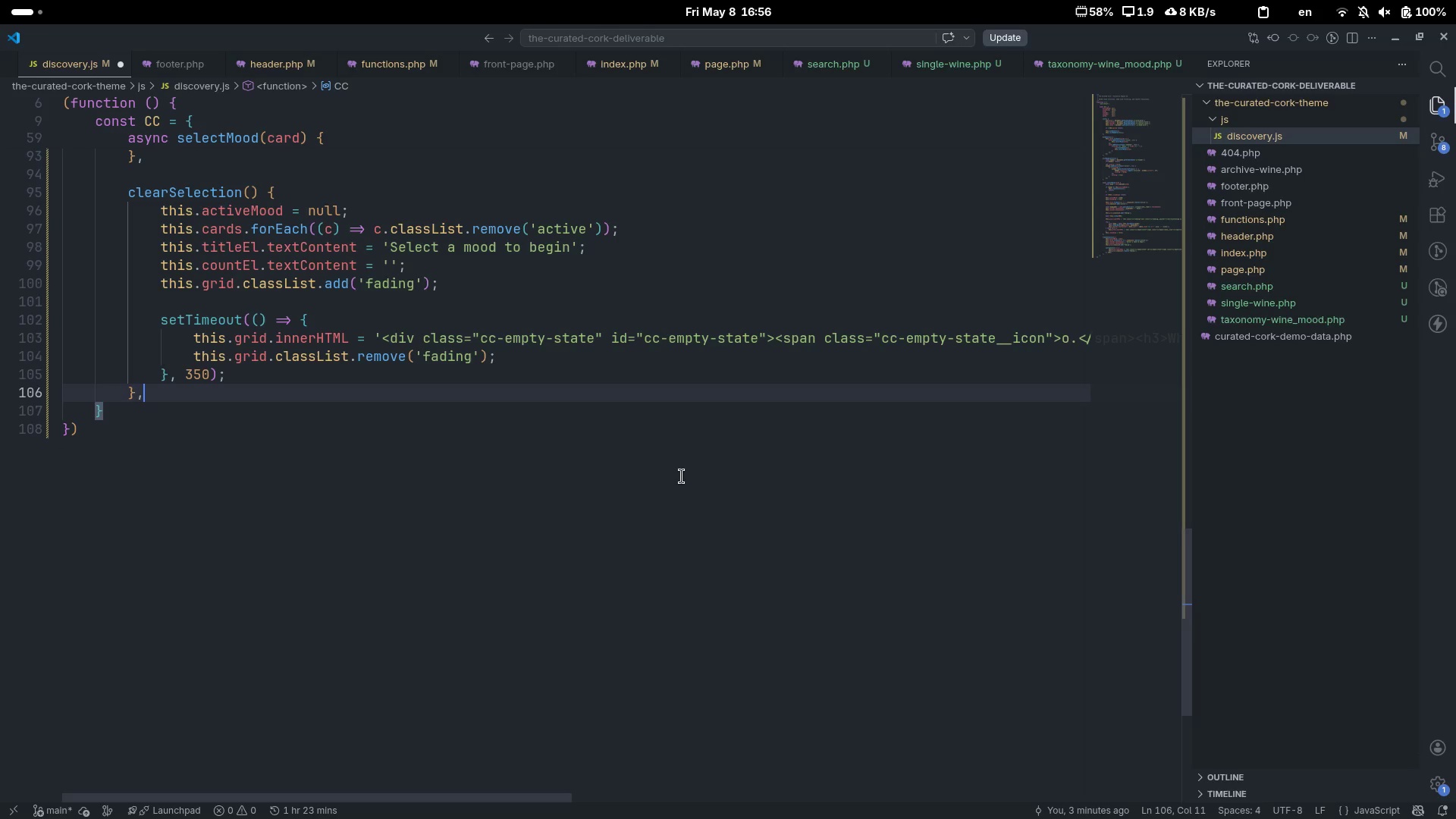 
key(Enter)
 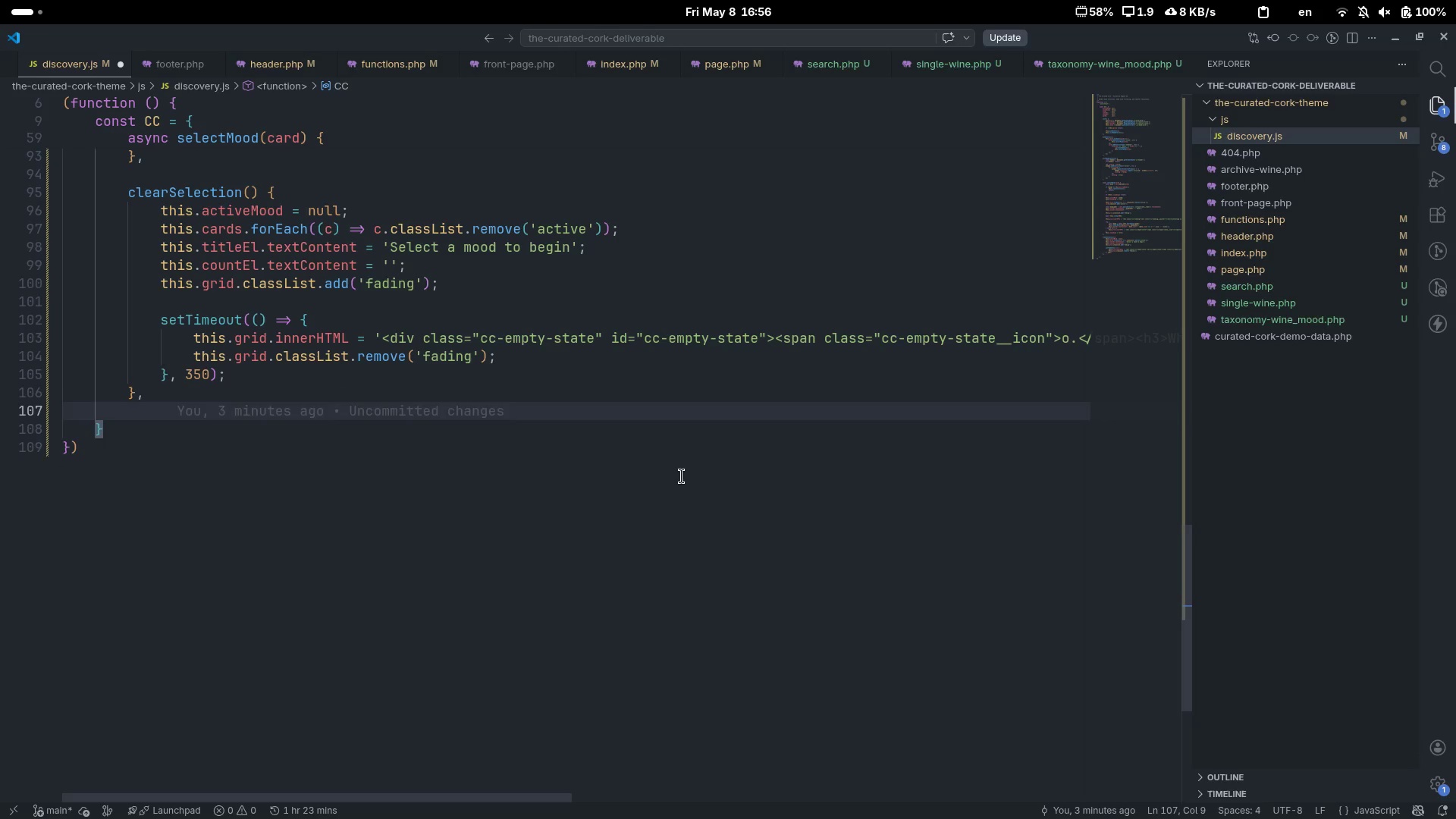 
key(Enter)
 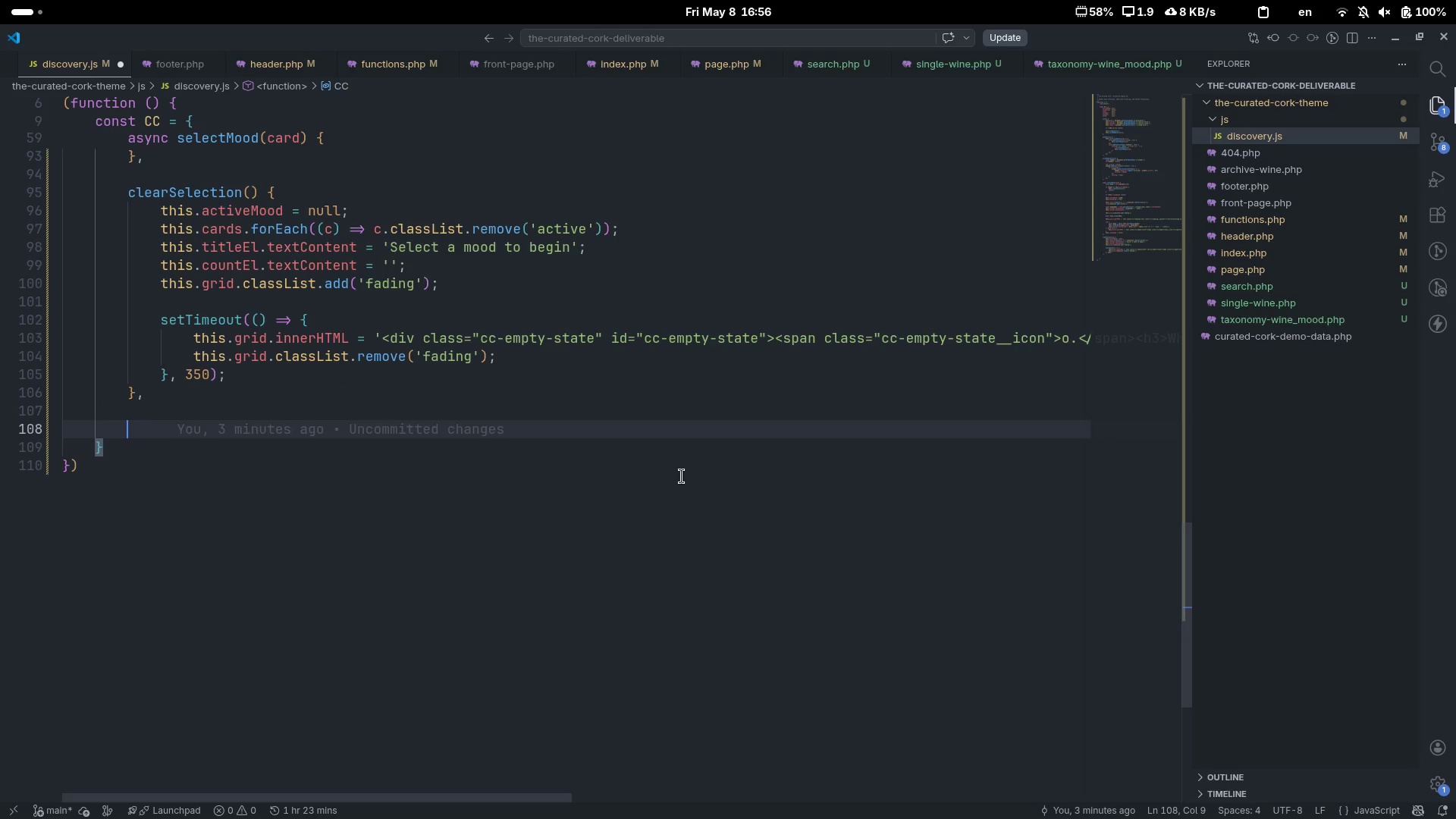 
type(async fetchWines(mood)
 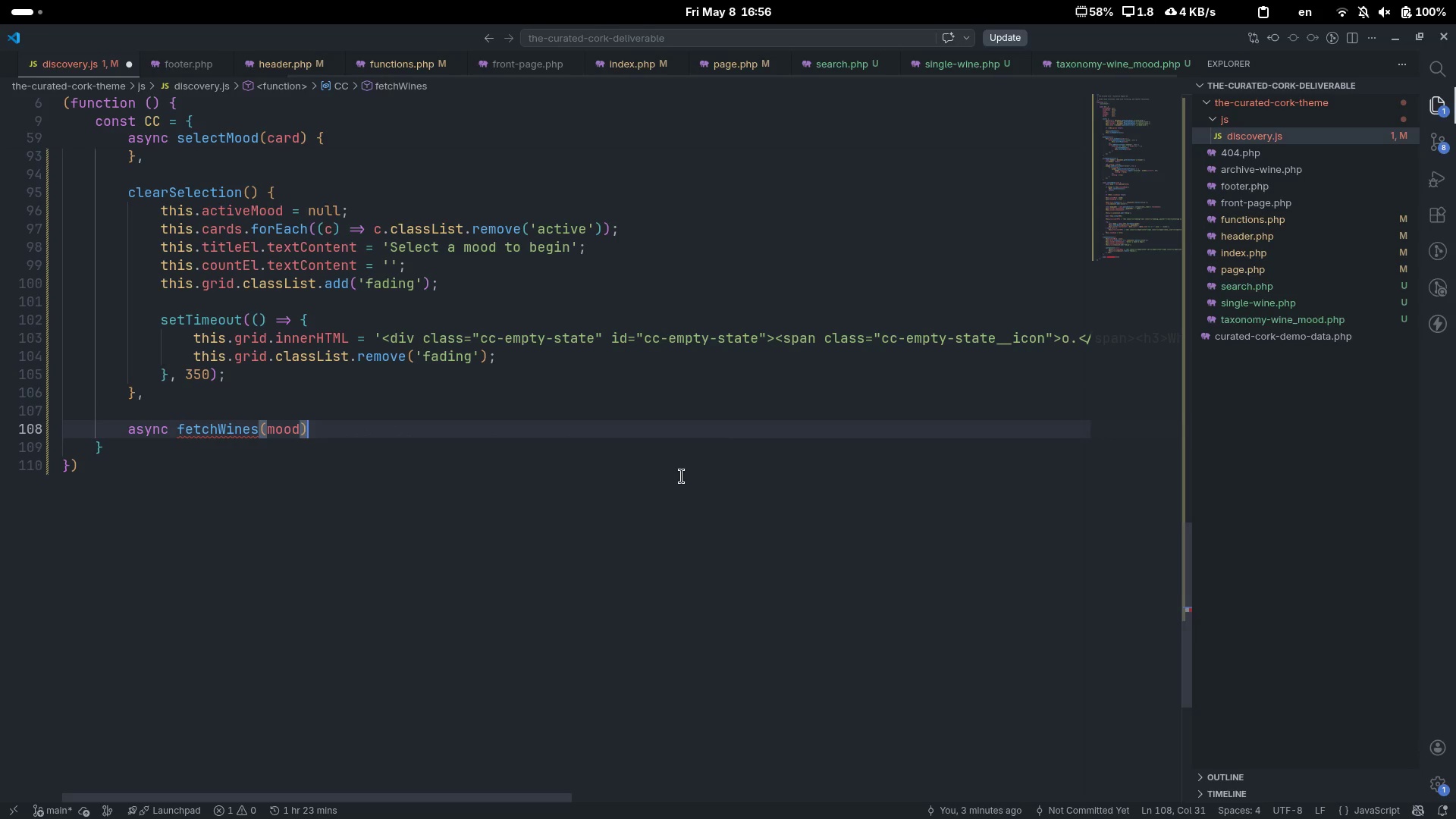 
 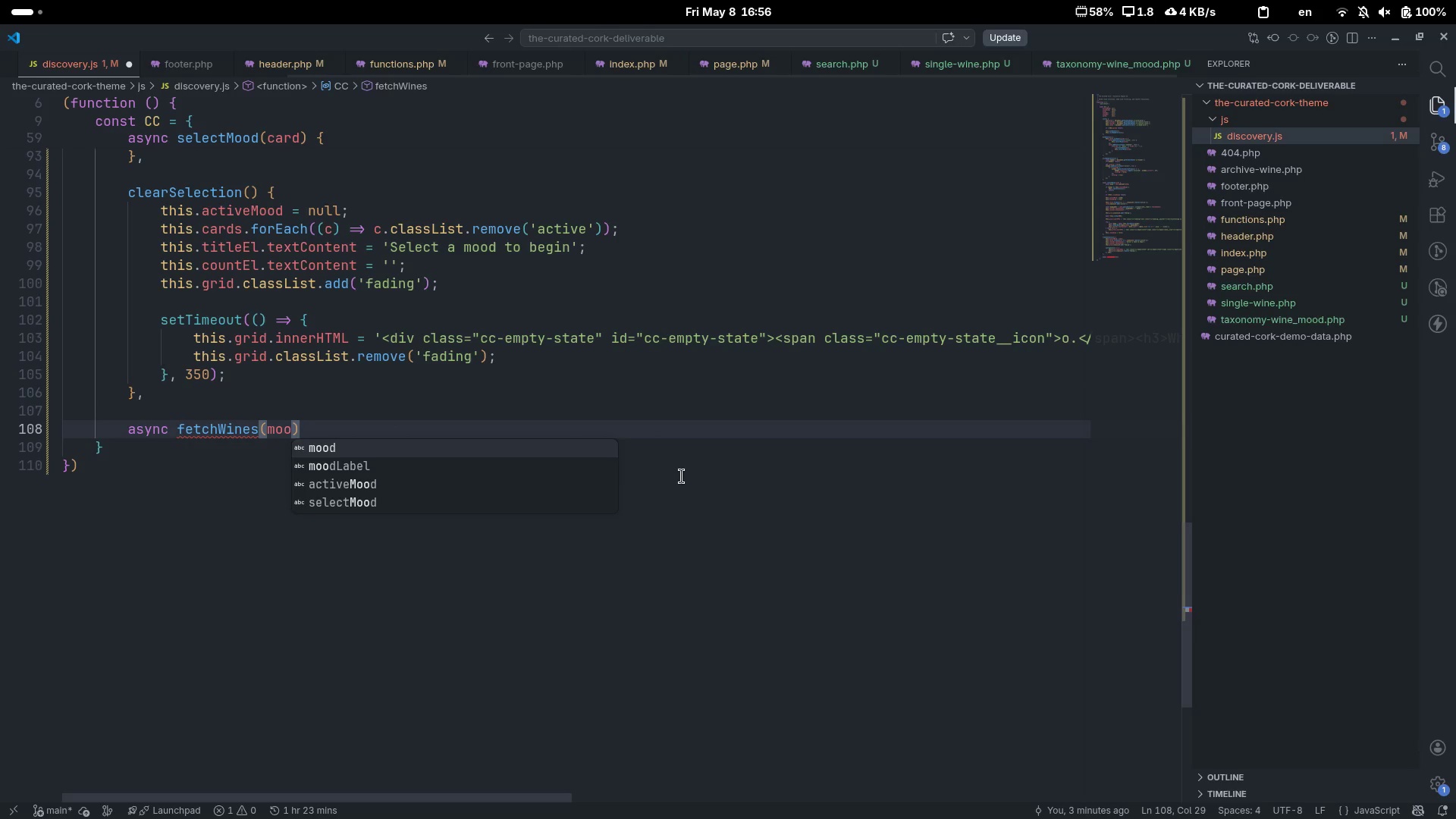 
key(ArrowRight)
 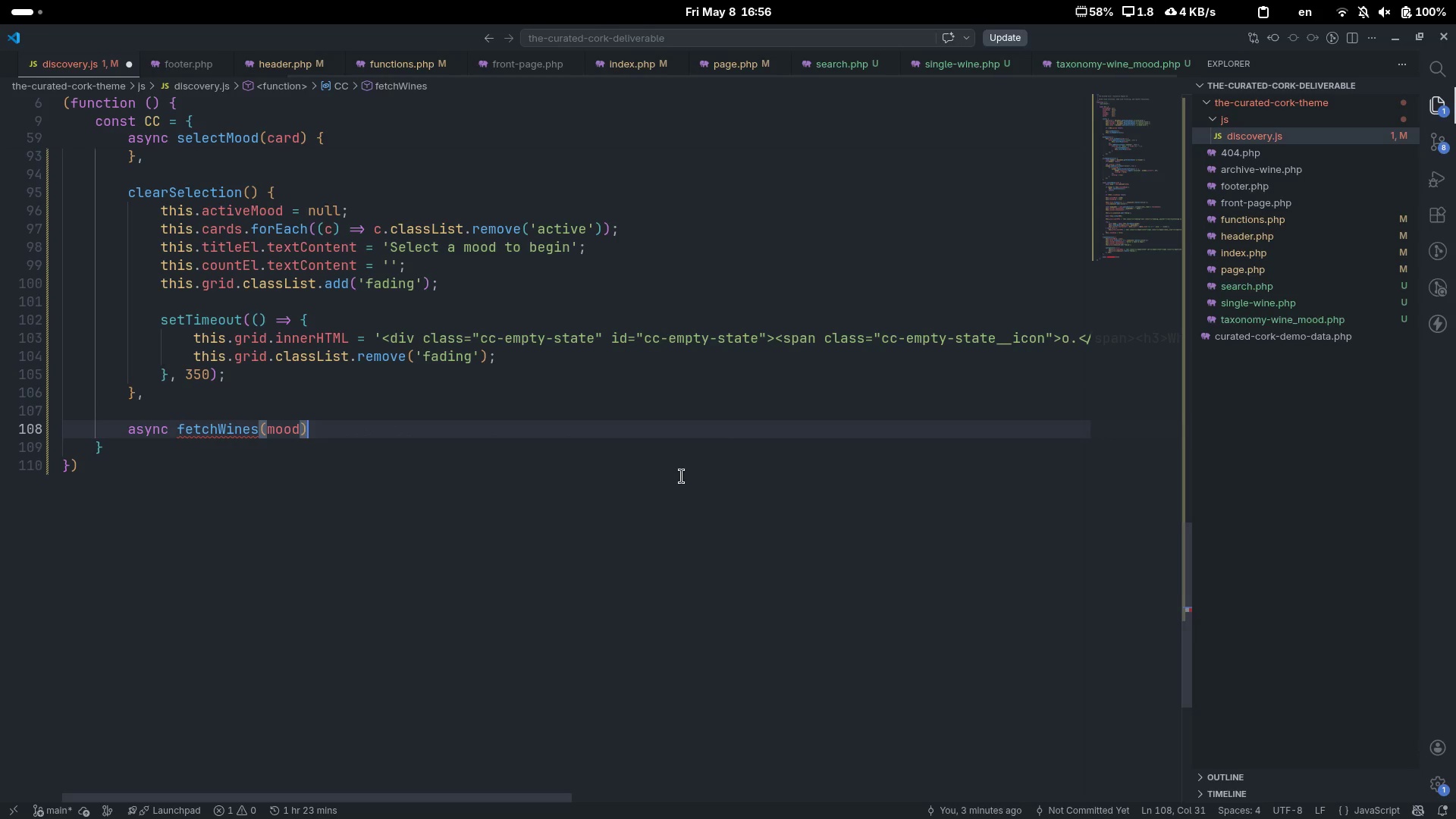 
key(Space)
 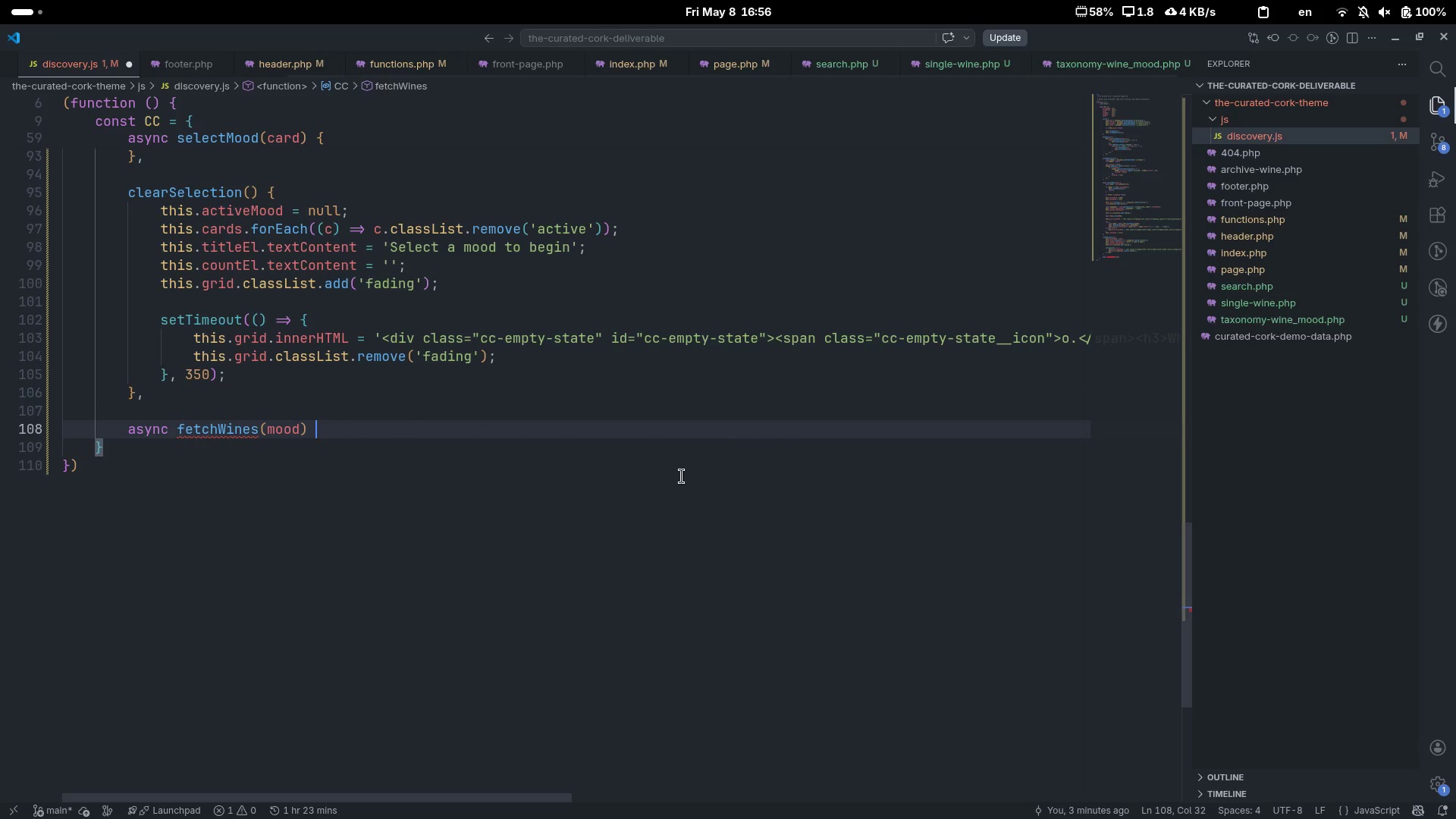 
key(Shift+ShiftLeft)
 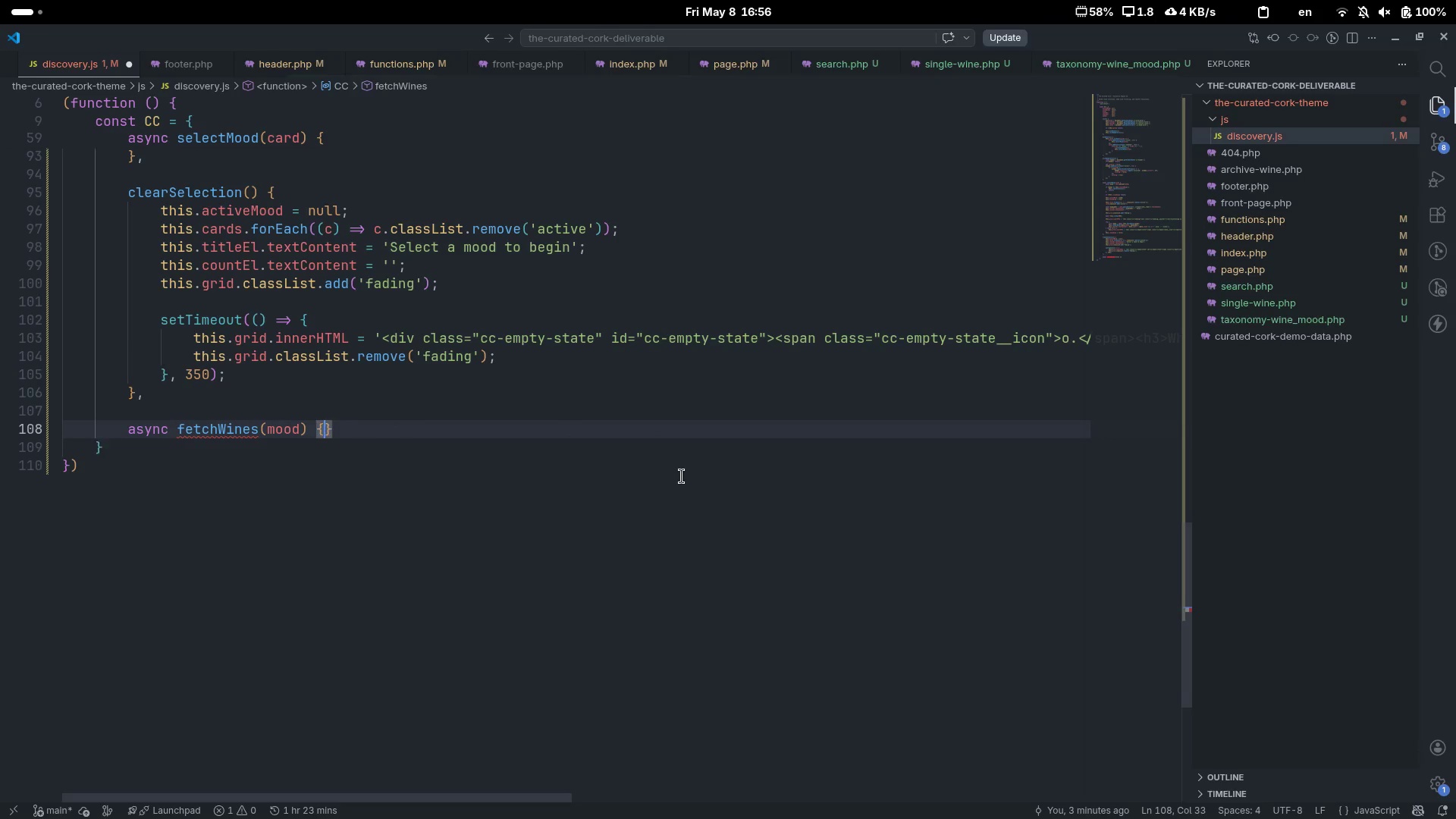 
key(Shift+BracketLeft)
 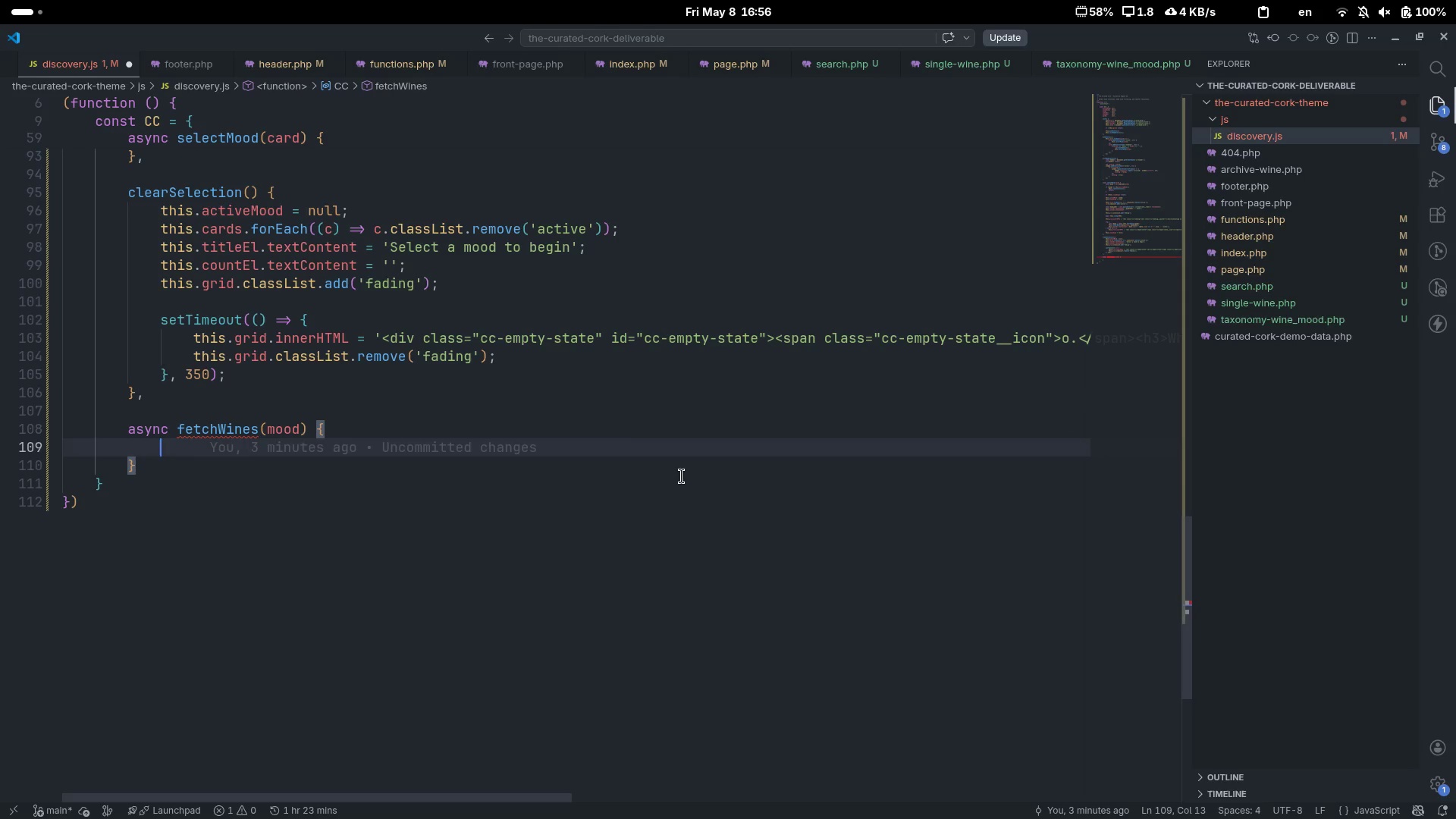 
key(Enter)
 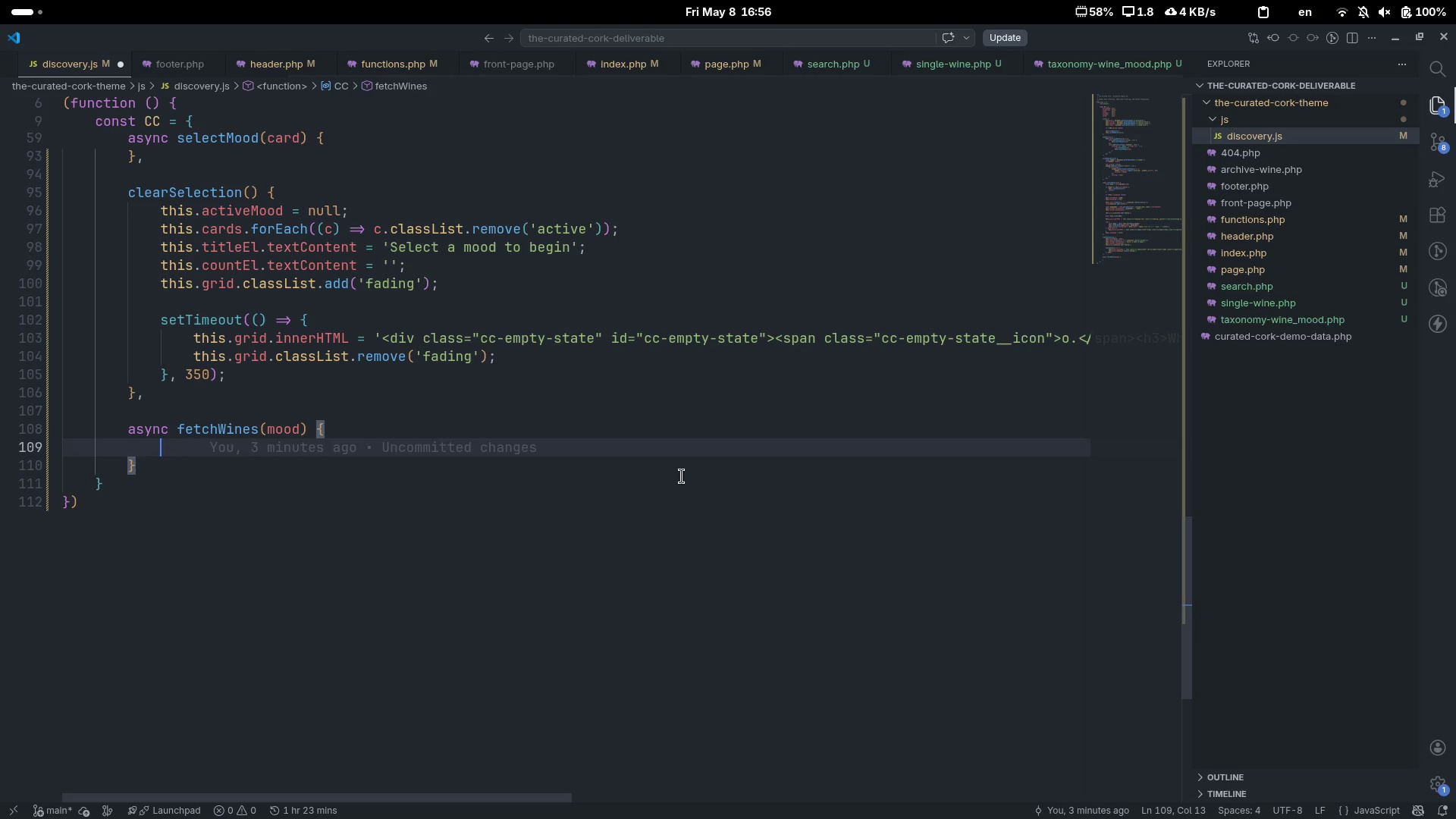 
type(const url = new URL(ccDaa)
key(Backspace)
type(ta.ajaxUrl)
 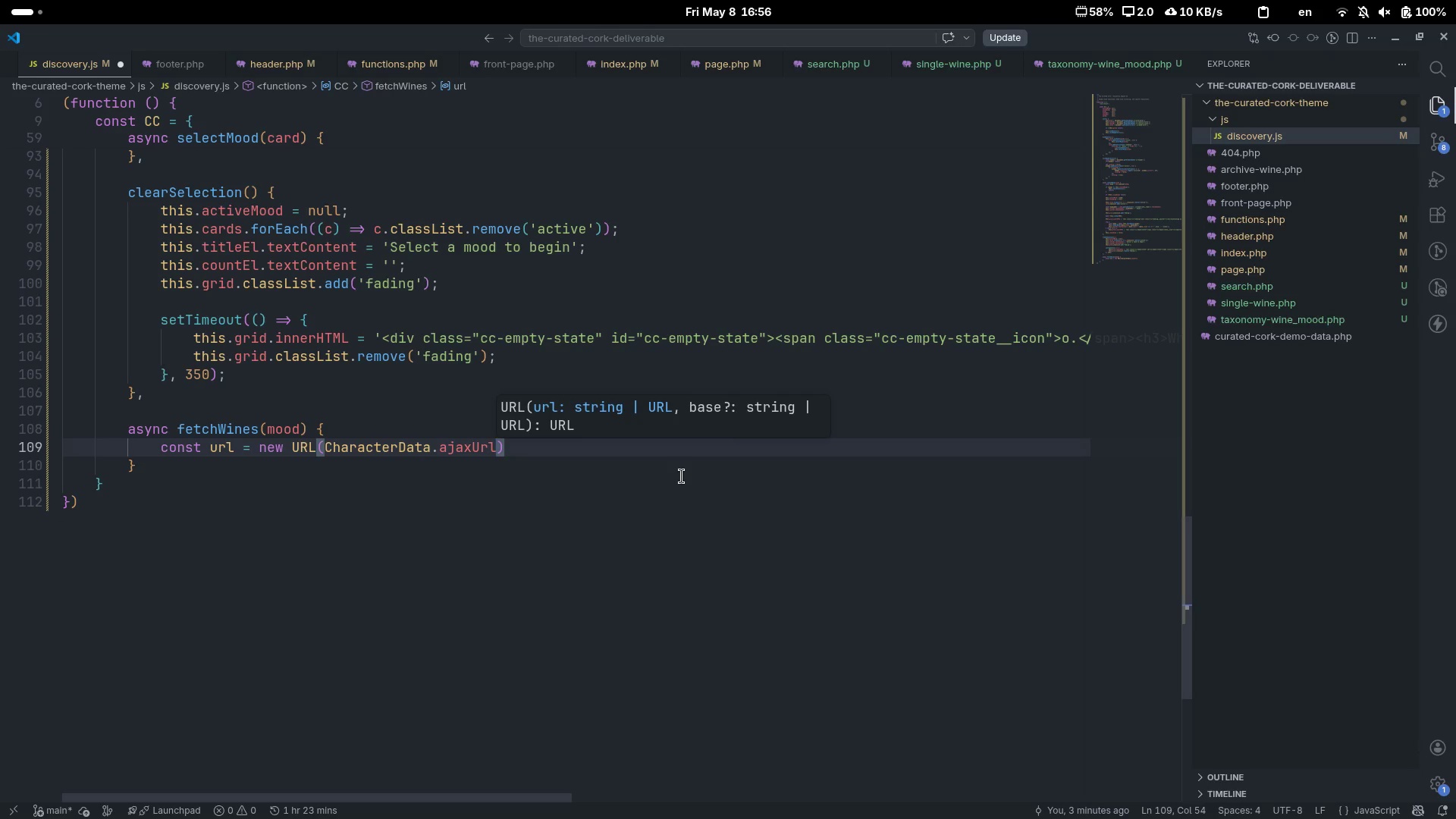 
key(ArrowRight)
 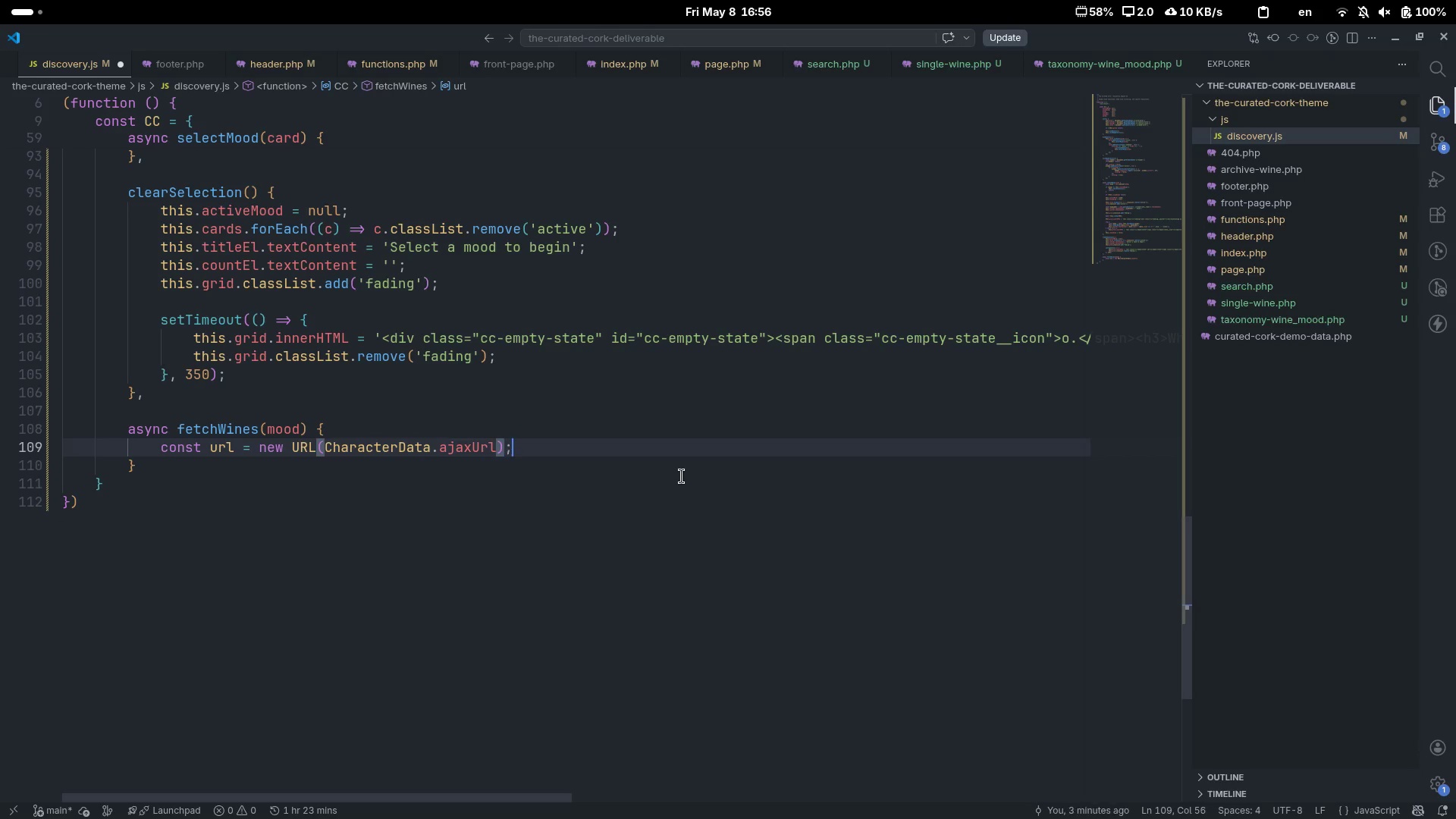 
key(Semicolon)
 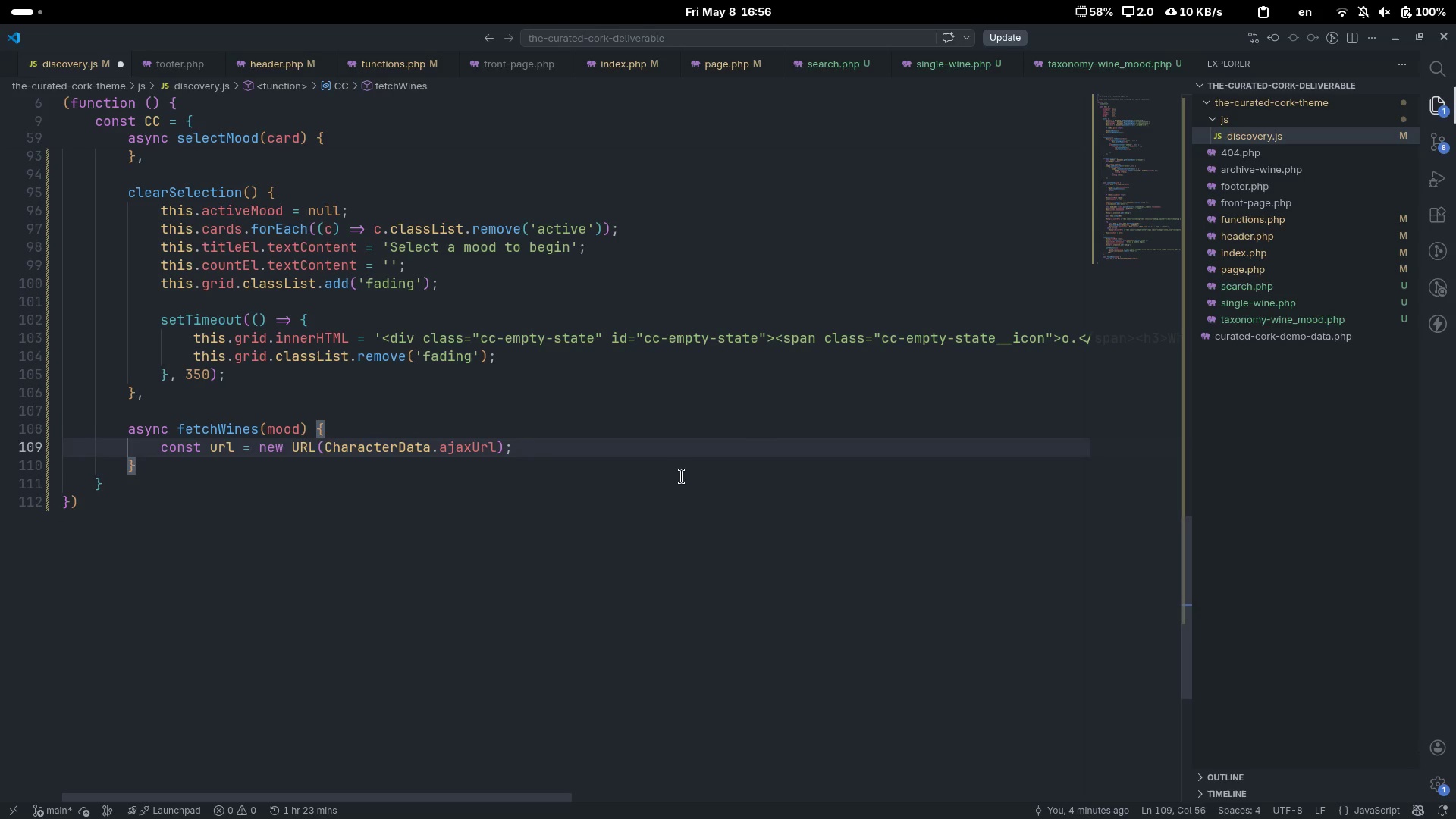 
key(Enter)
 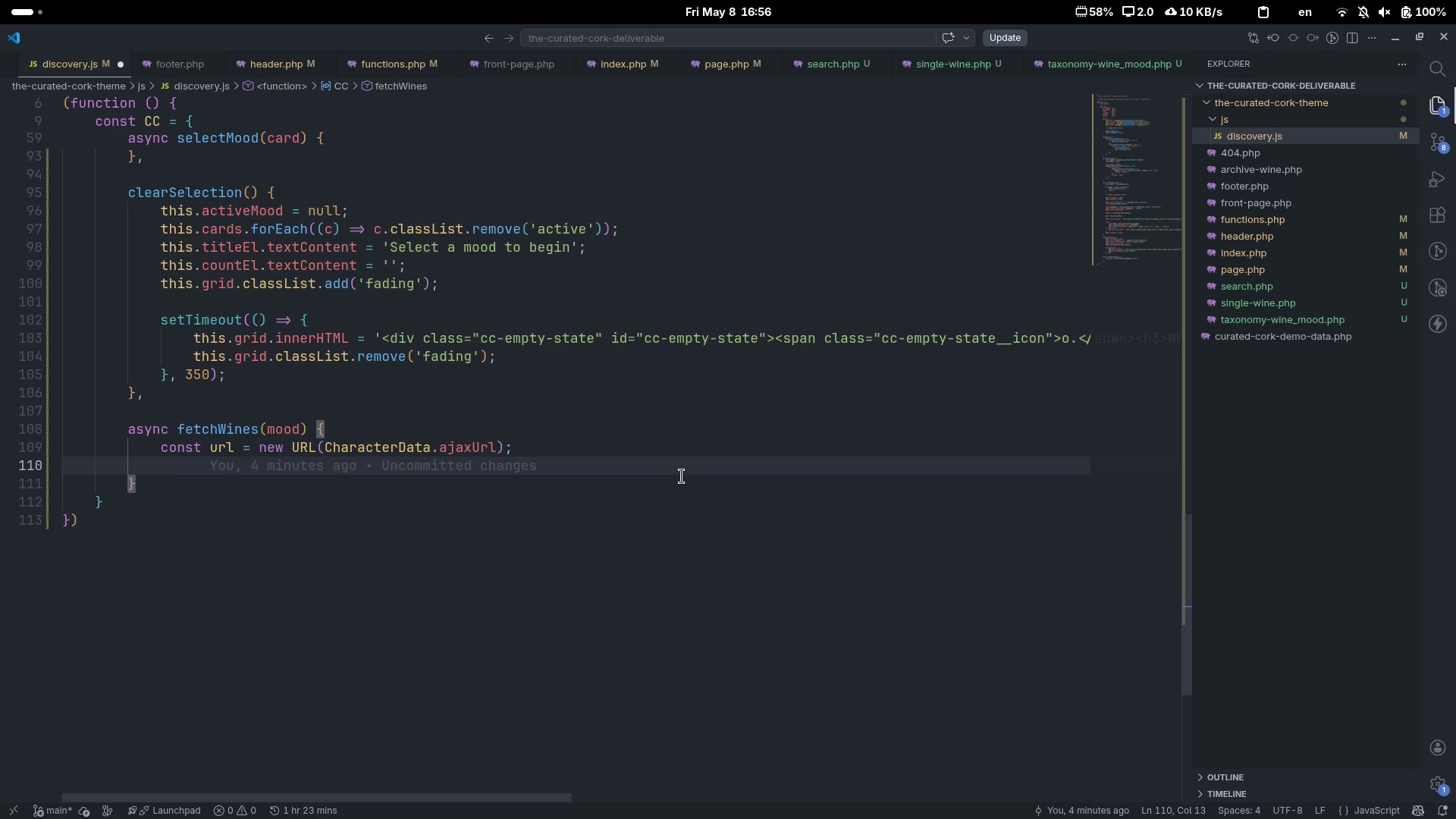 
type(url.se)
 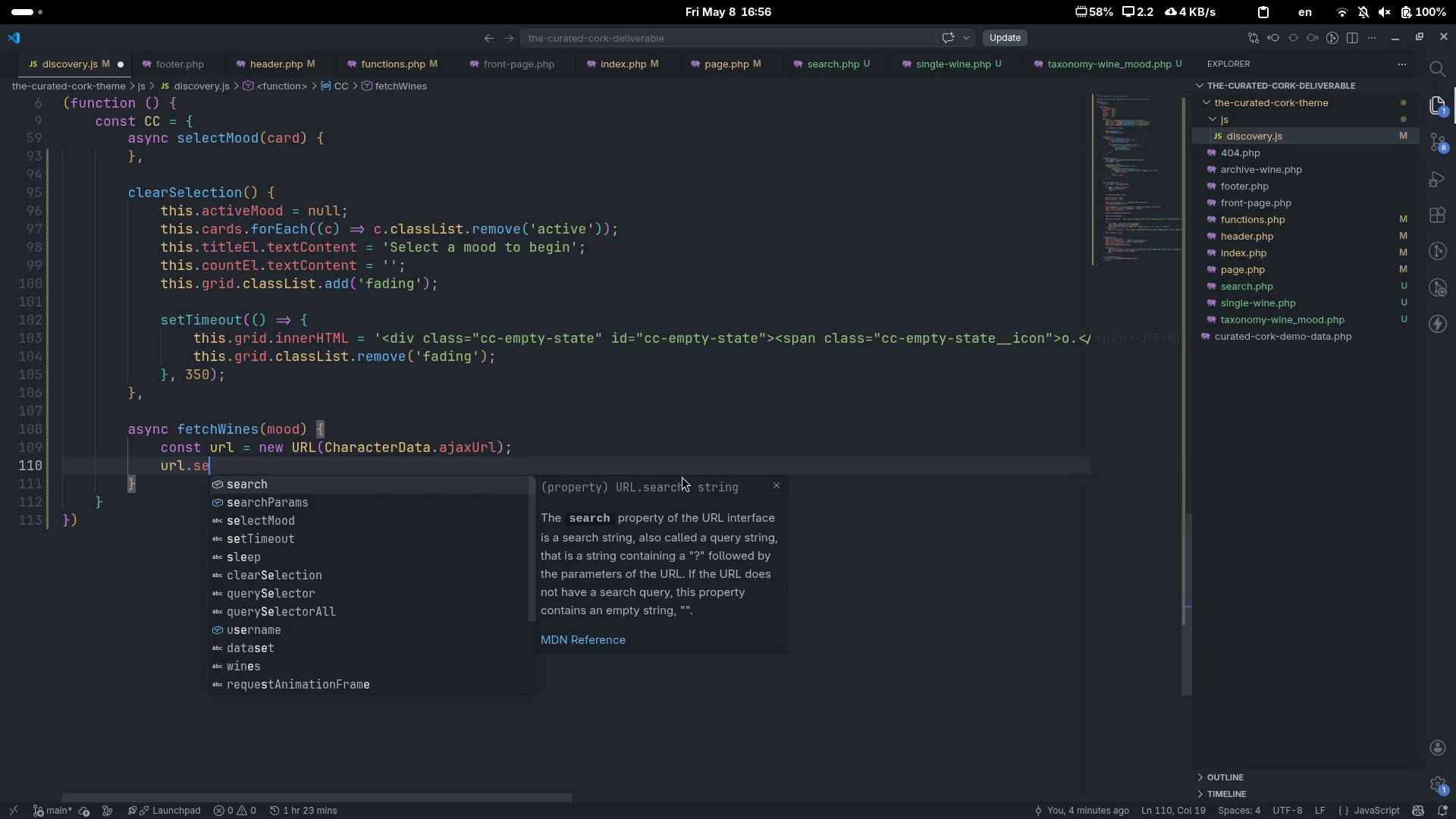 
key(ArrowDown)
 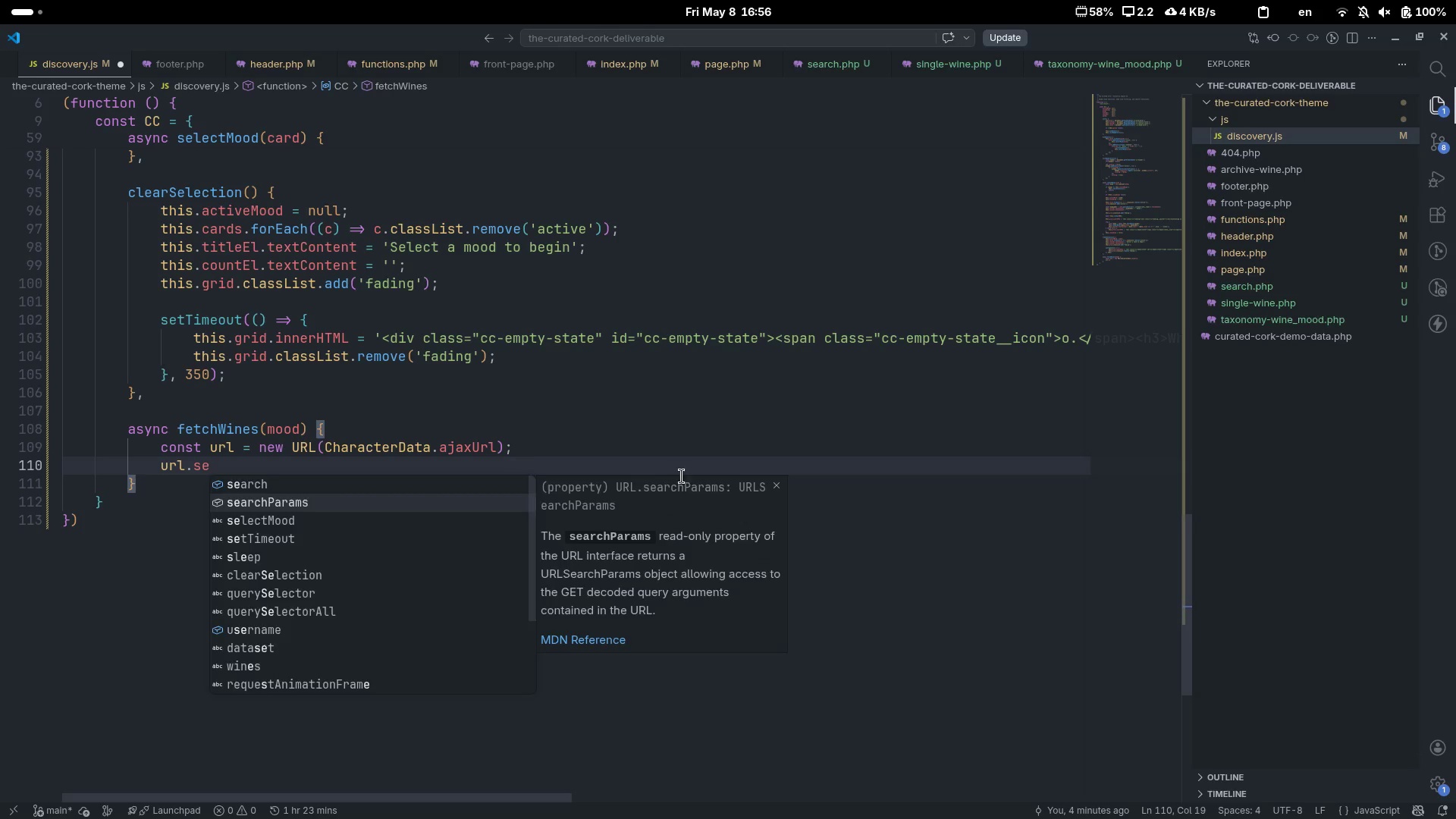 
key(Enter)
 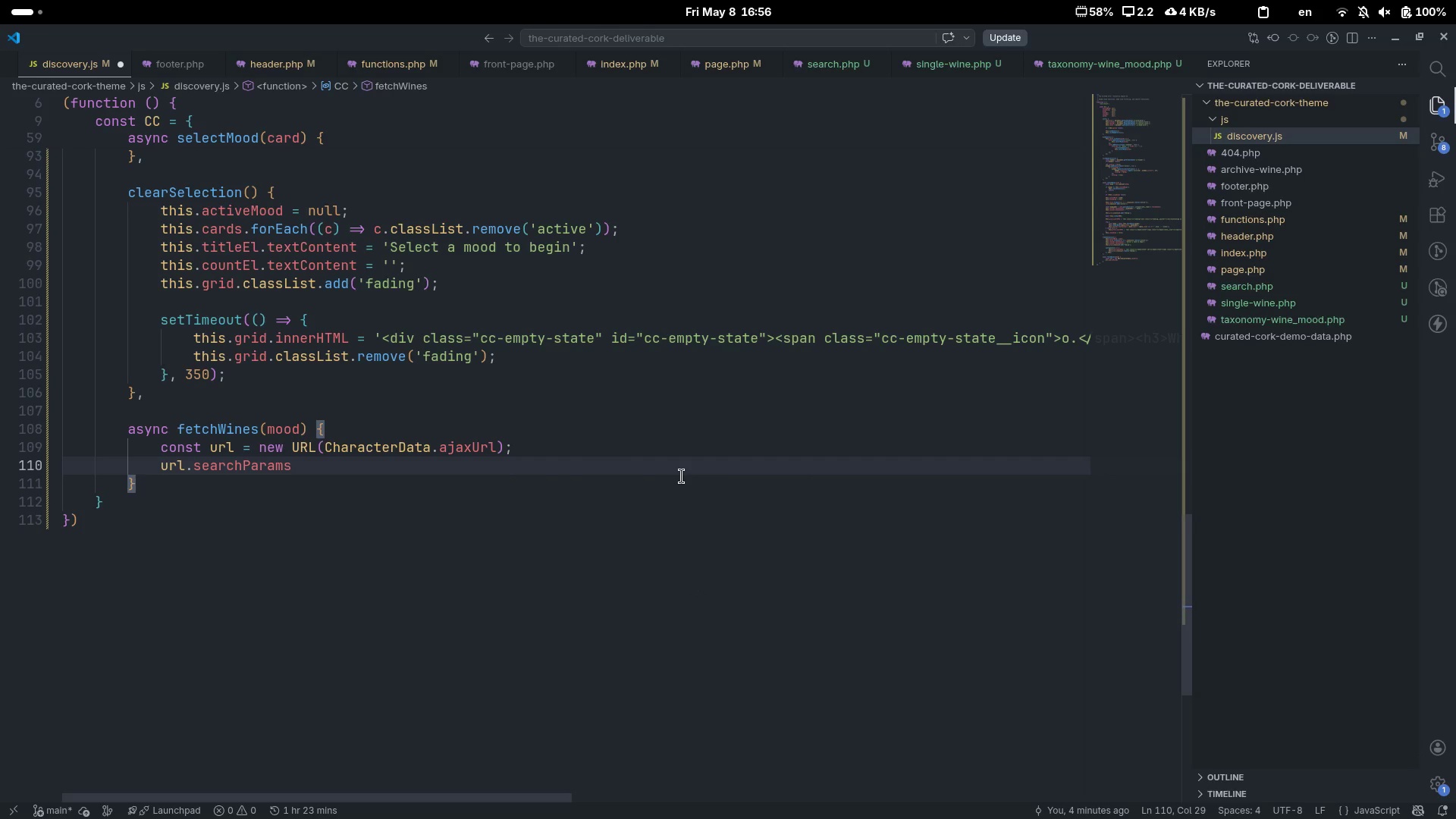 
type(.se)
key(Tab)
type(('action)
 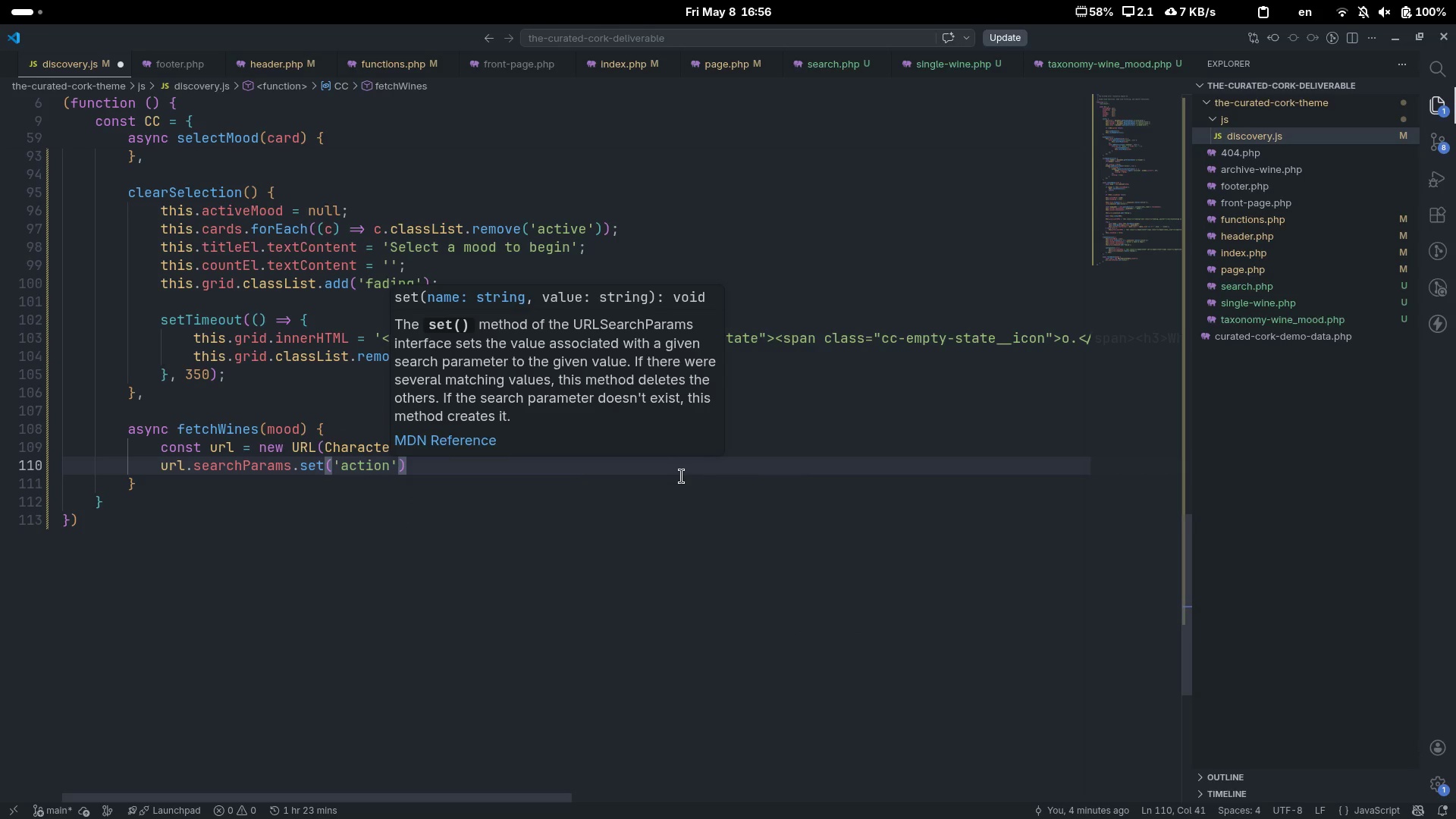 
key(ArrowRight)
 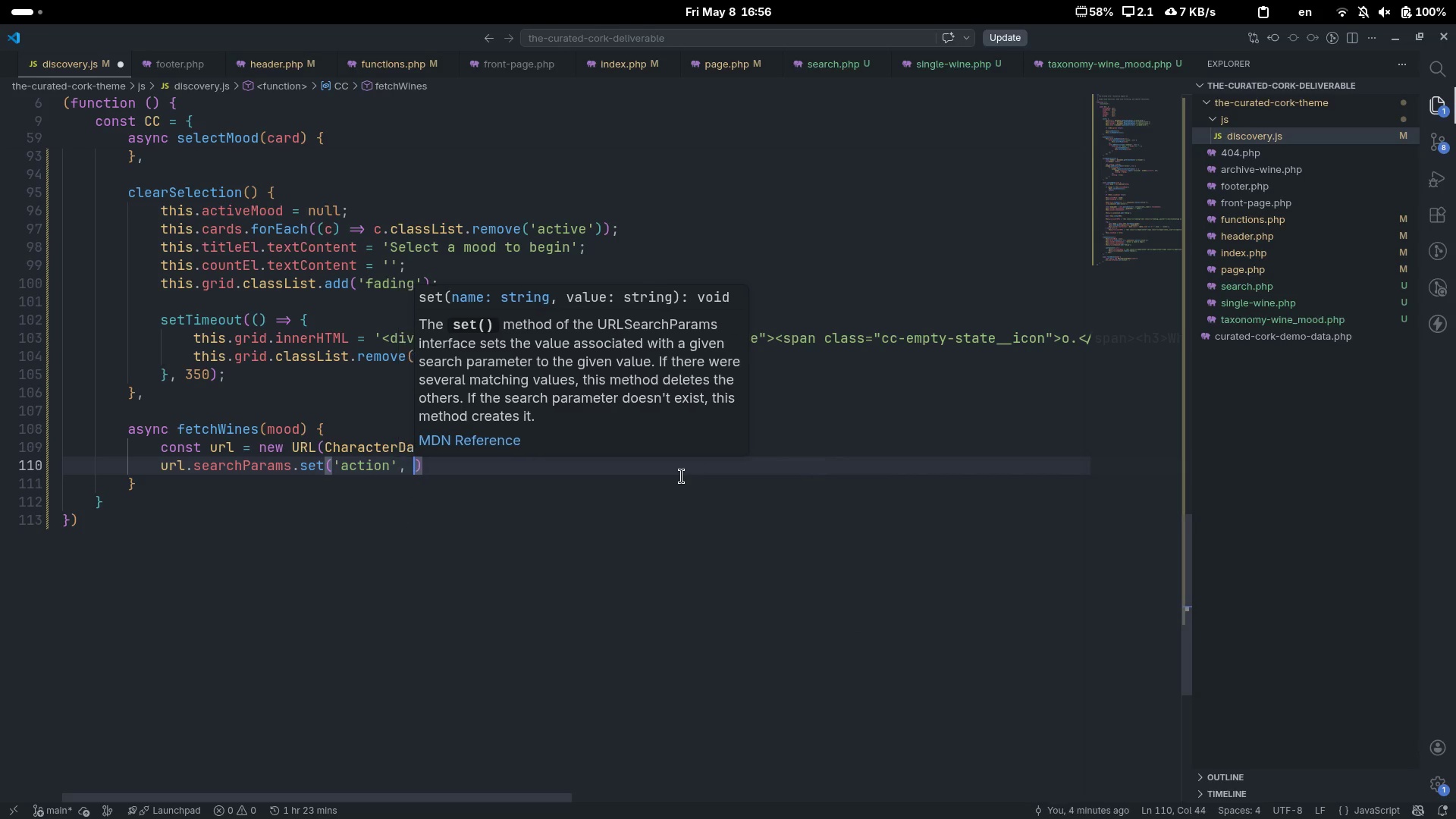 
type(, 'cc_filter_wines)
 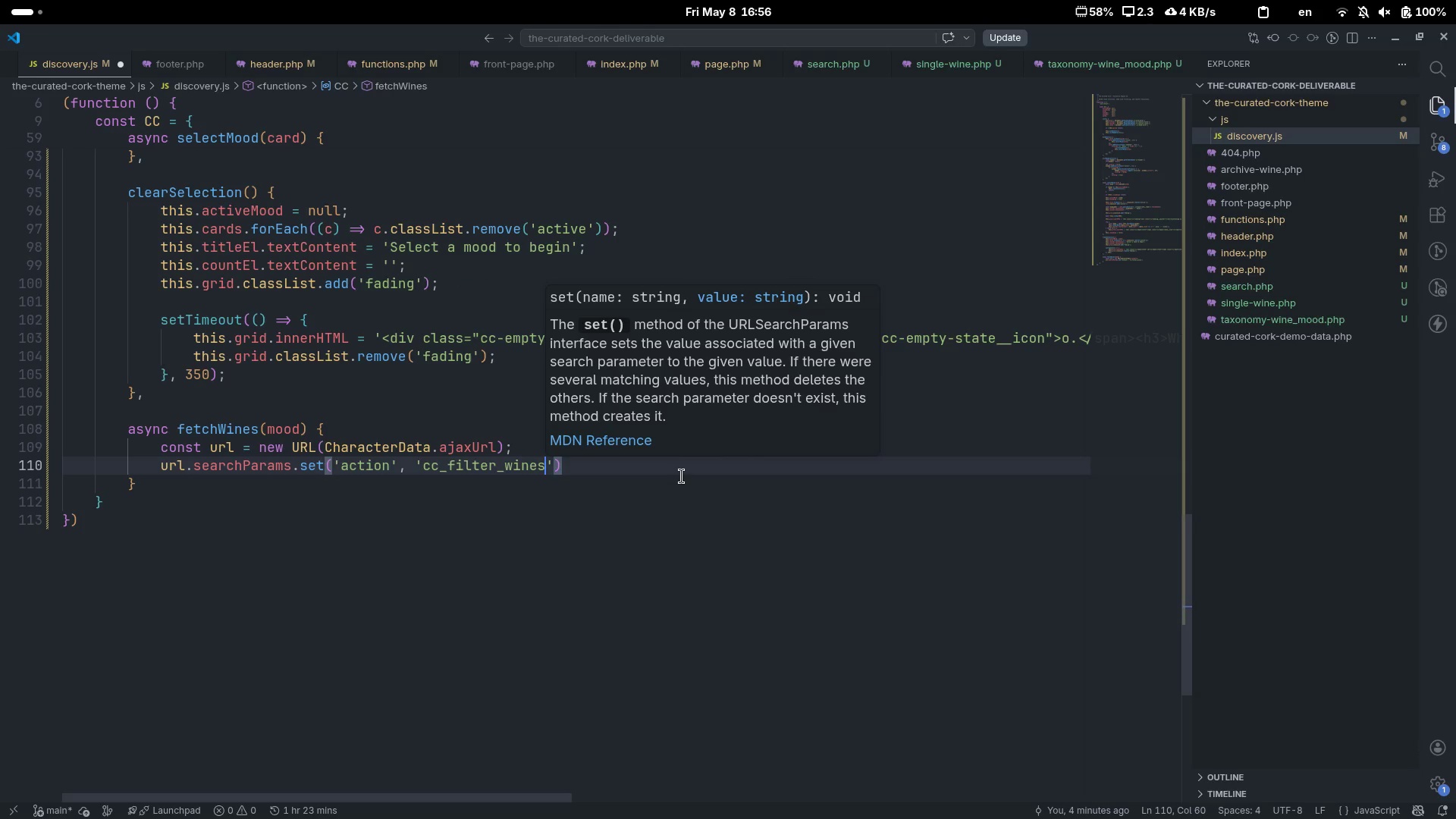 
key(Control+ControlLeft)
 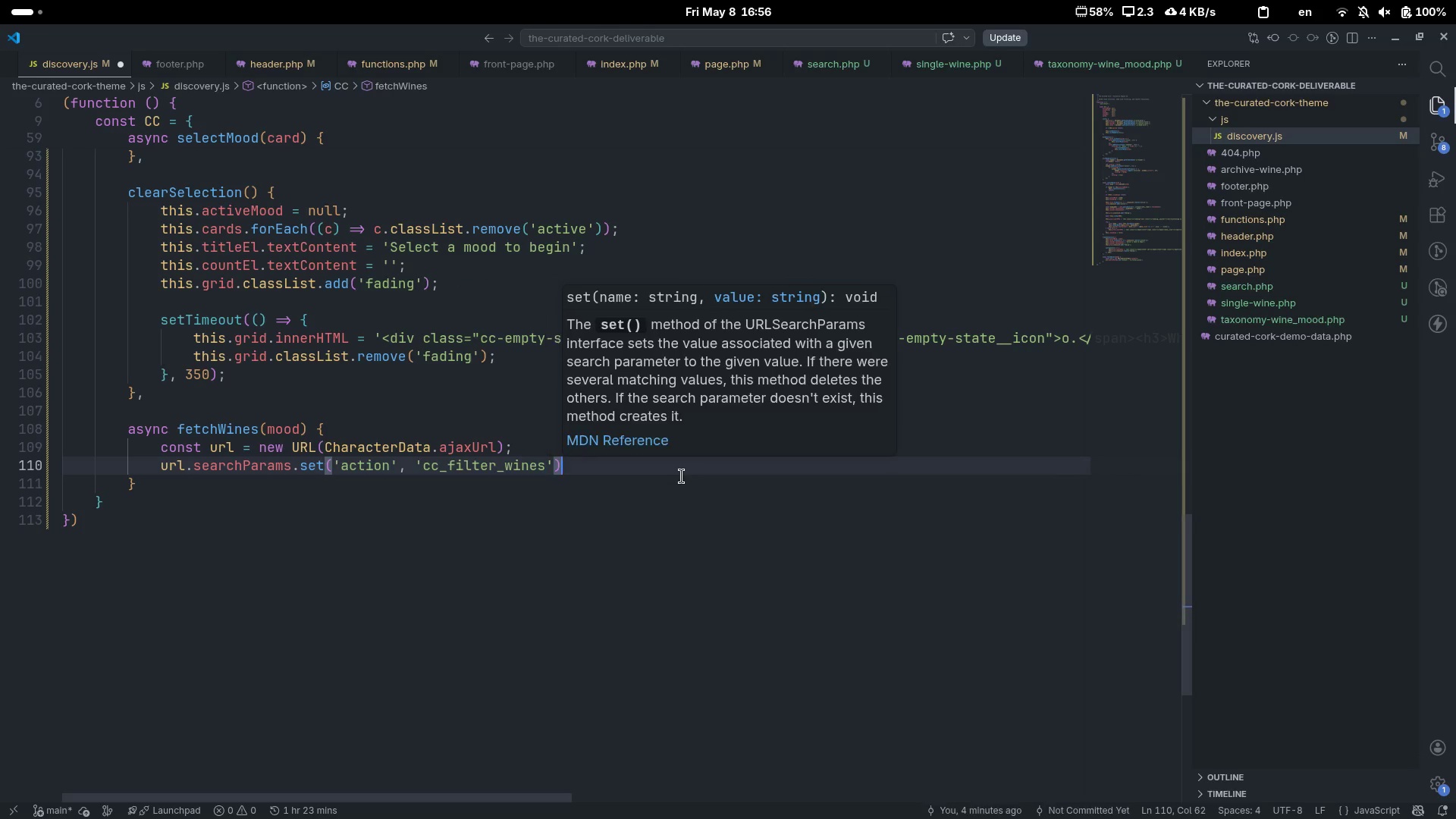 
key(Control+ArrowRight)
 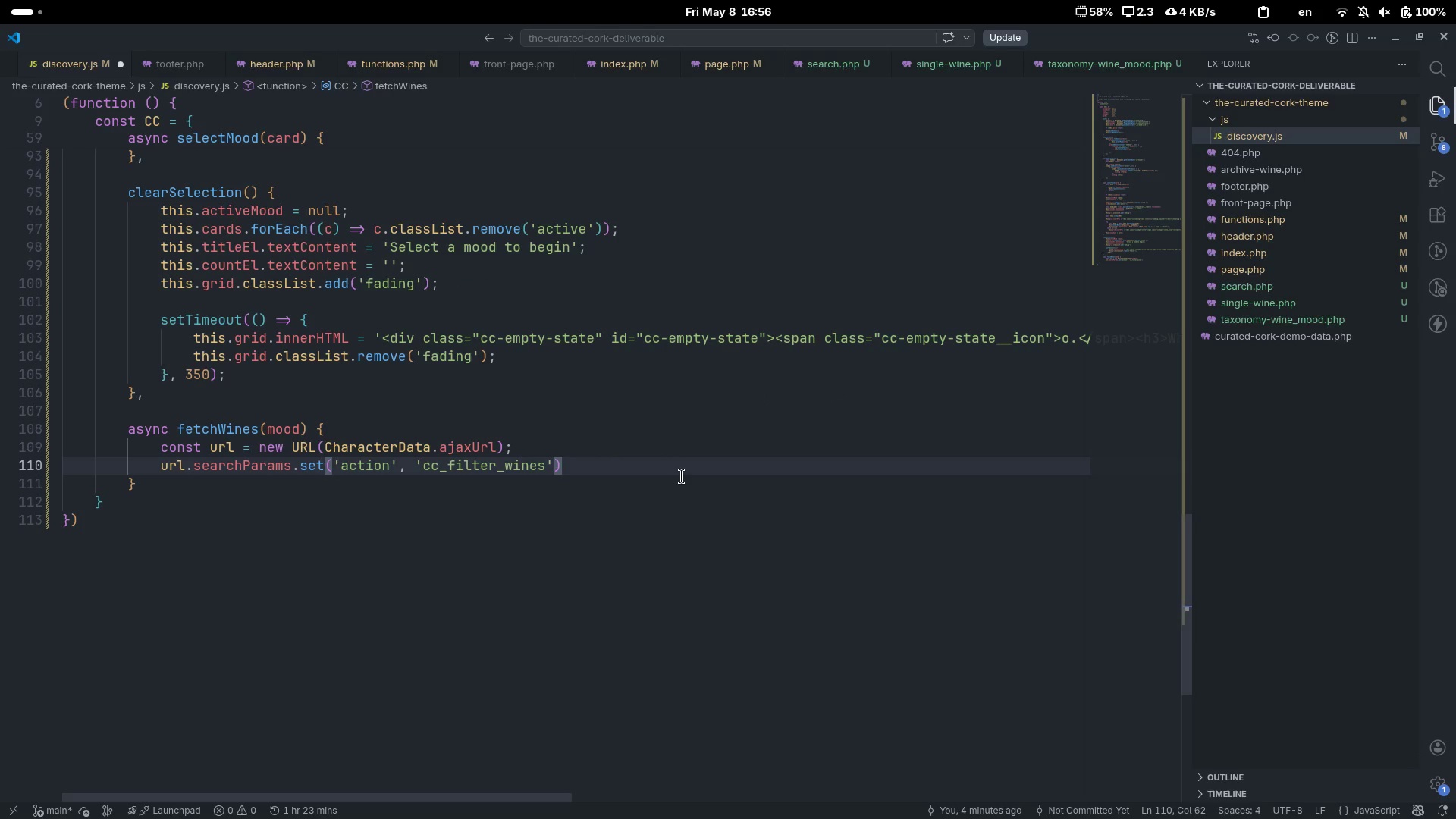 
key(Semicolon)
 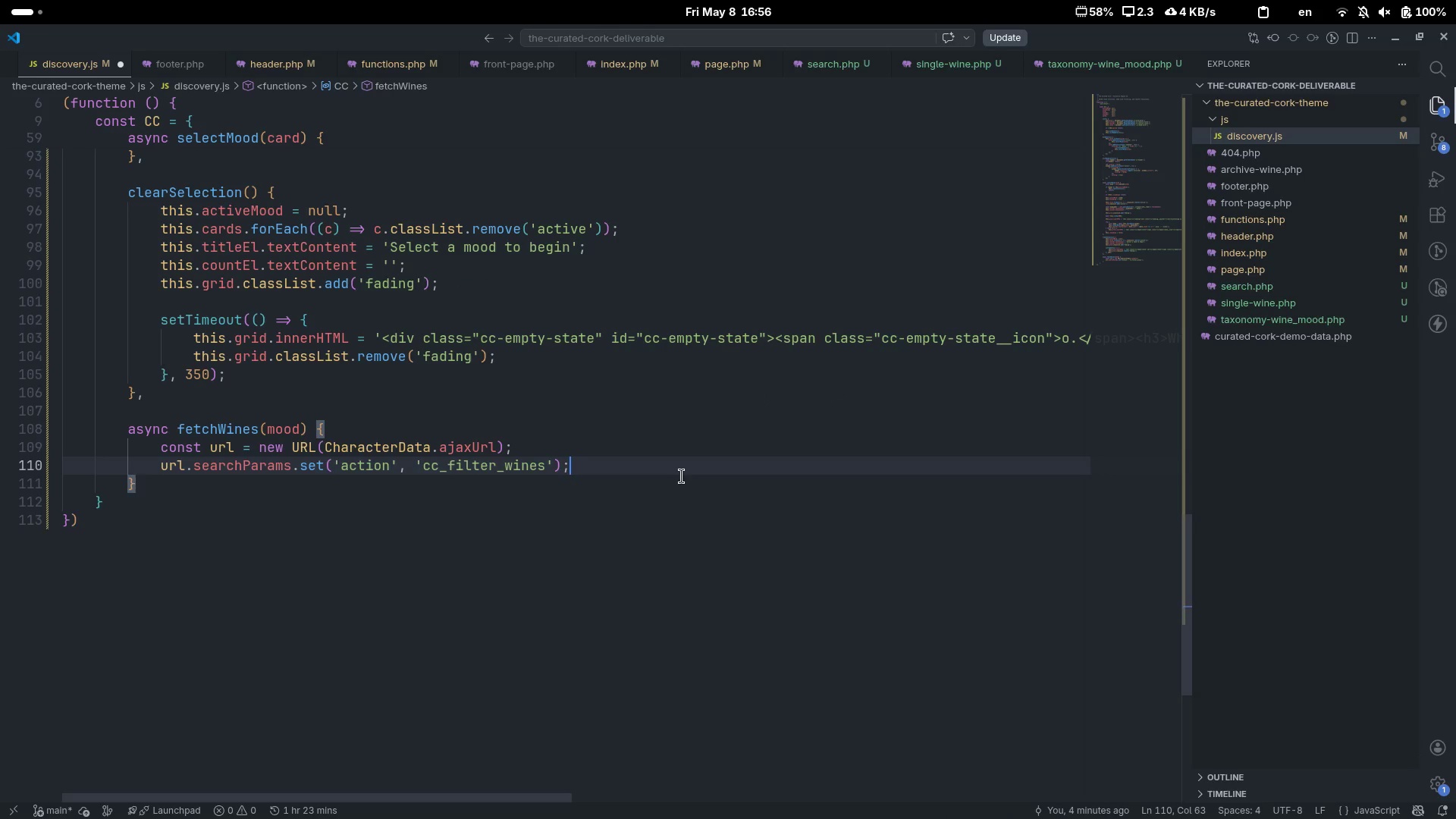 
key(Enter)
 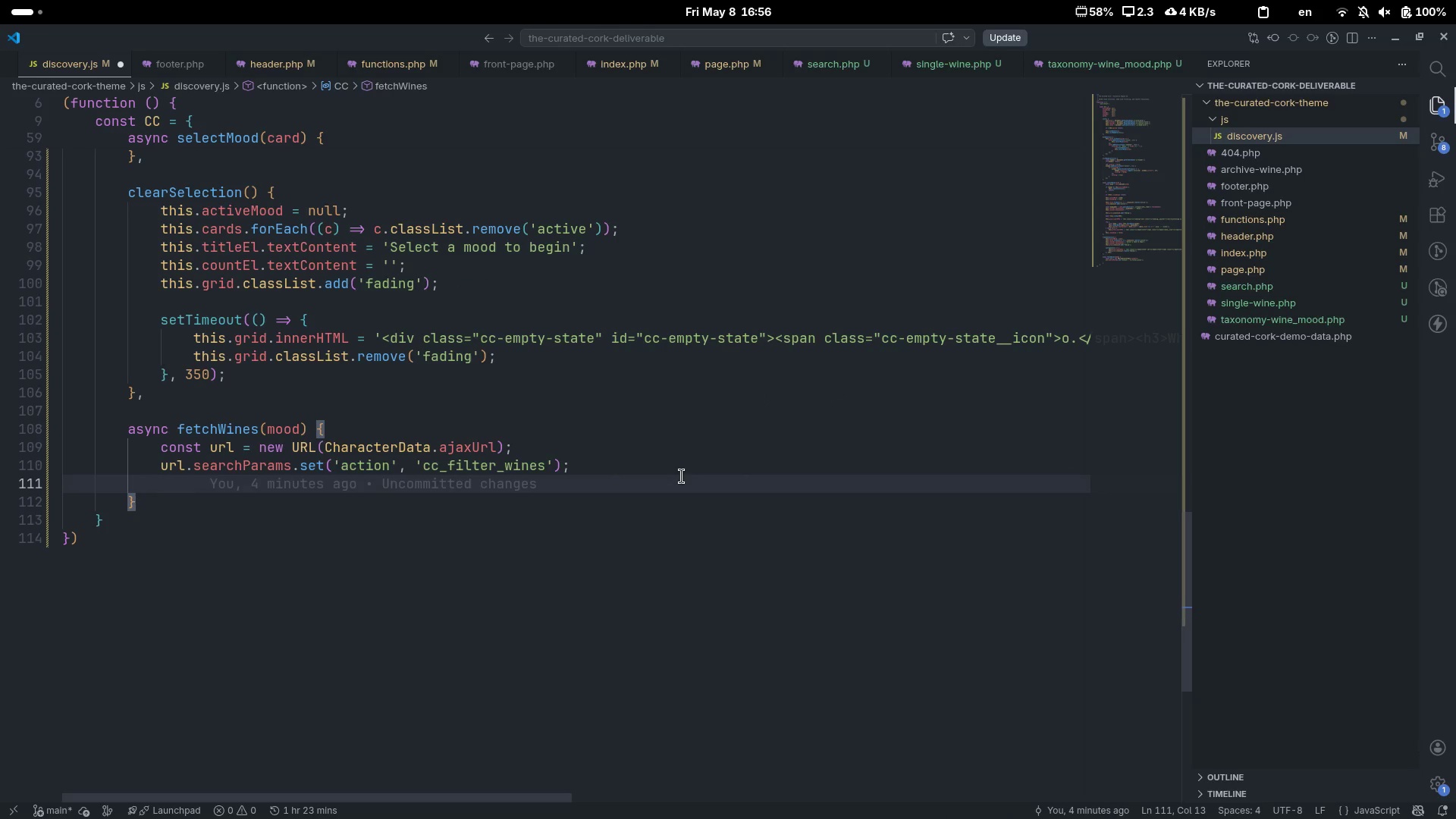 
type(url.searchParams.S)
key(Backspace)
type(set('mood)
 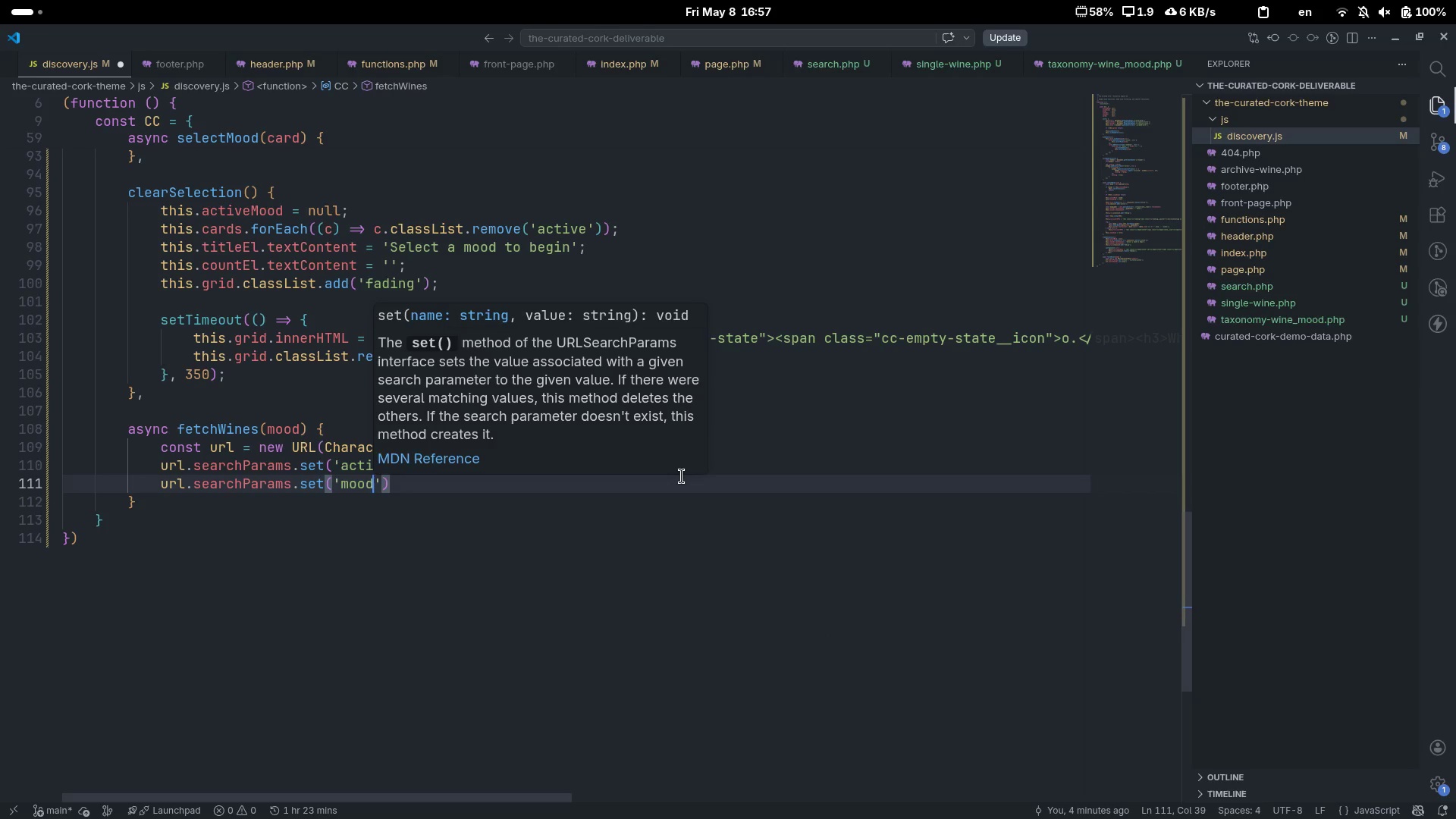 
key(ArrowRight)
 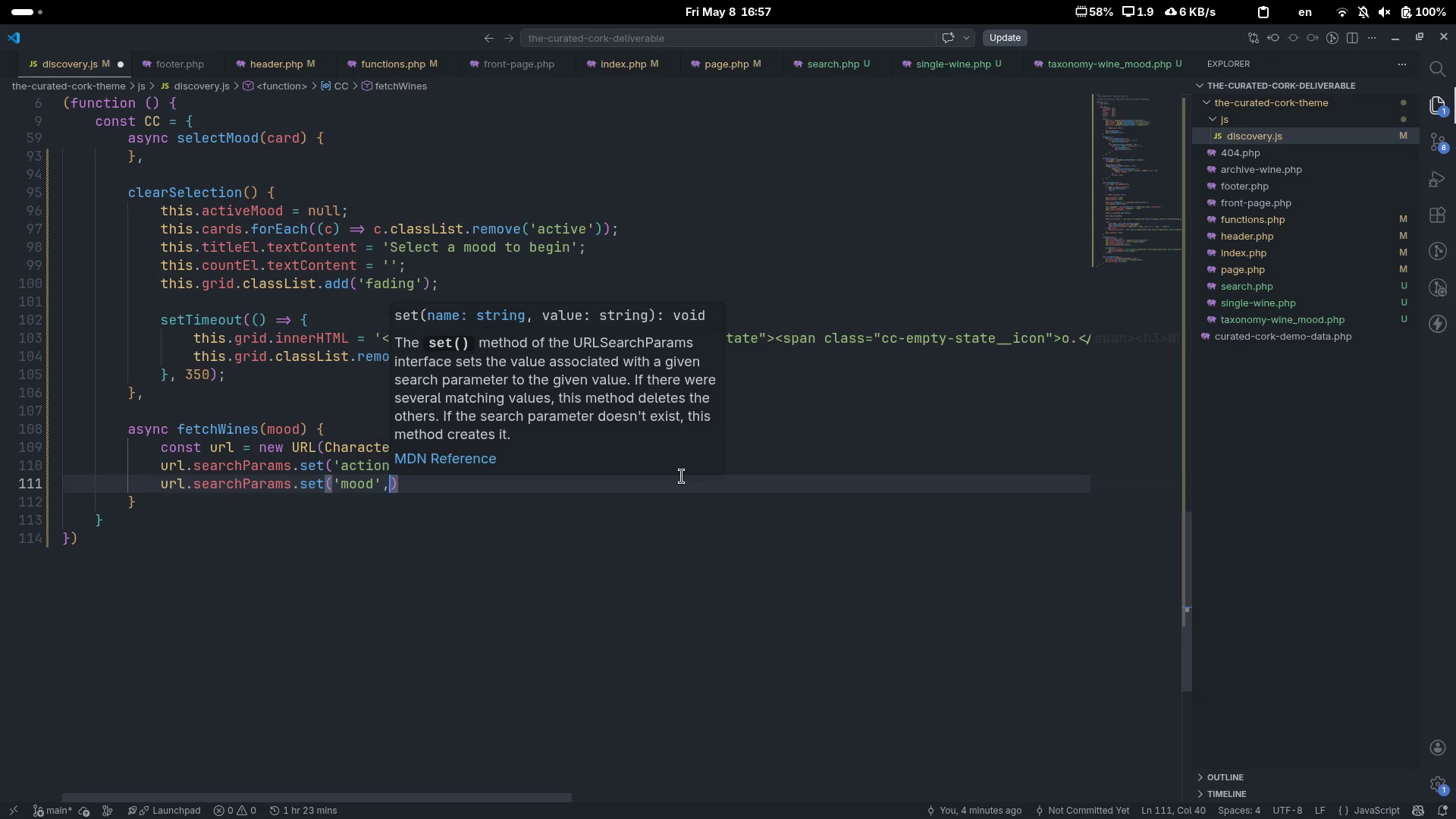 
type(, mood)
 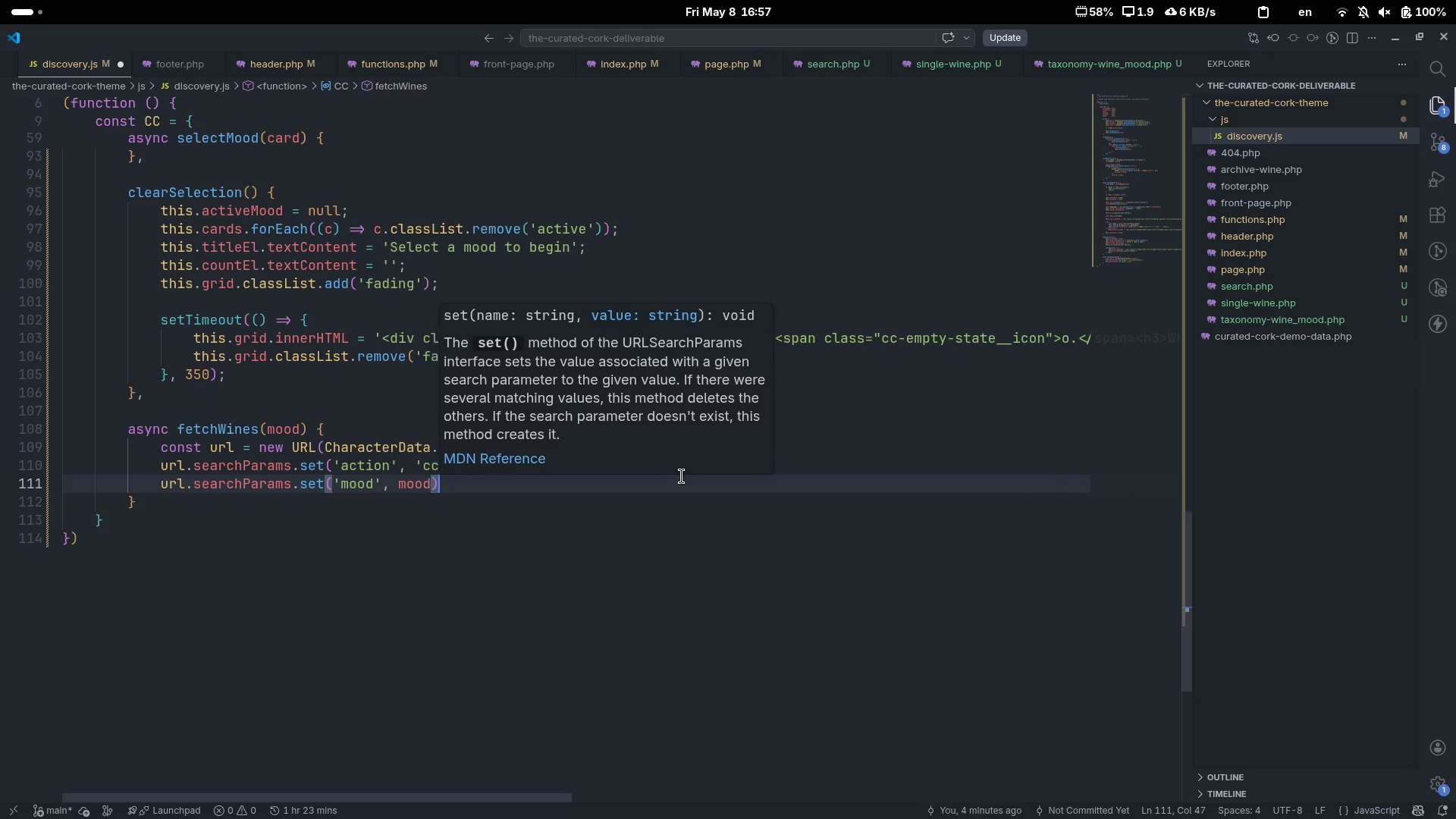 
key(ArrowRight)
 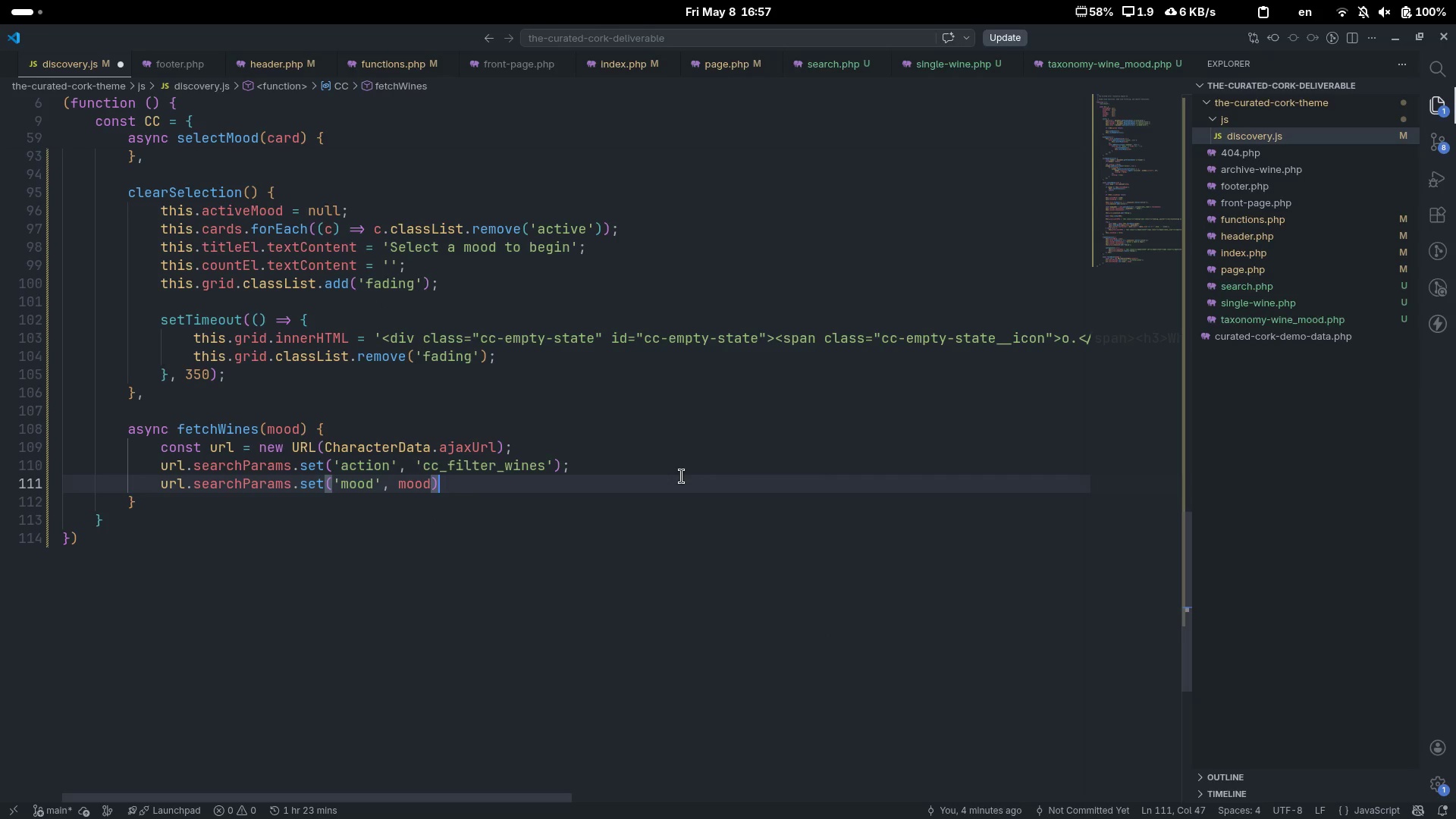 
key(Semicolon)
 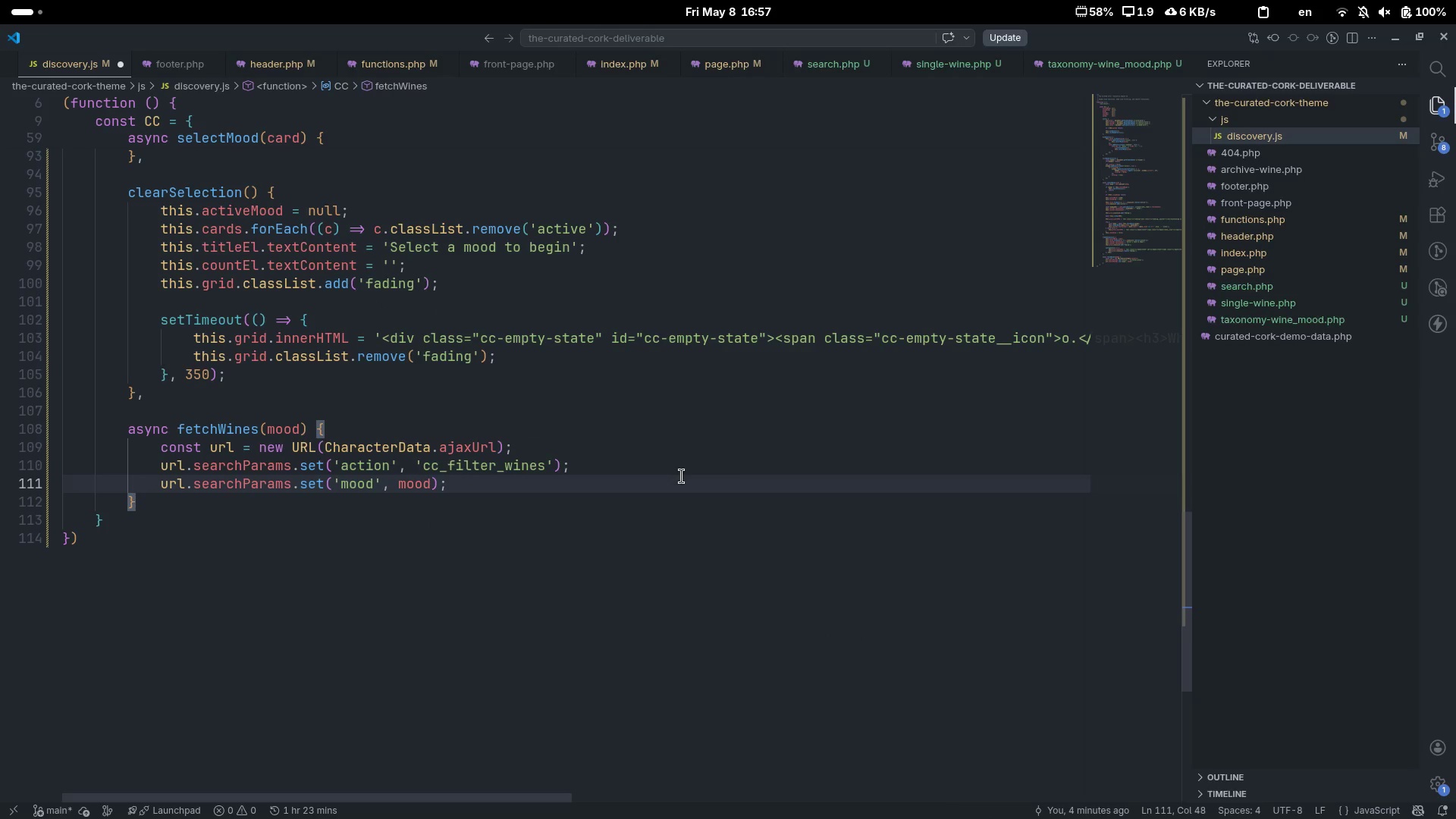 
key(Enter)
 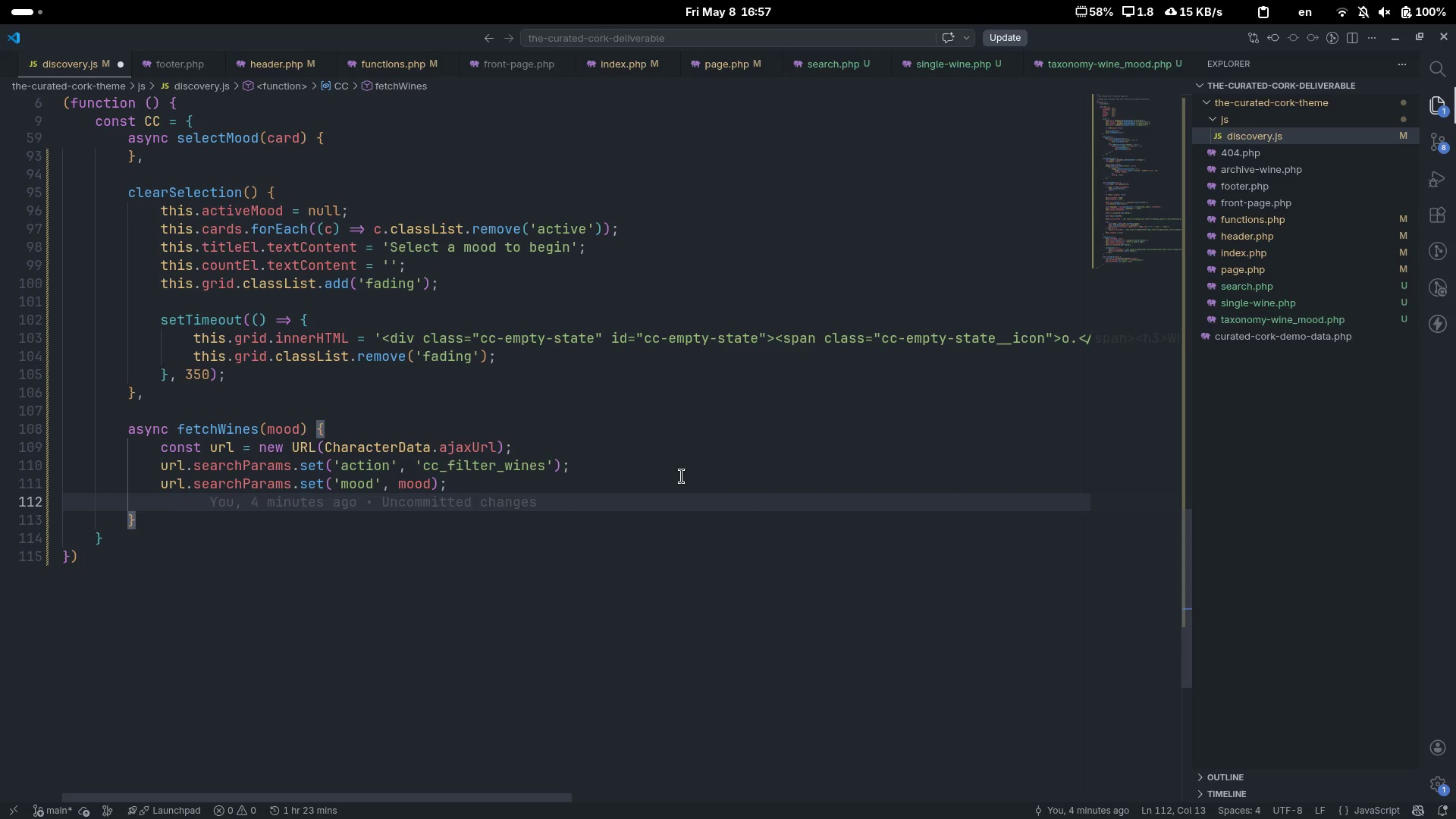 
type(url.ser)
key(Backspace)
type(archParams.set('nonce)
 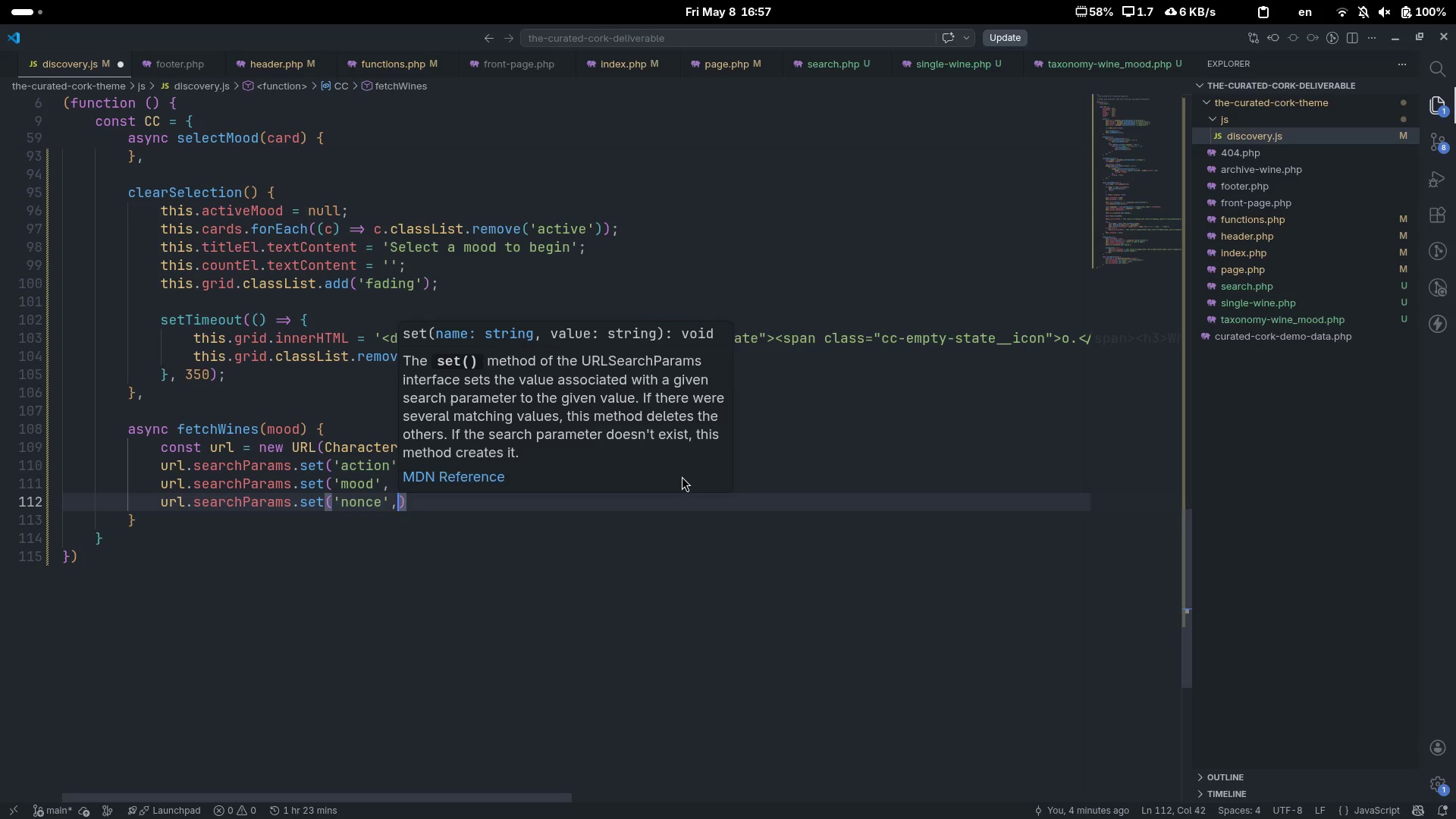 
 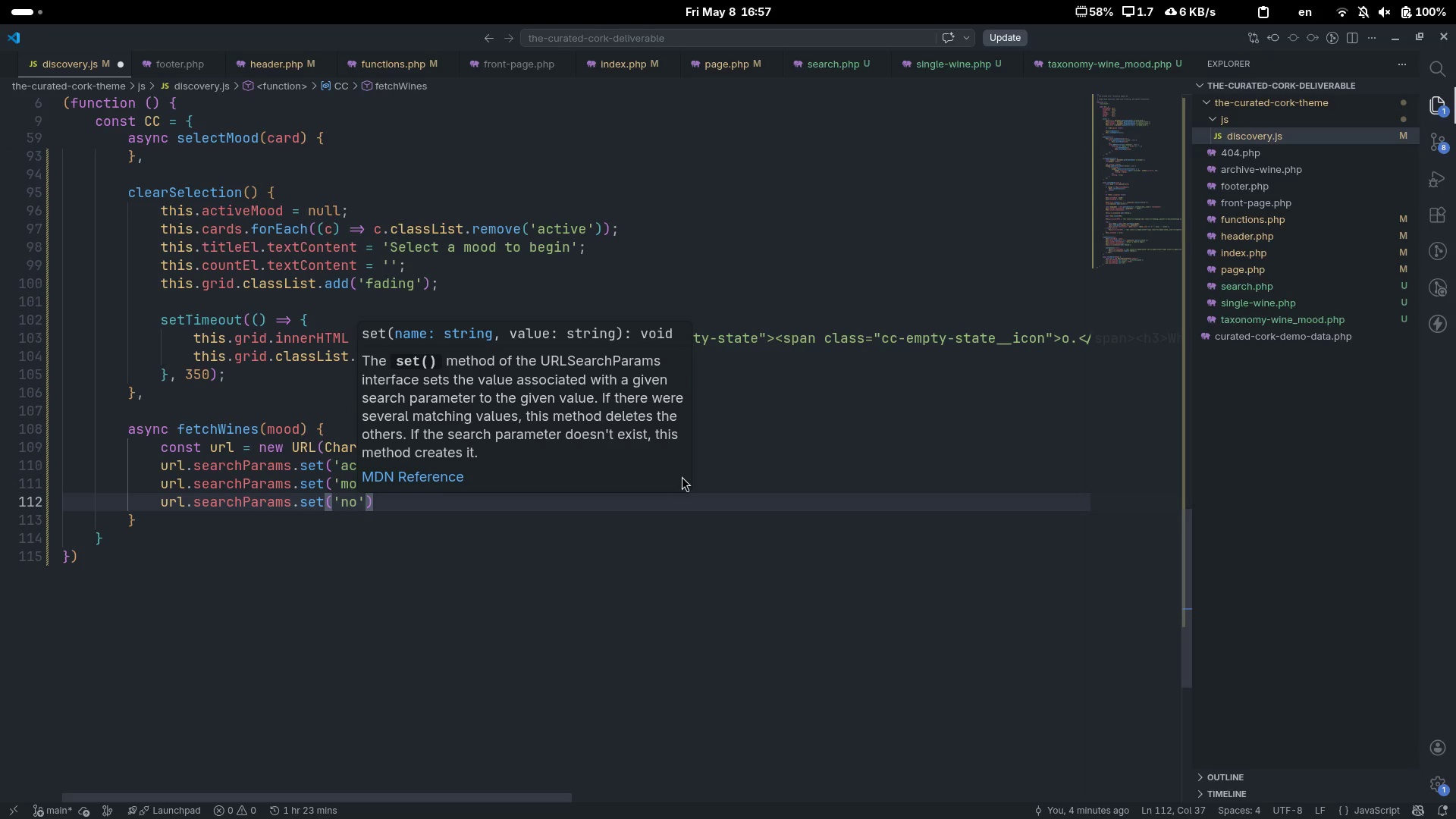 
key(ArrowRight)
 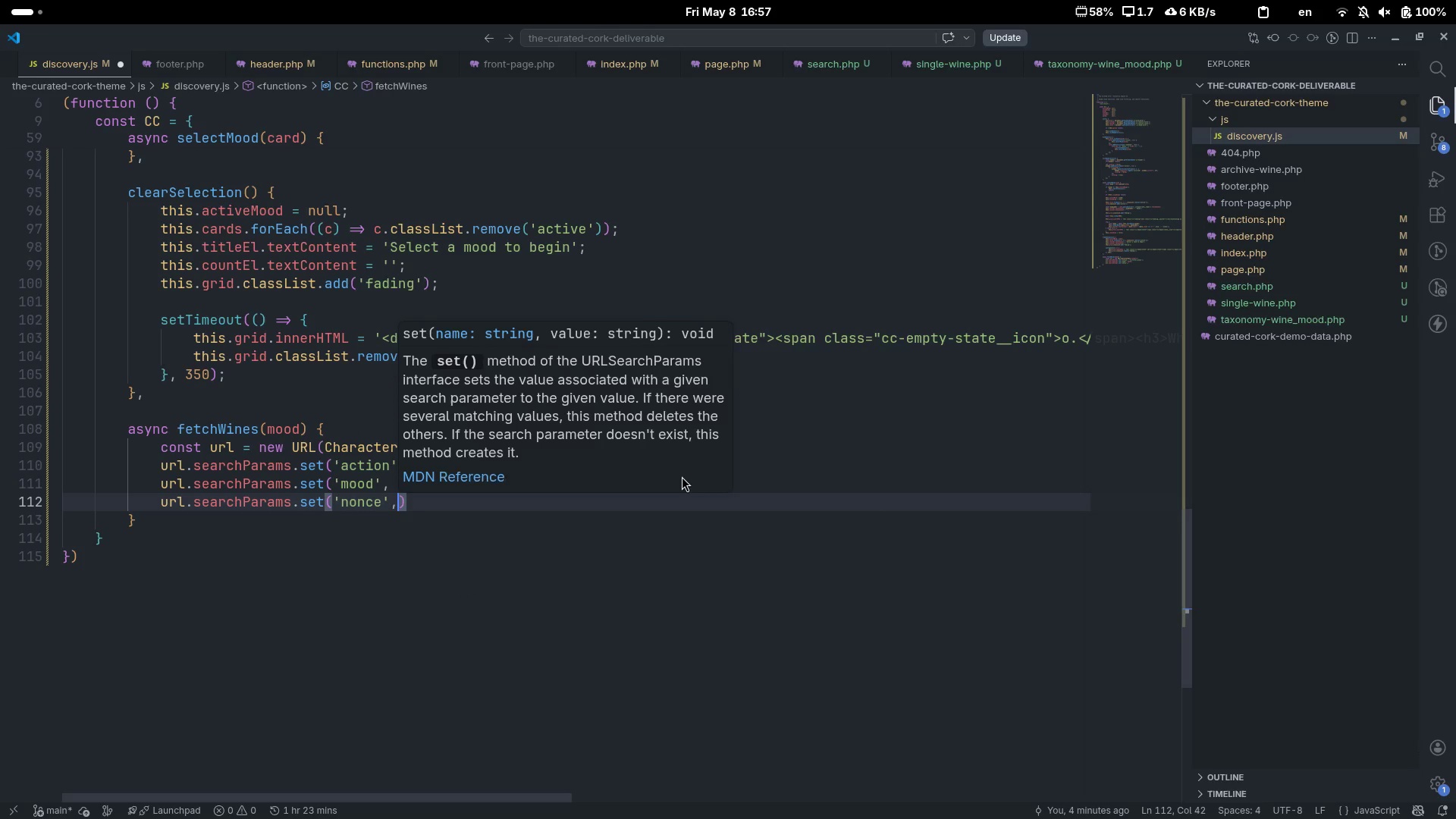 
type(, cc.)
key(Backspace)
type(D)
 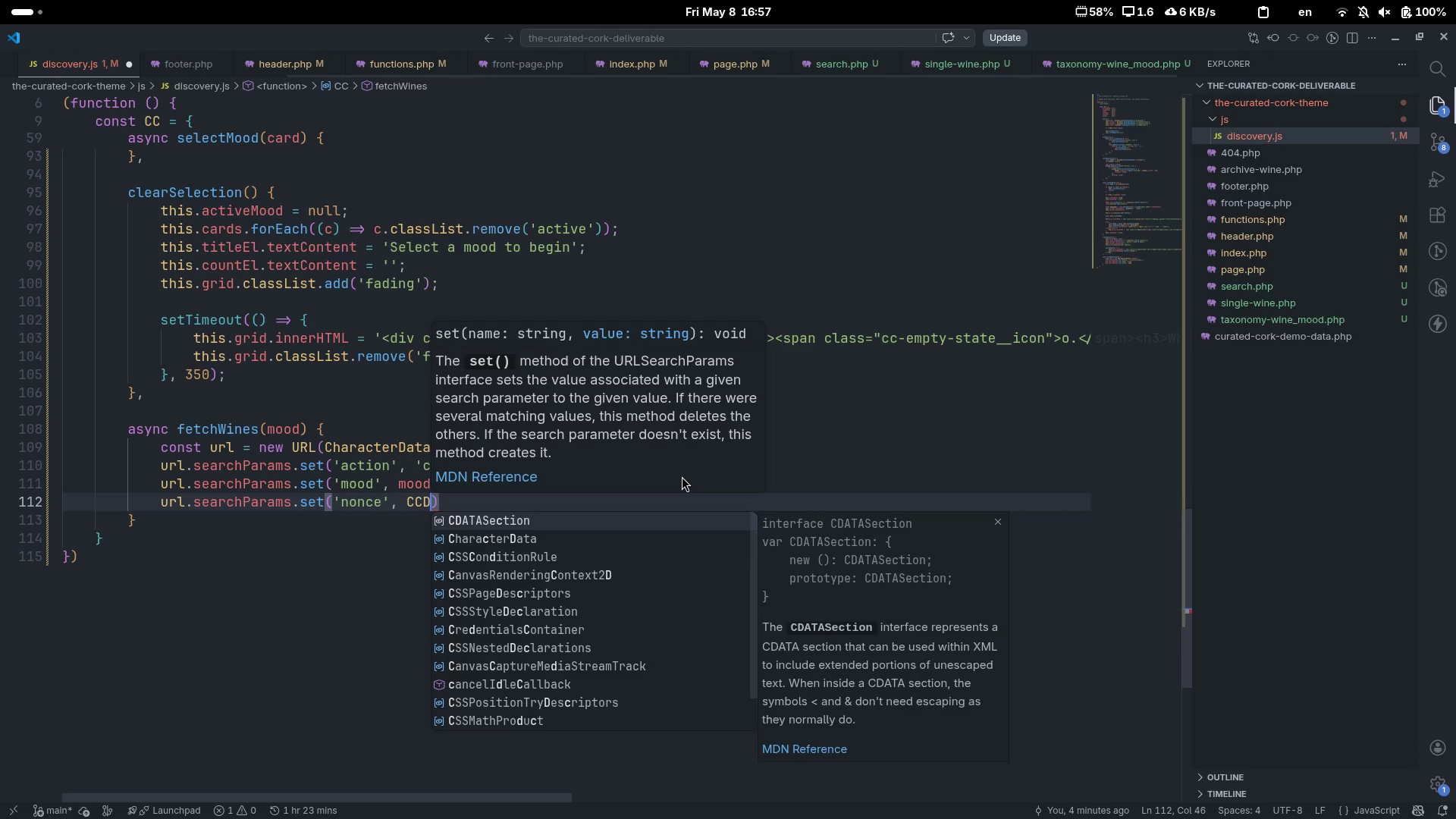 
key(Control+ControlLeft)
 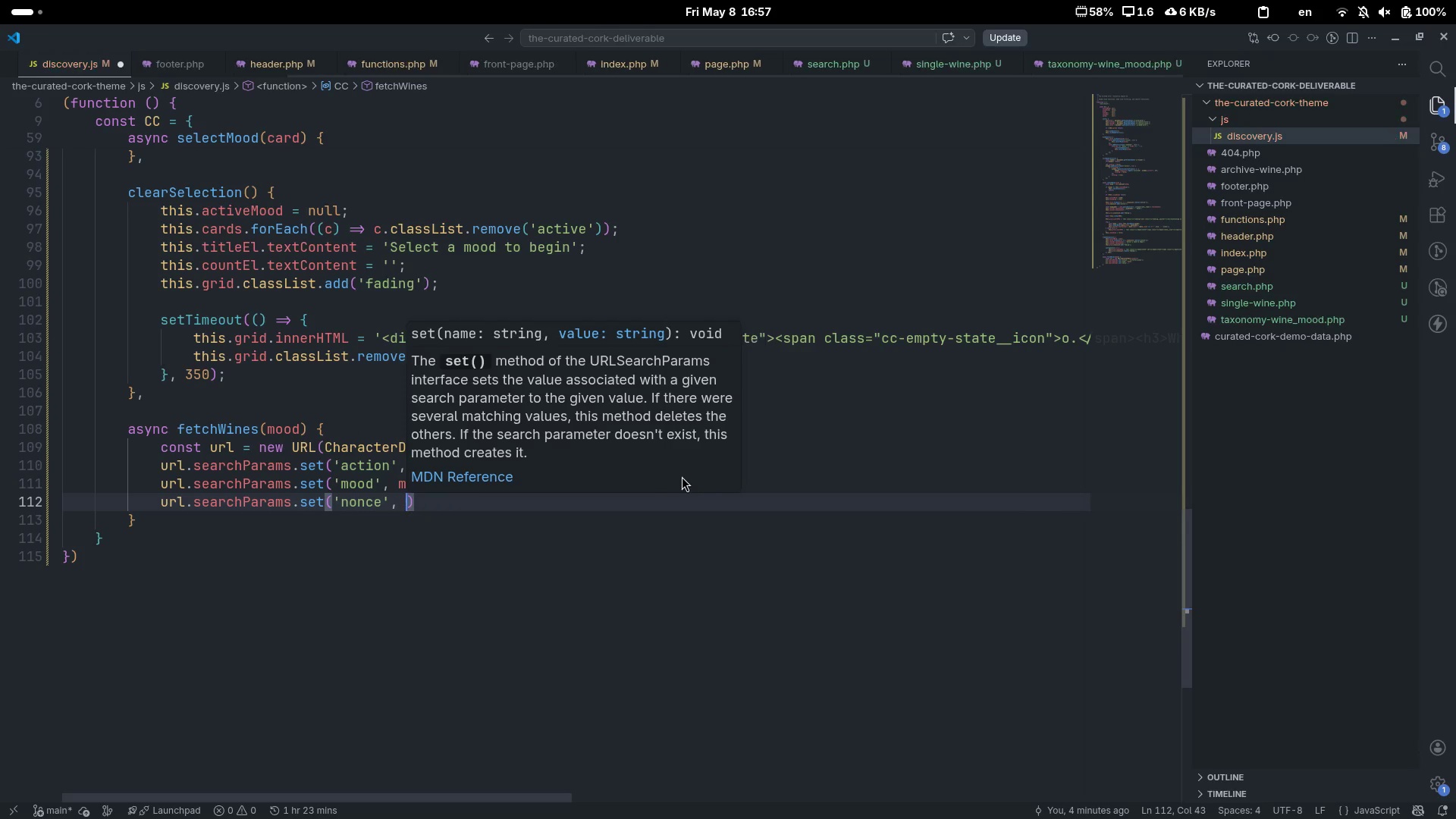 
key(Control+Backspace)
 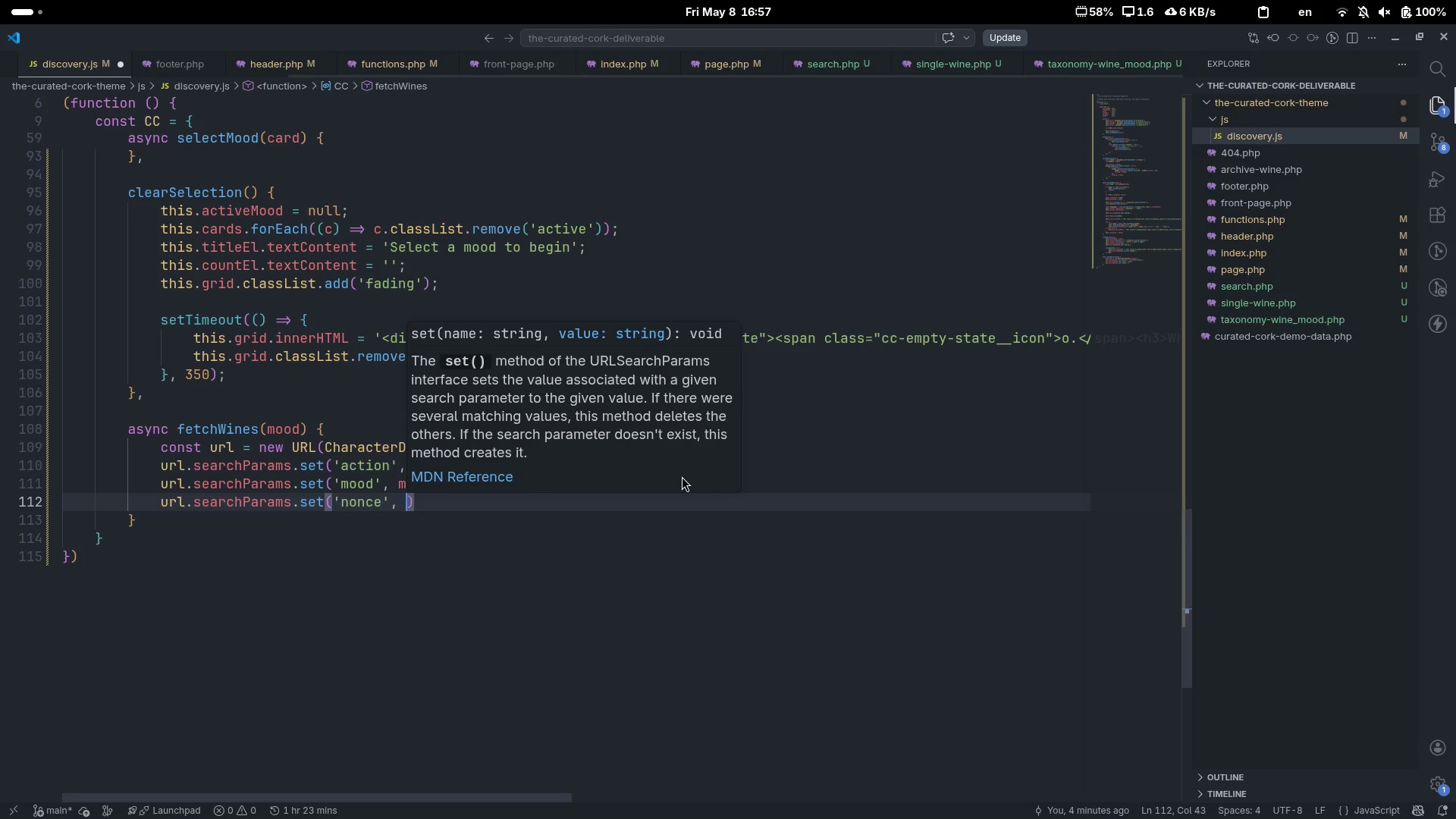 
type(ccd)
key(Backspace)
type(Data.n)
 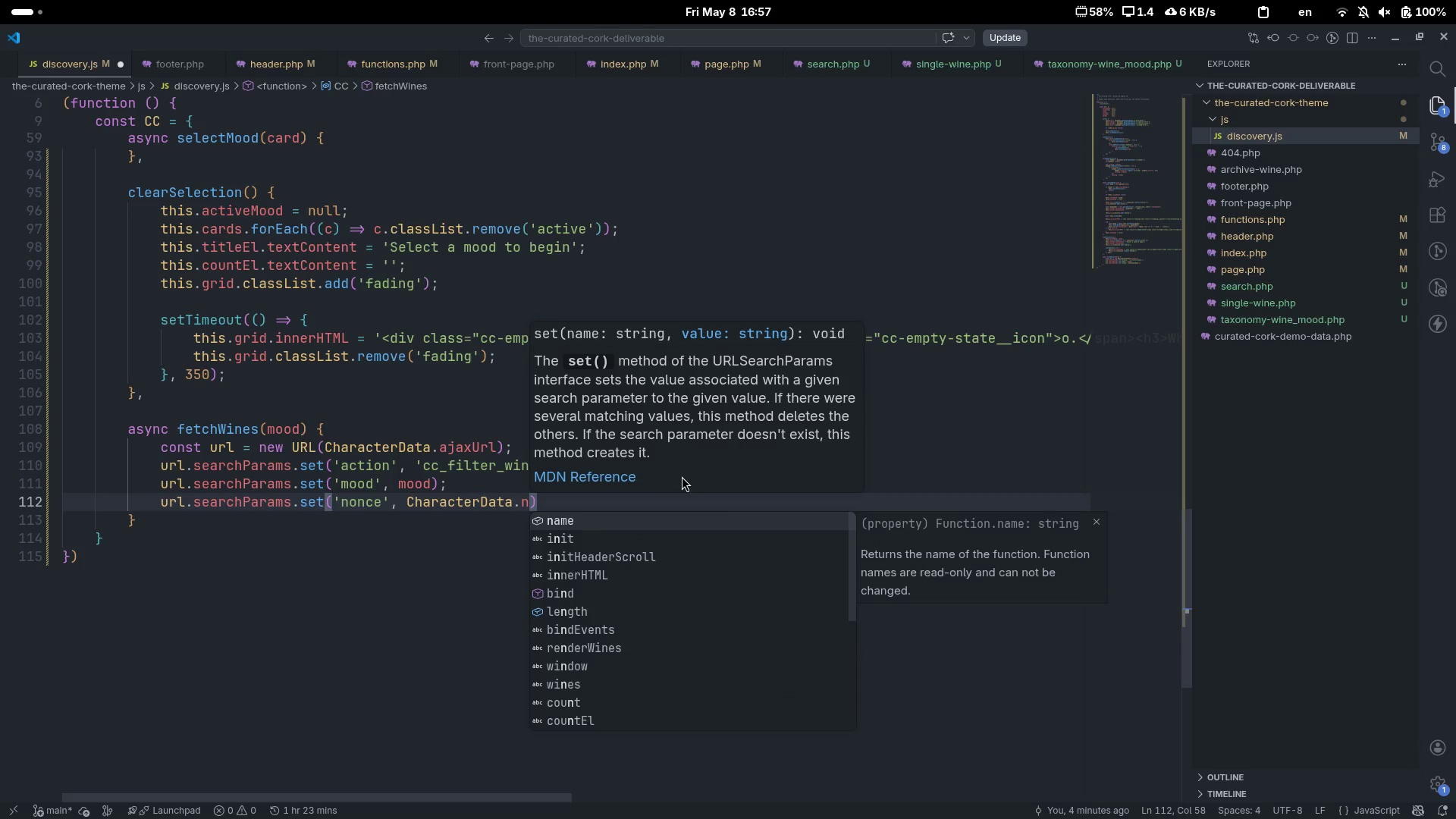 
key(Control+Backspace)
 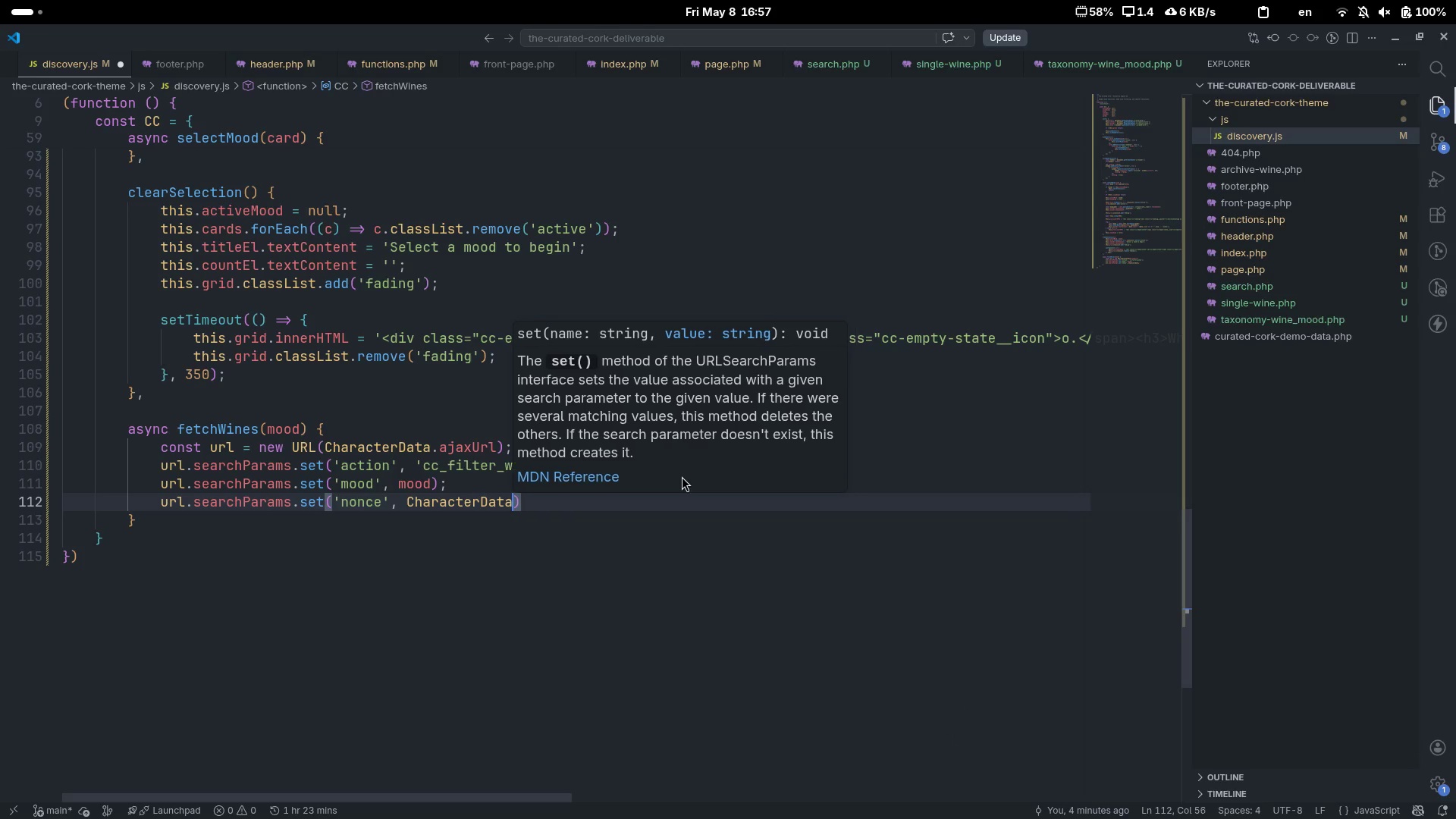 
key(Control+Backspace)
 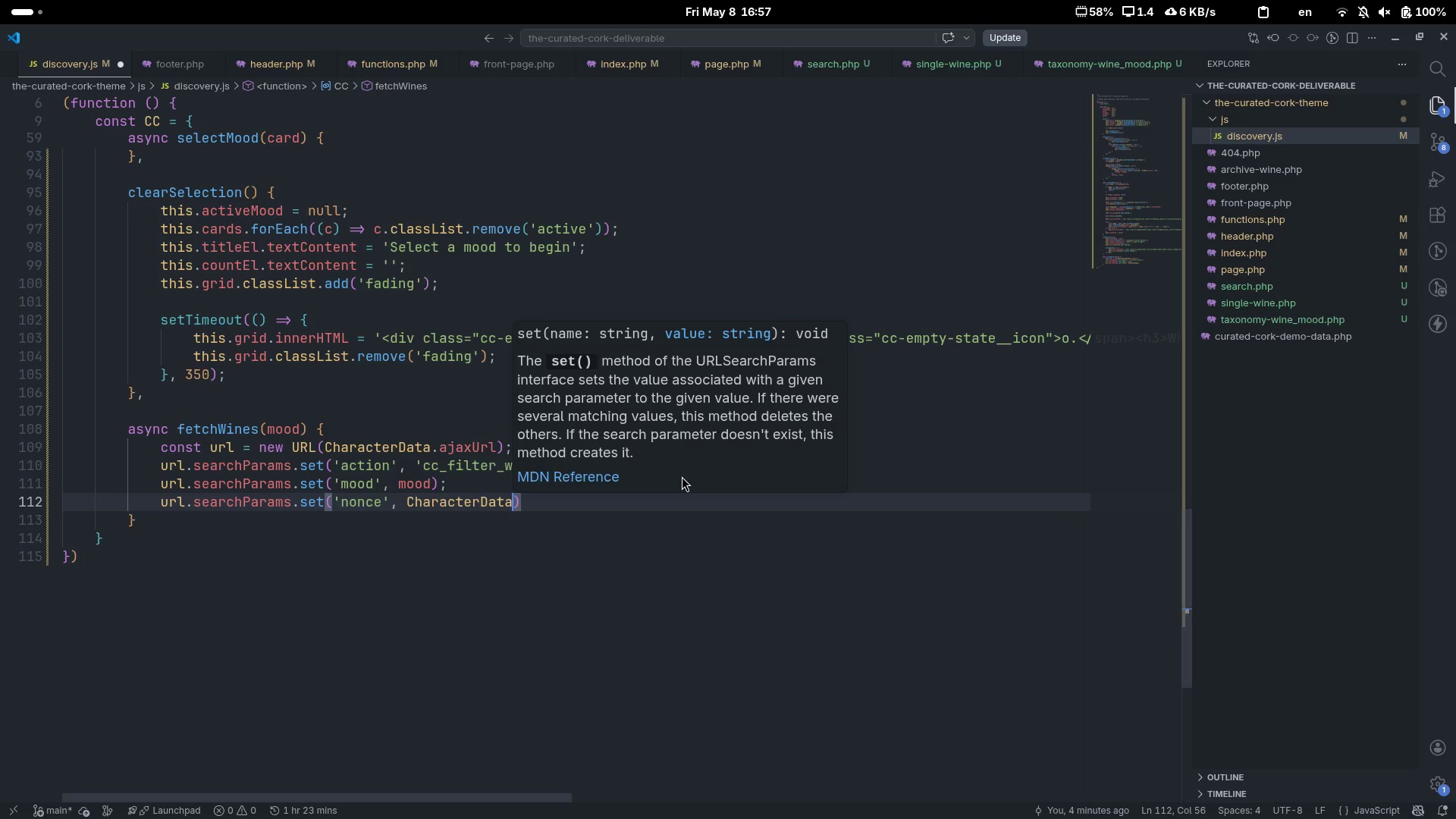 
key(Control+Backspace)
 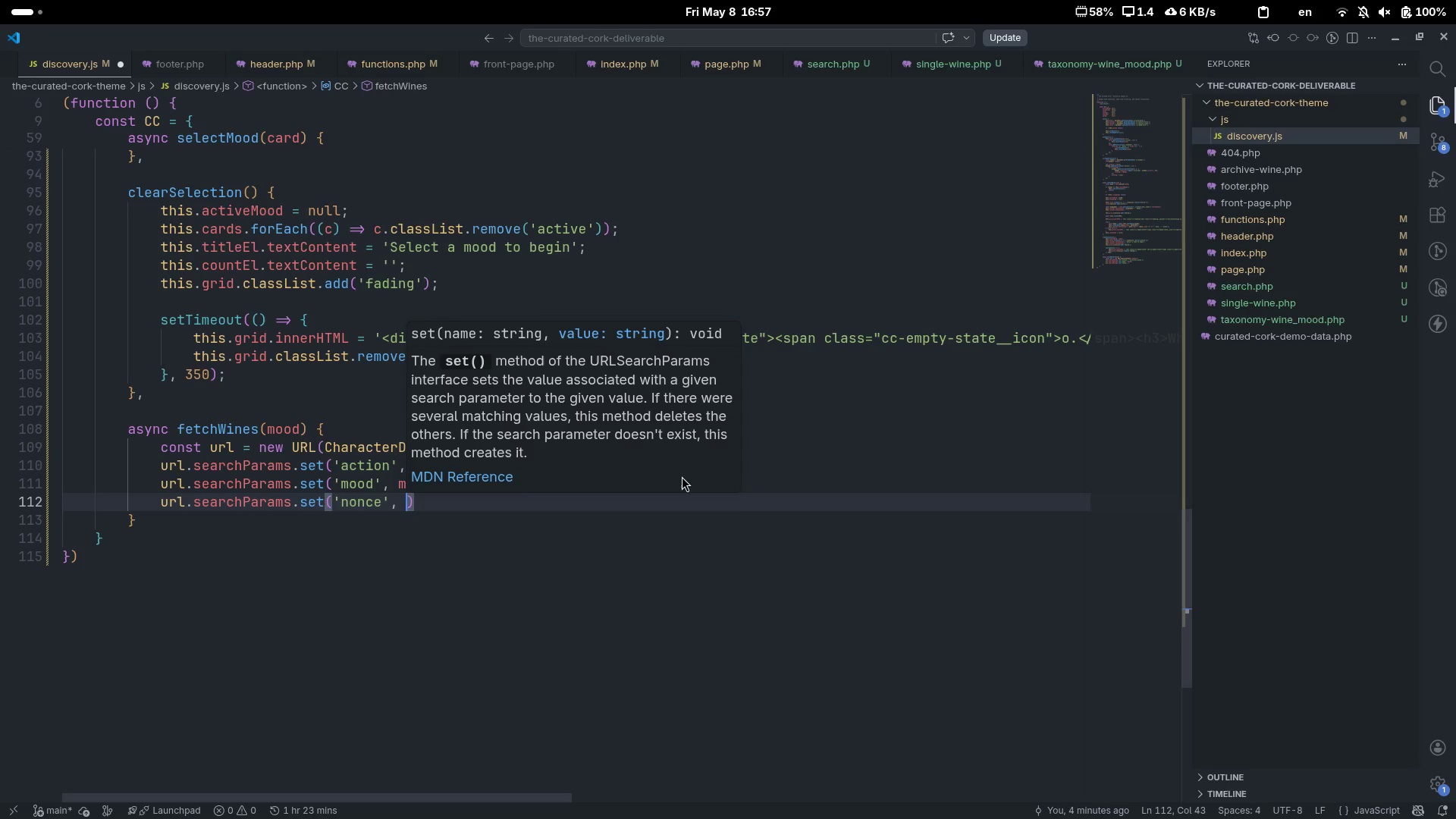 
type(ccnon)
key(Backspace)
key(Backspace)
key(Backspace)
type(N)
key(Backspace)
type(Data.)
 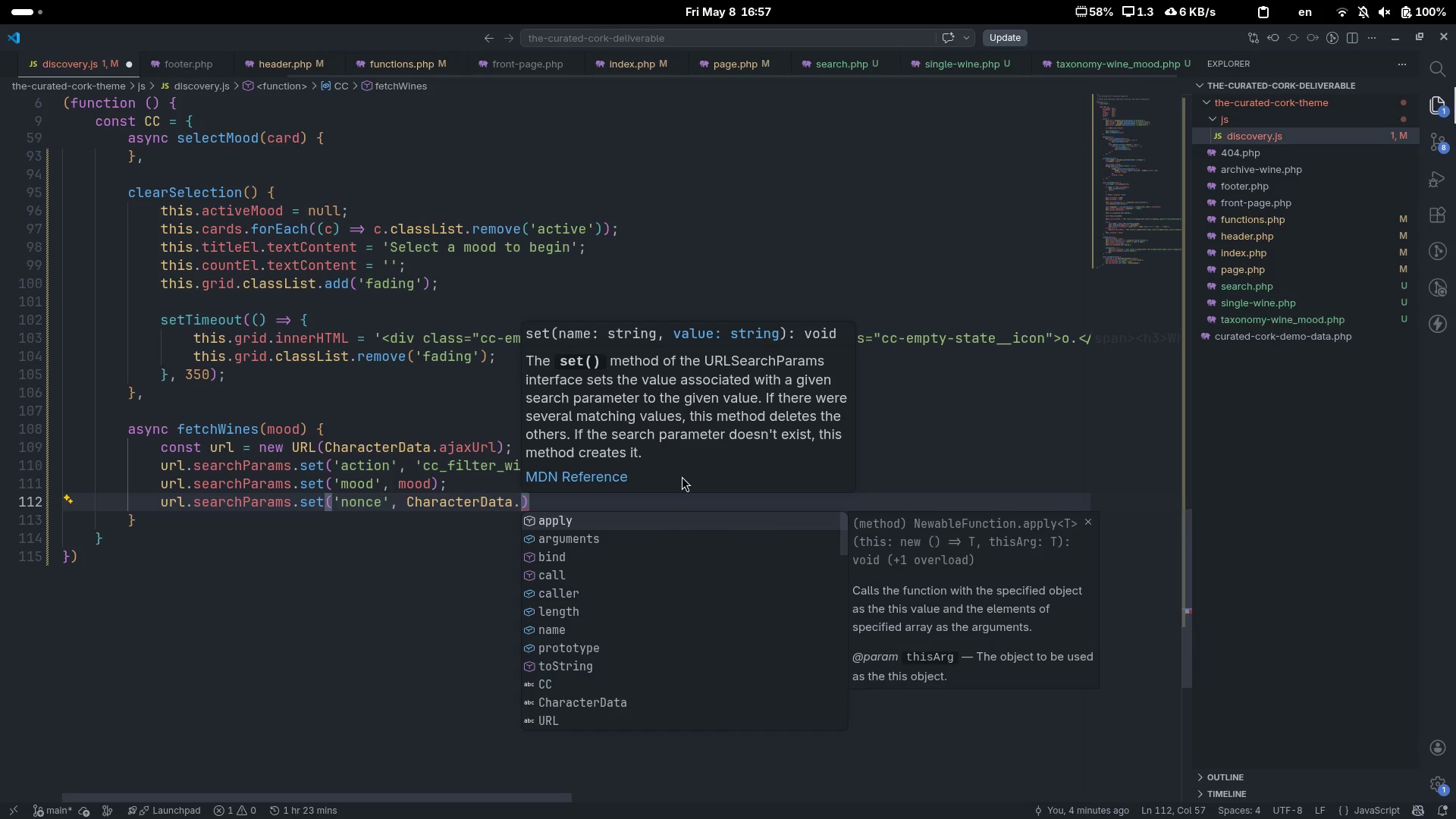 
key(Control+Z)
 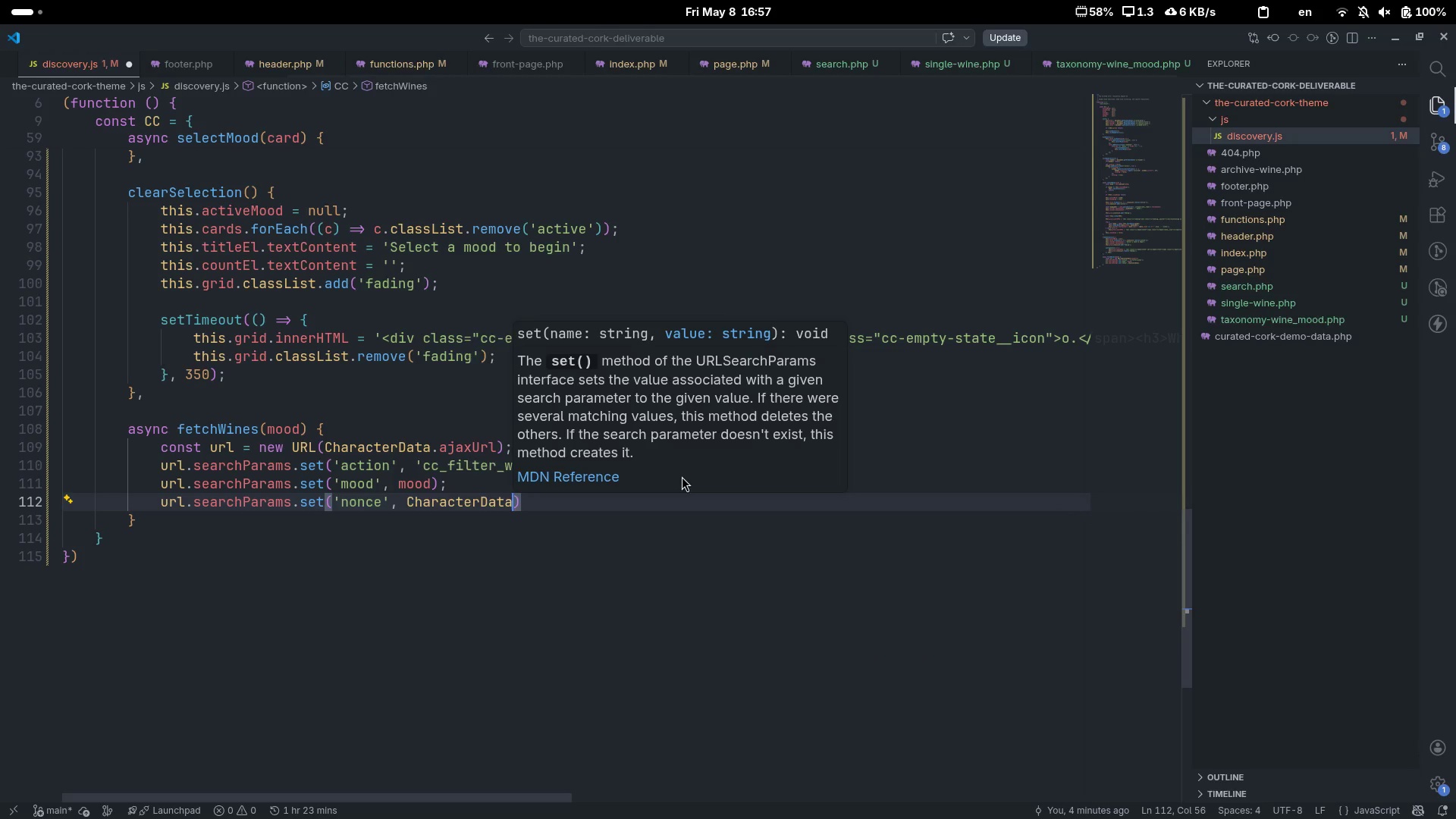 
key(Control+Z)
 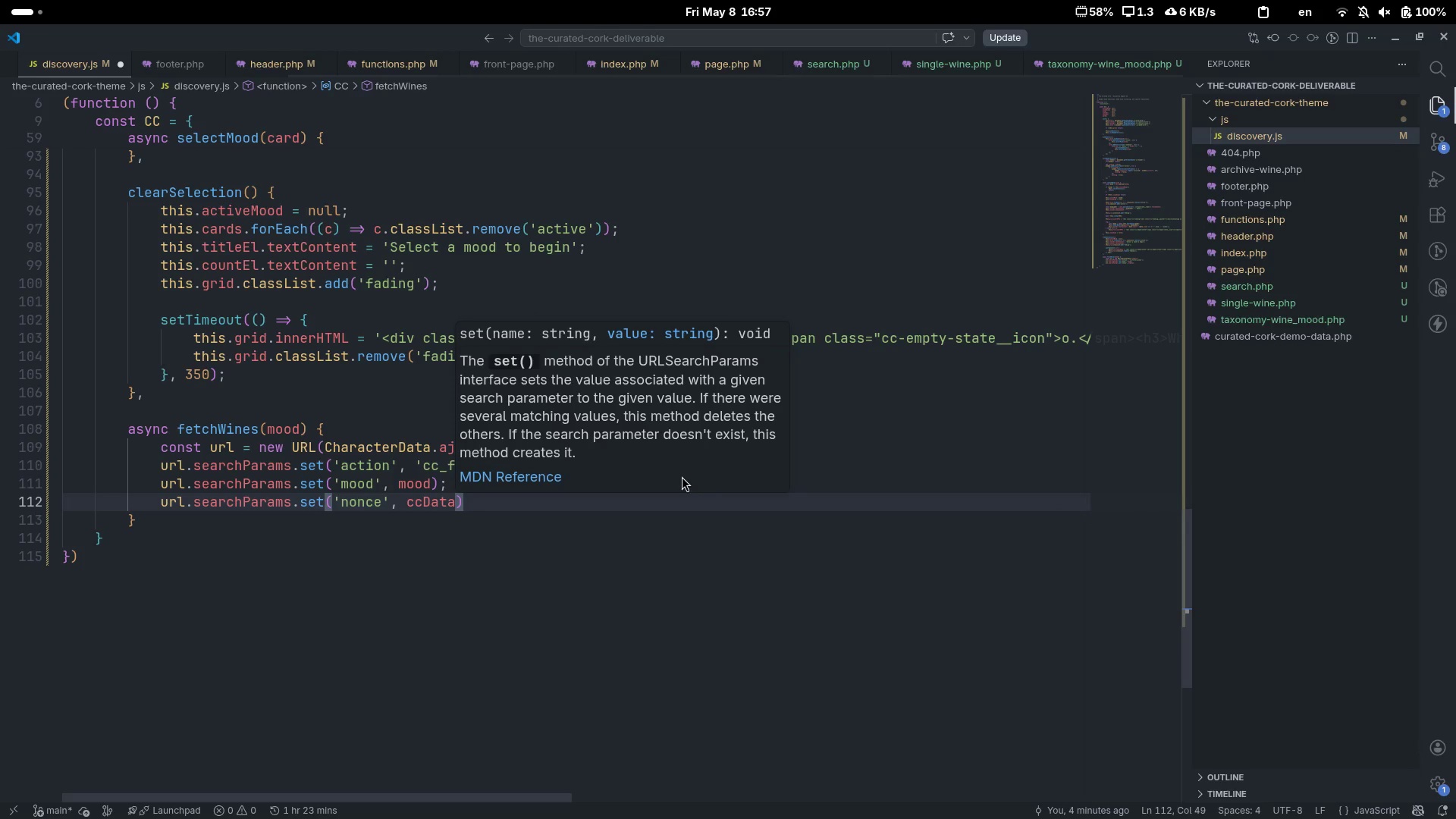 
type(.nonce)
 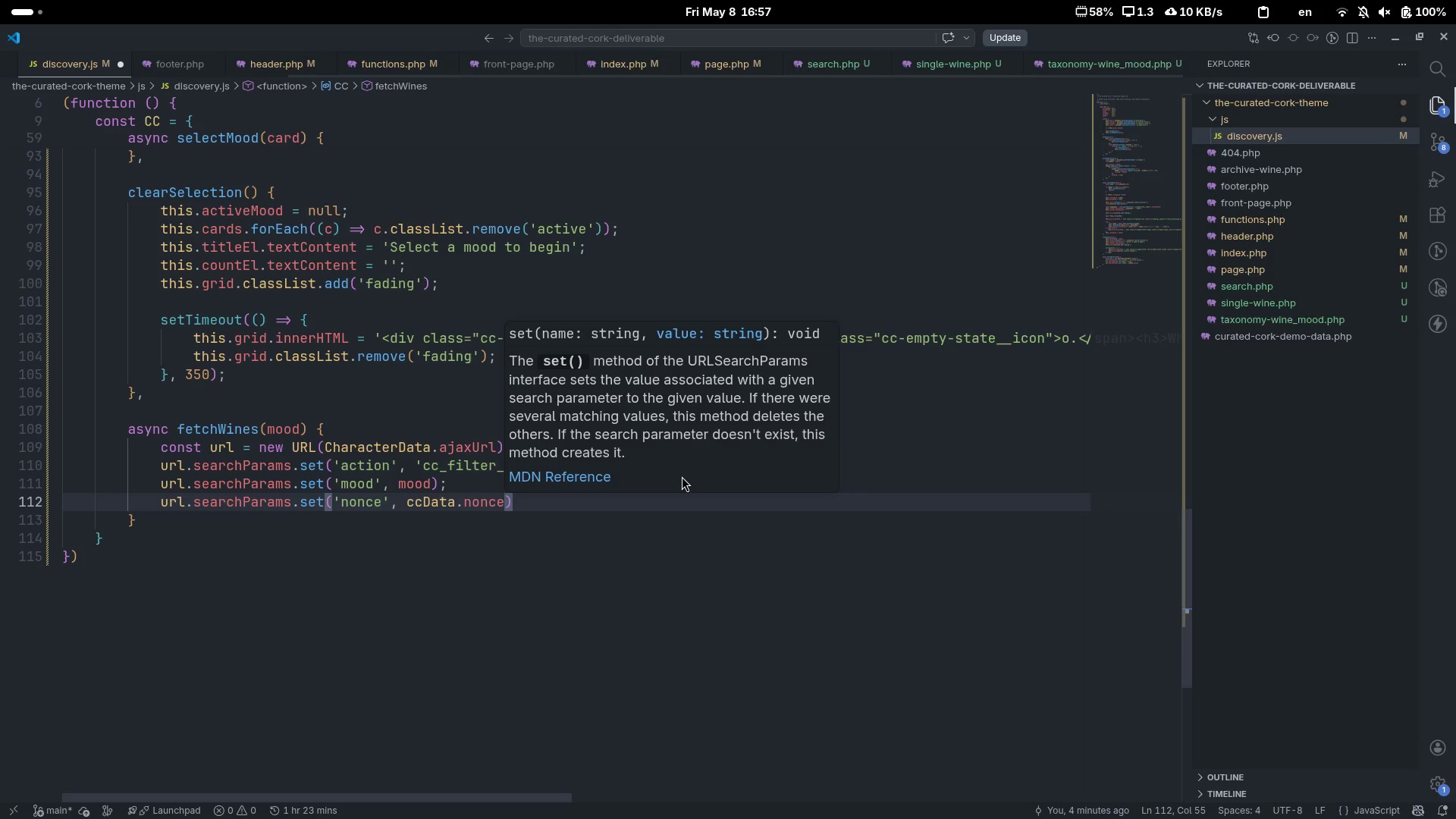 
key(ArrowRight)
 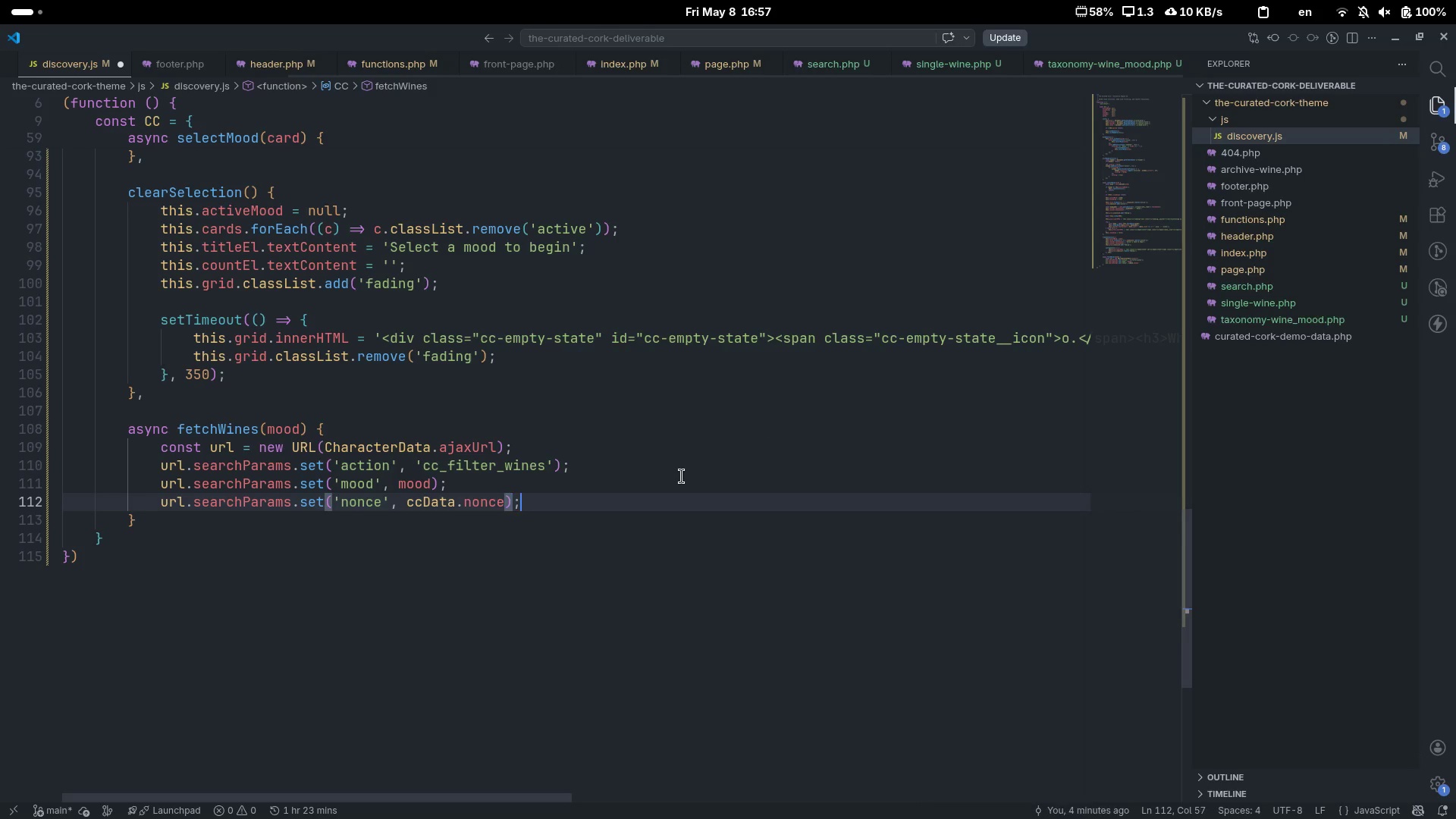 
key(Semicolon)
 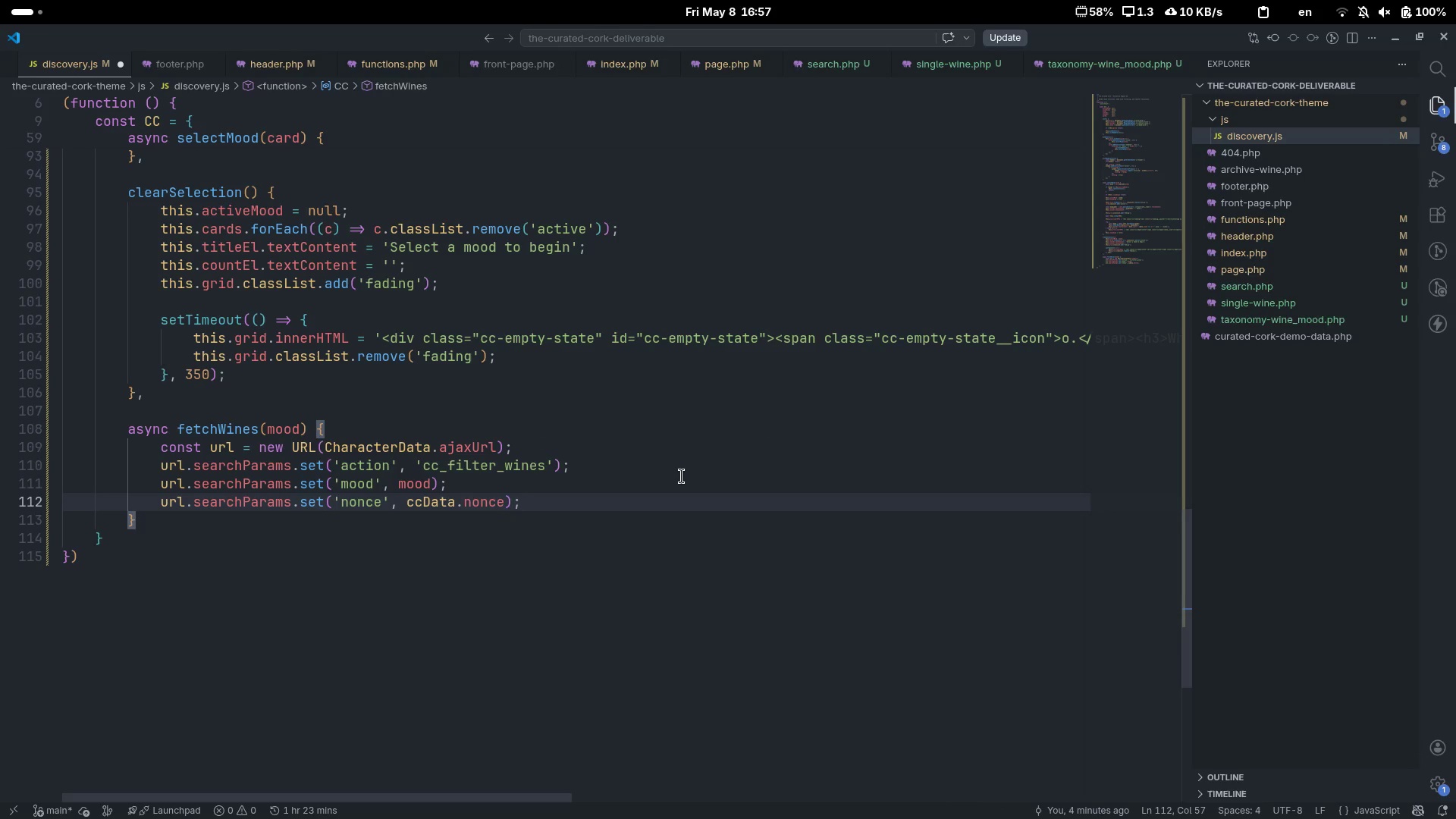 
key(Enter)
 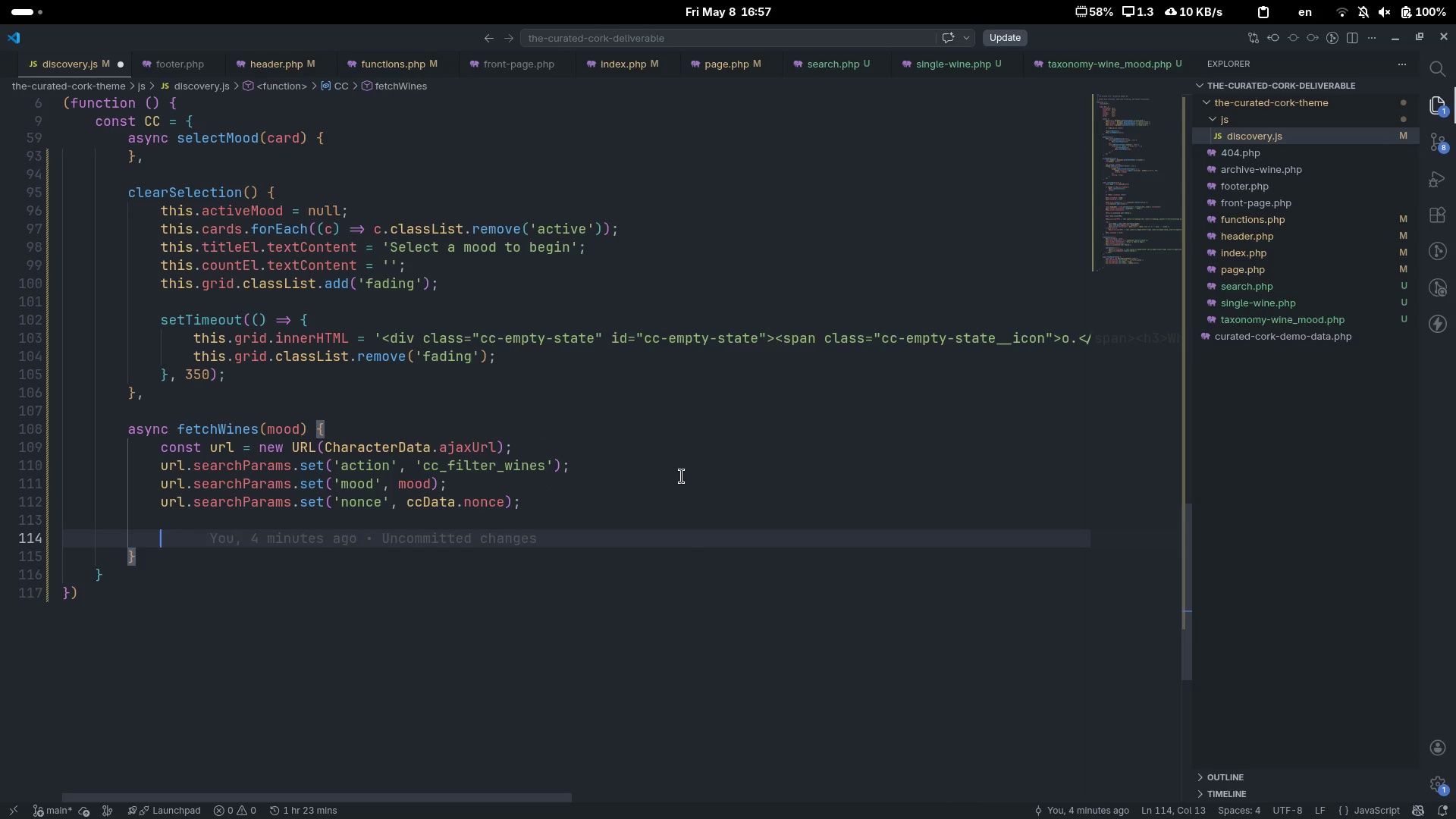 
key(Enter)
 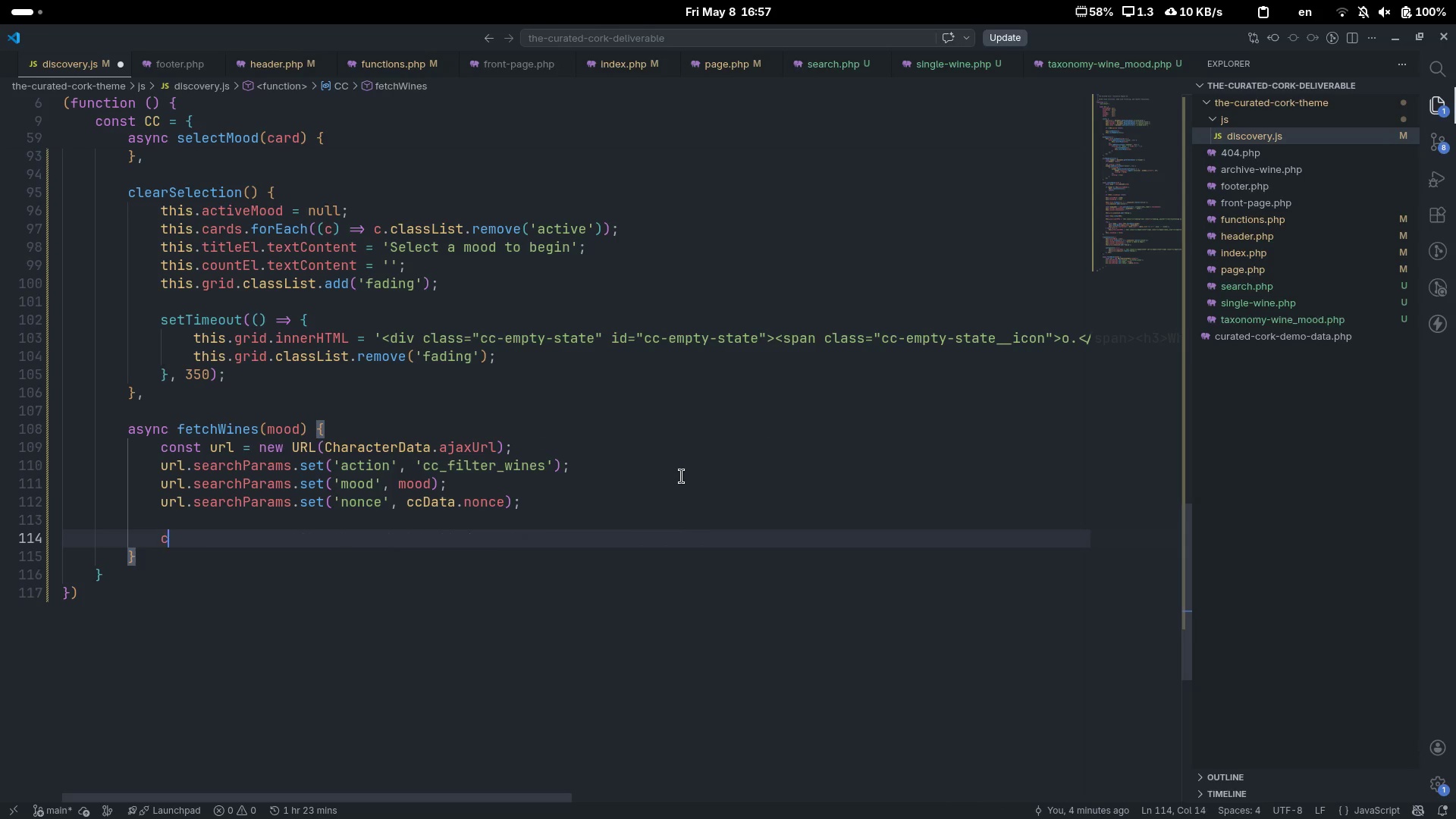 
type(const response = await fetch(url.toSt)
key(Tab)
type(())
 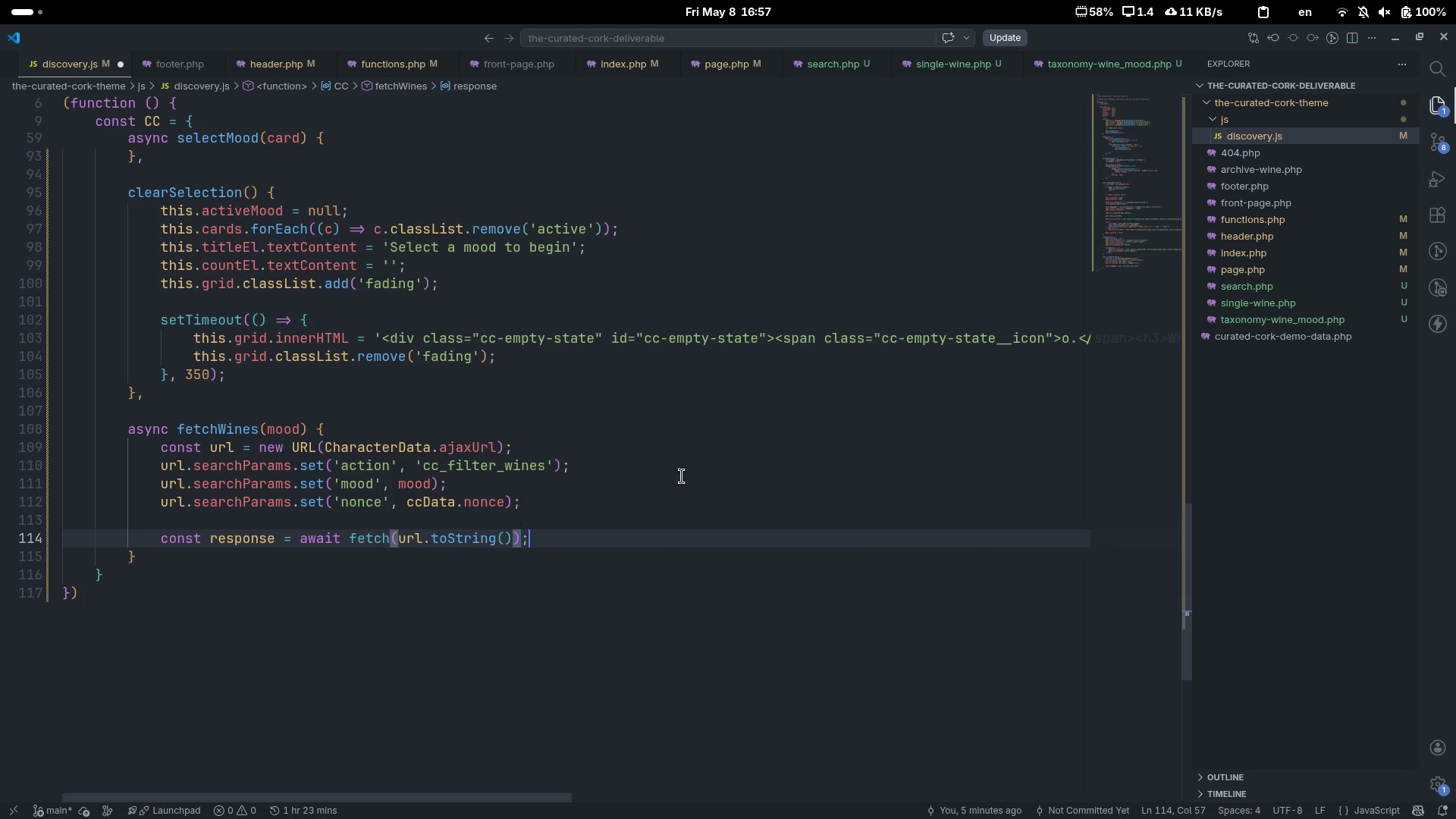 
 